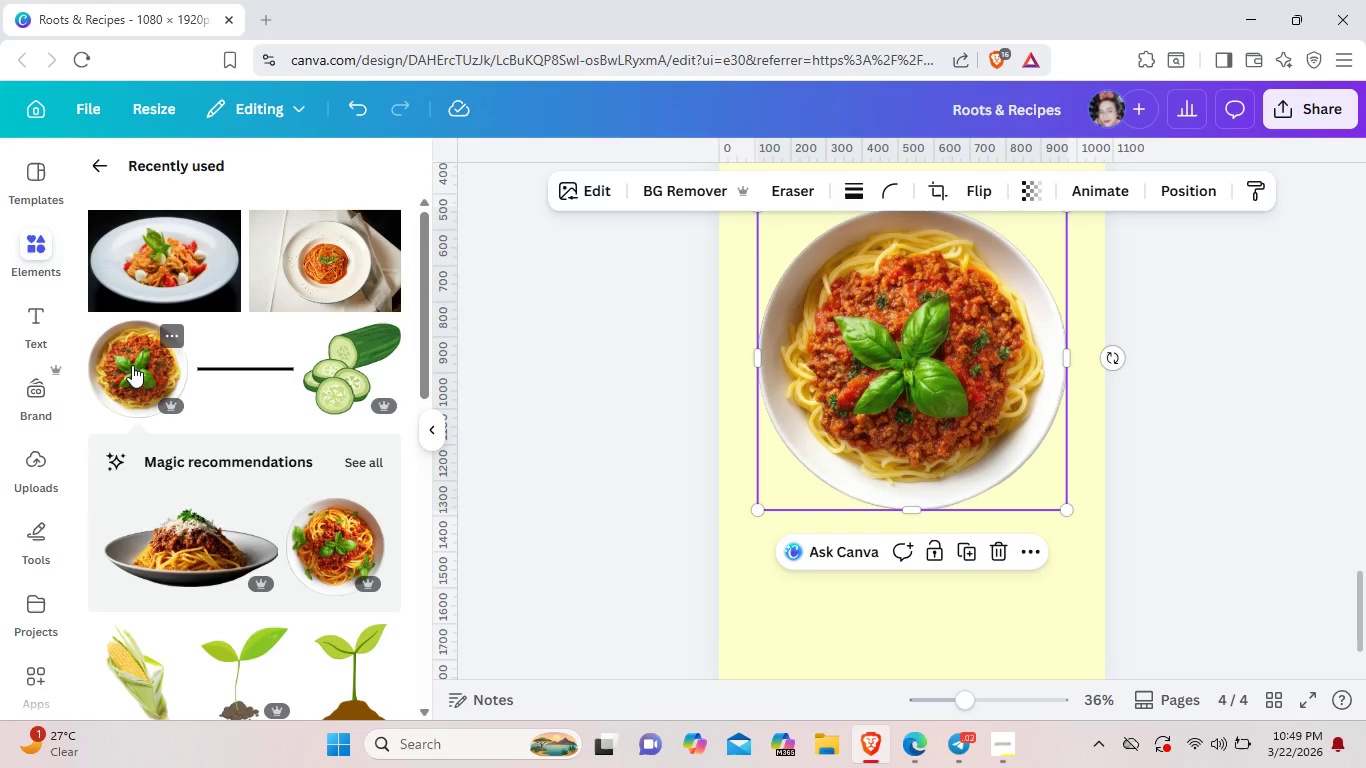 
key(Backspace)
 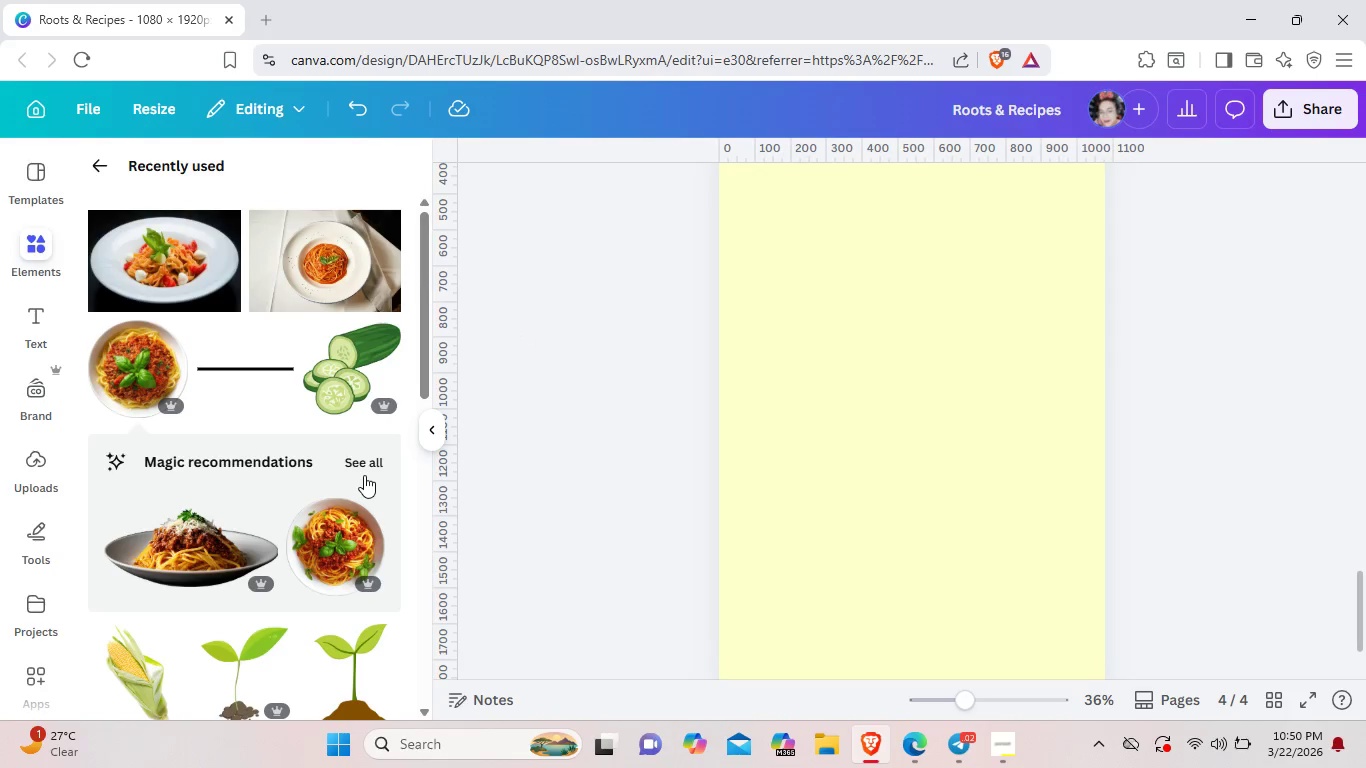 
left_click([365, 473])
 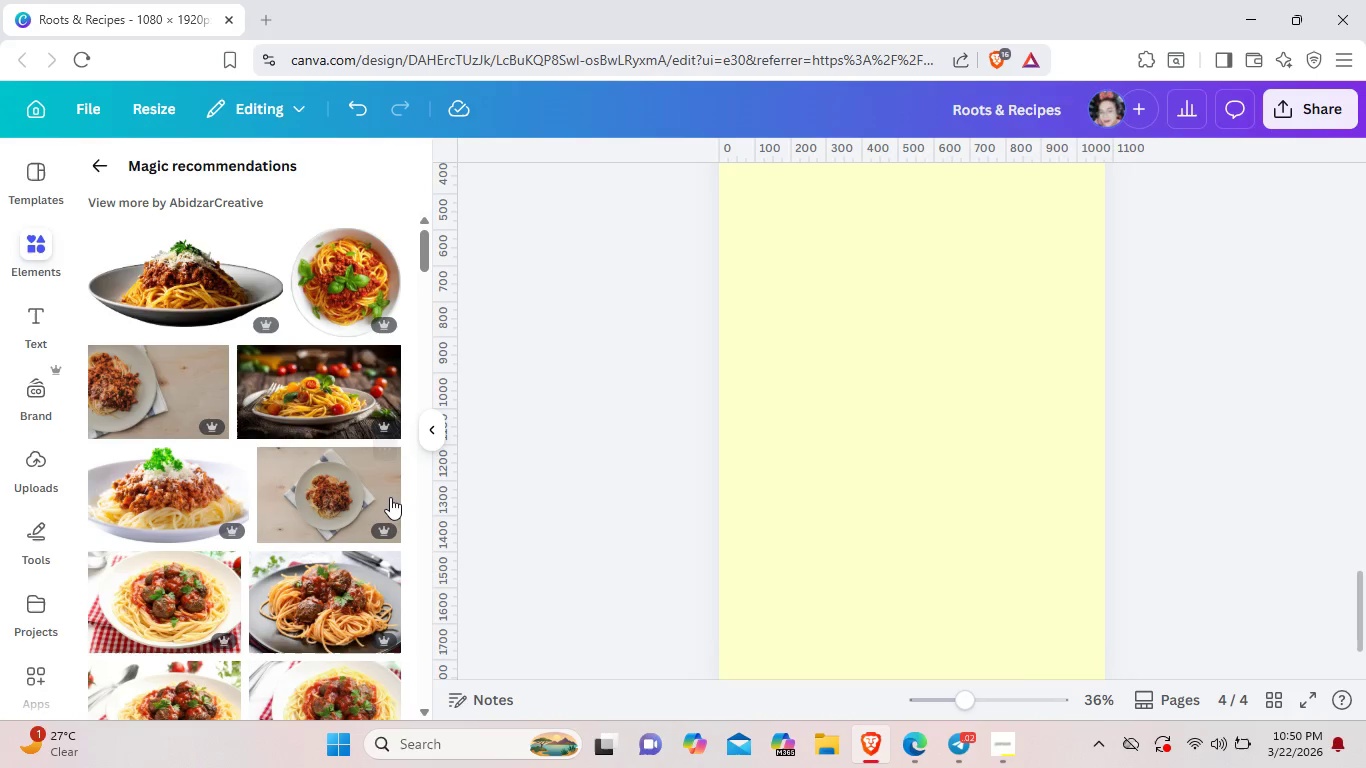 
wait(6.53)
 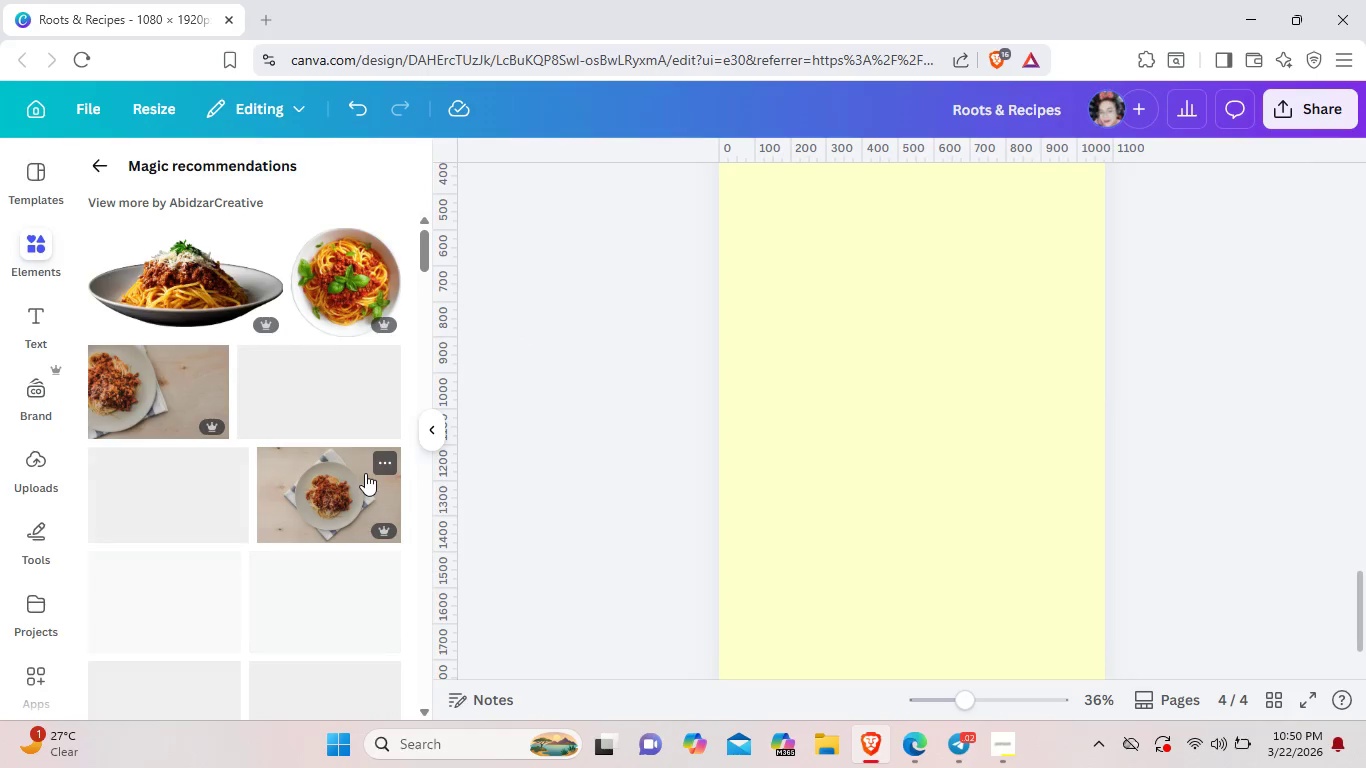 
scroll: coordinate [318, 603], scroll_direction: down, amount: 10.0
 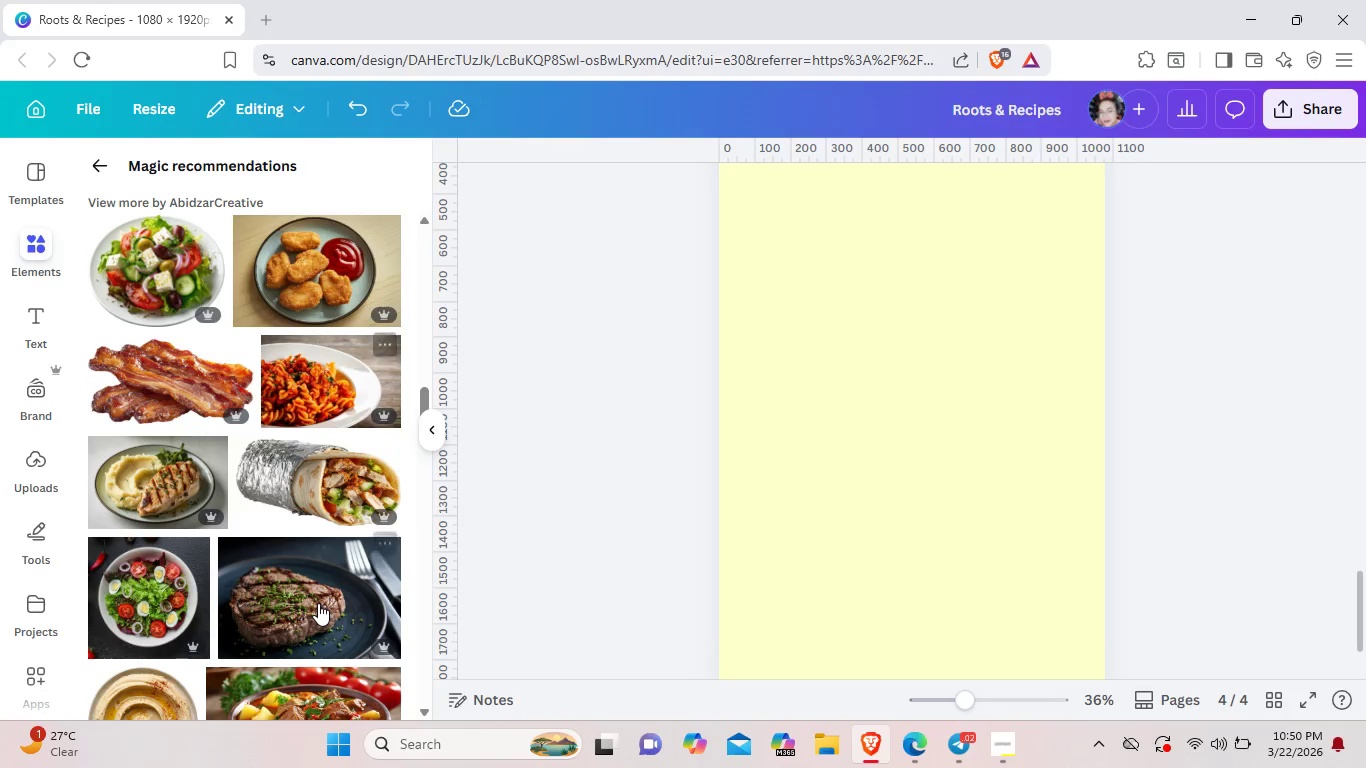 
scroll: coordinate [318, 603], scroll_direction: down, amount: 4.0
 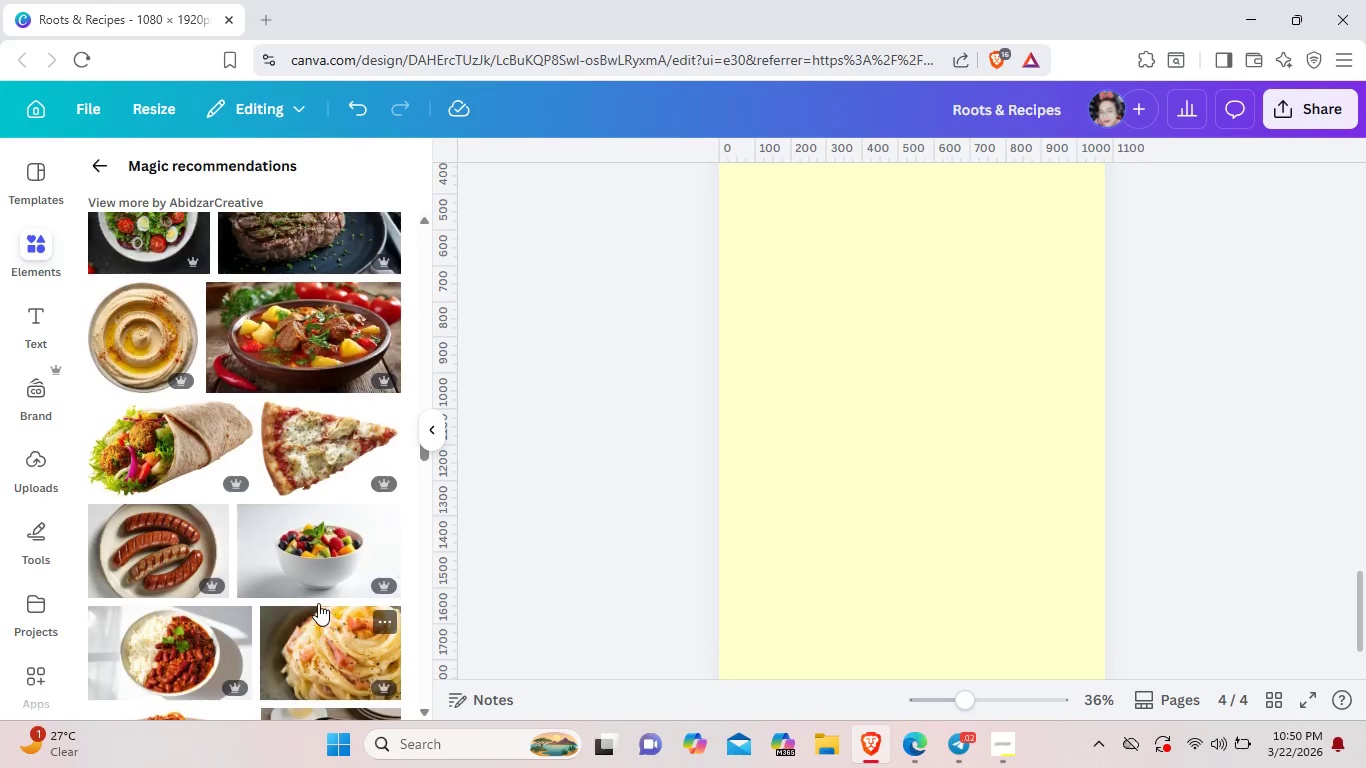 
scroll: coordinate [318, 603], scroll_direction: up, amount: 8.0
 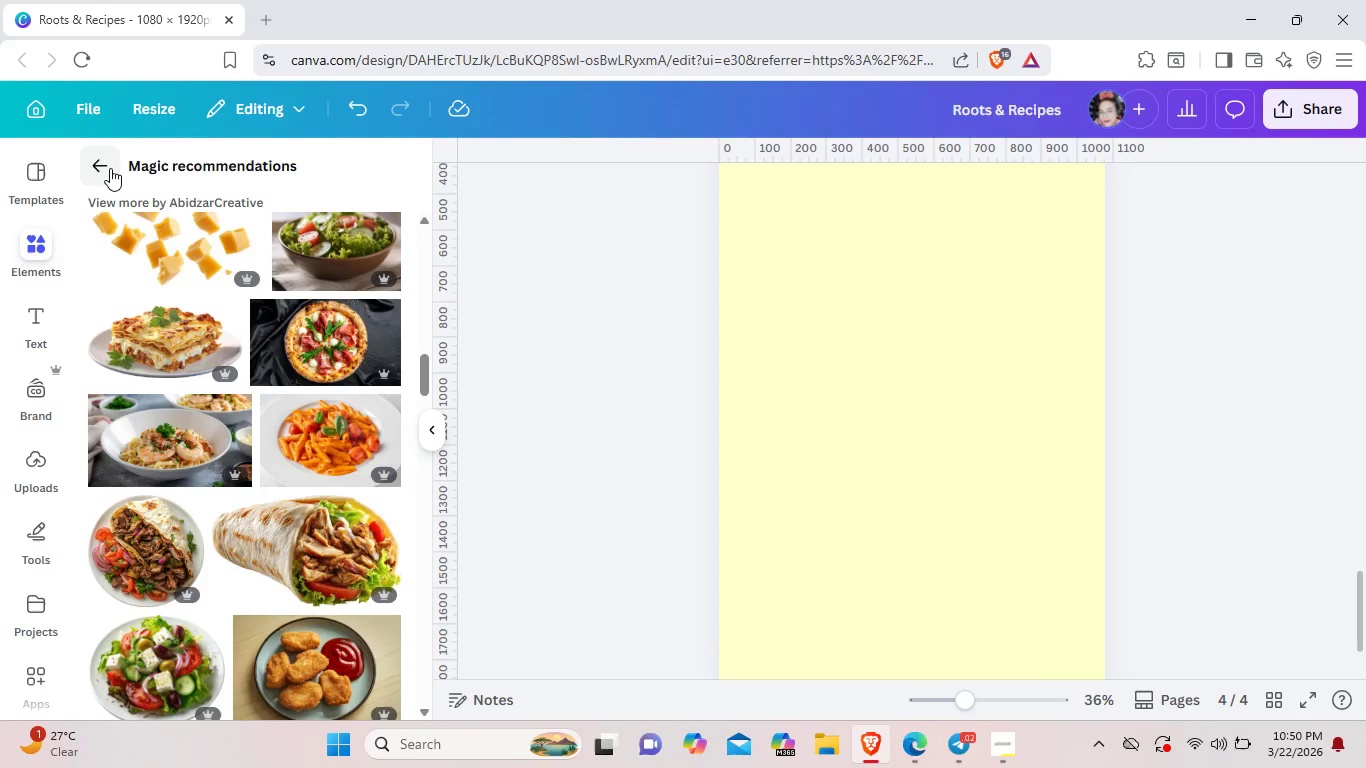 
left_click([110, 168])
 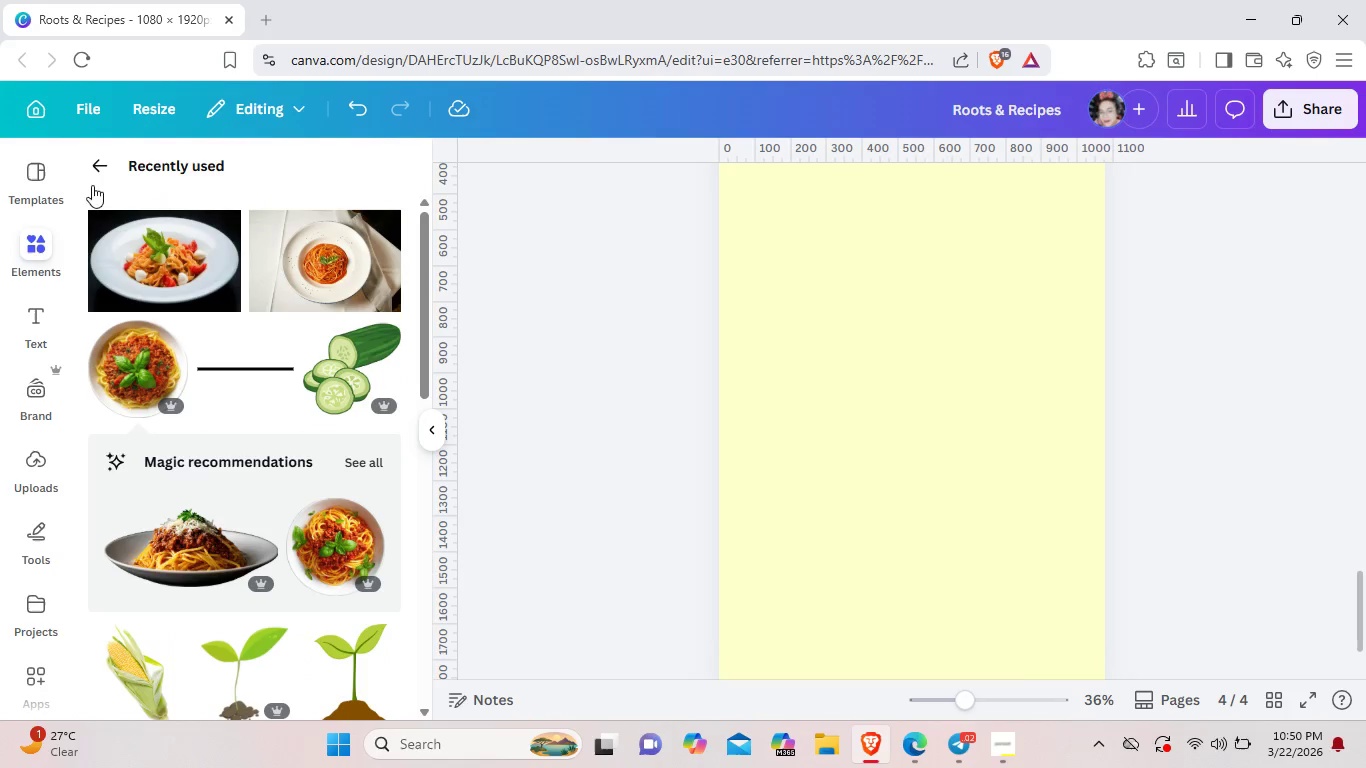 
left_click([97, 164])
 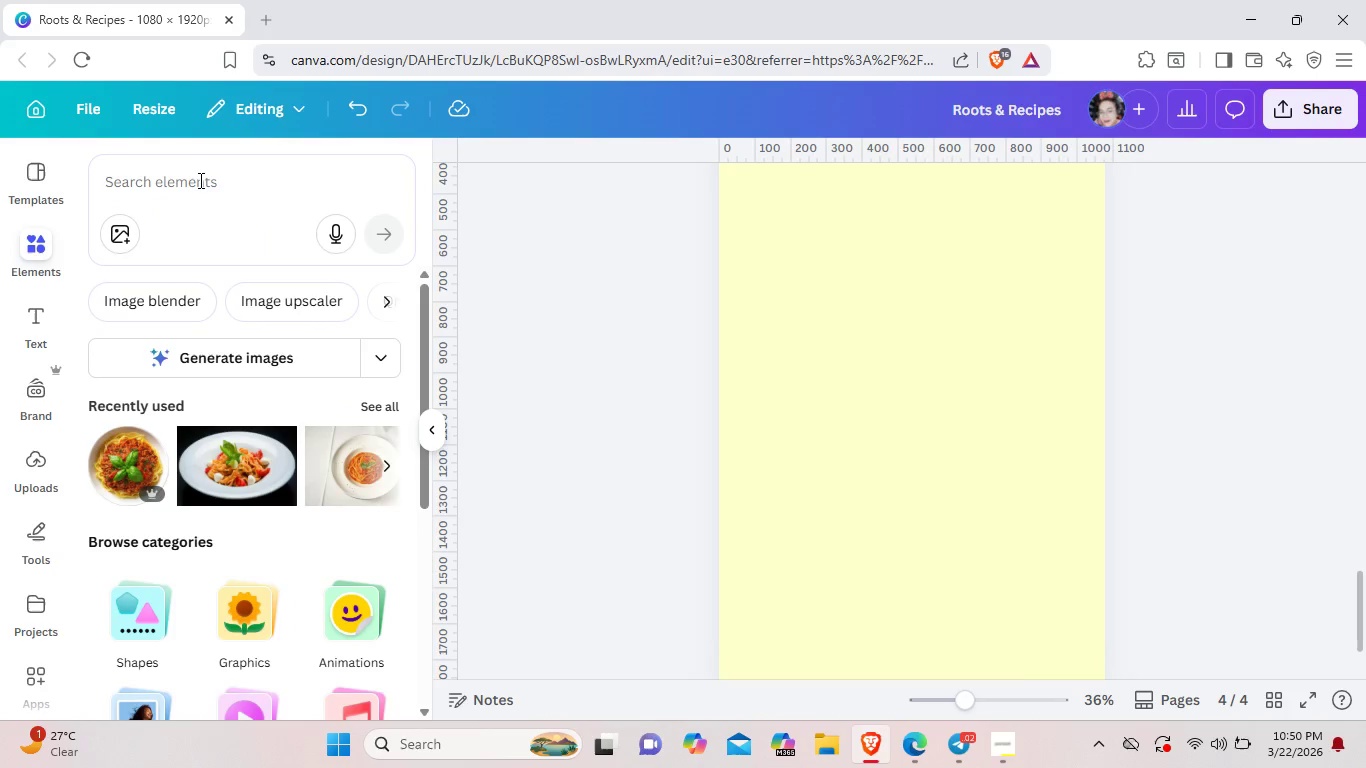 
left_click([198, 179])
 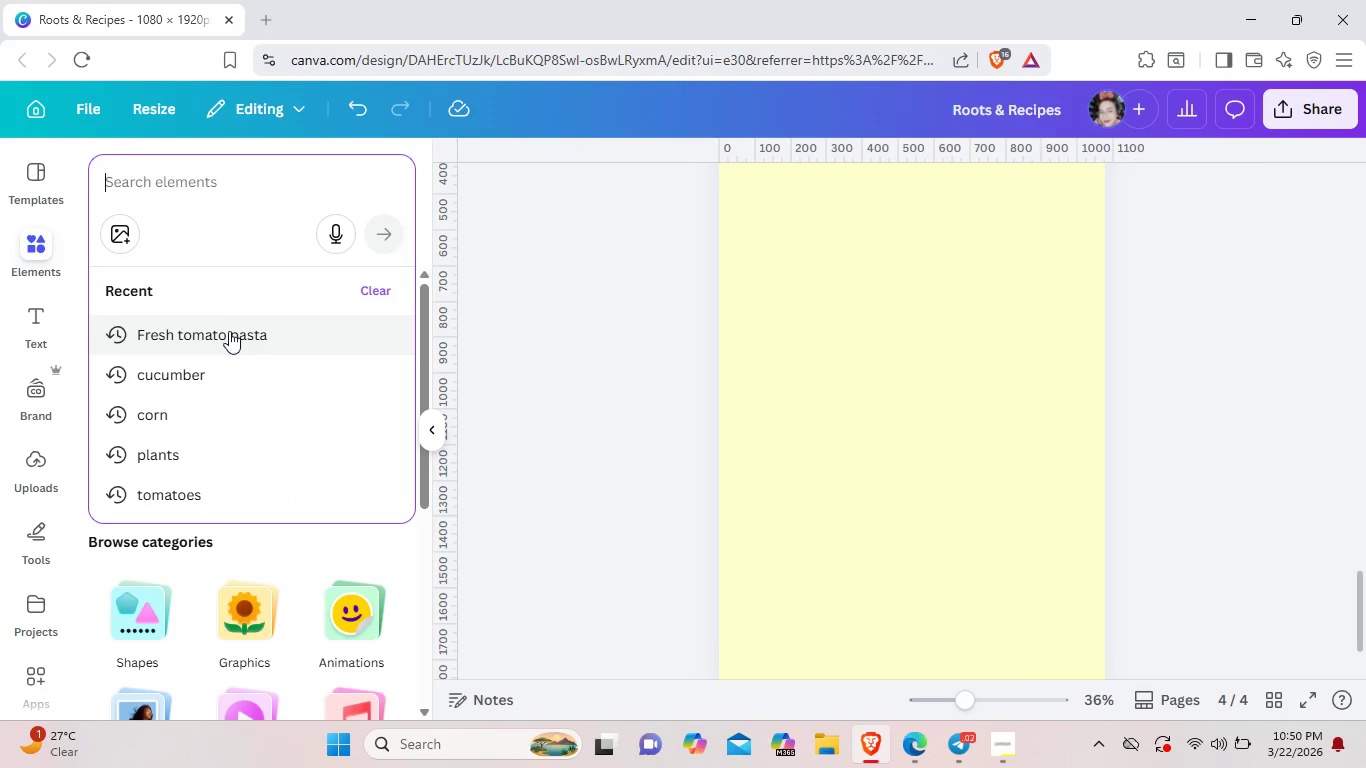 
left_click([229, 331])
 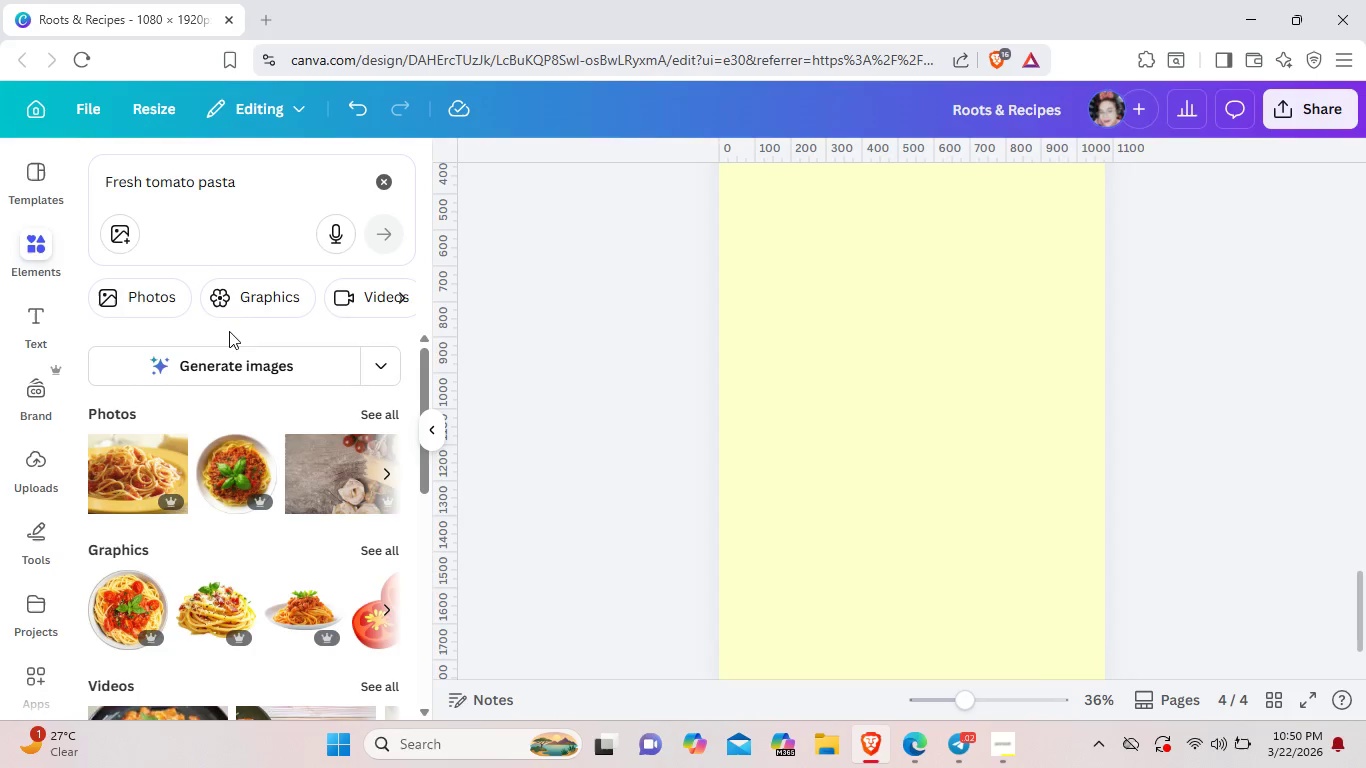 
wait(5.08)
 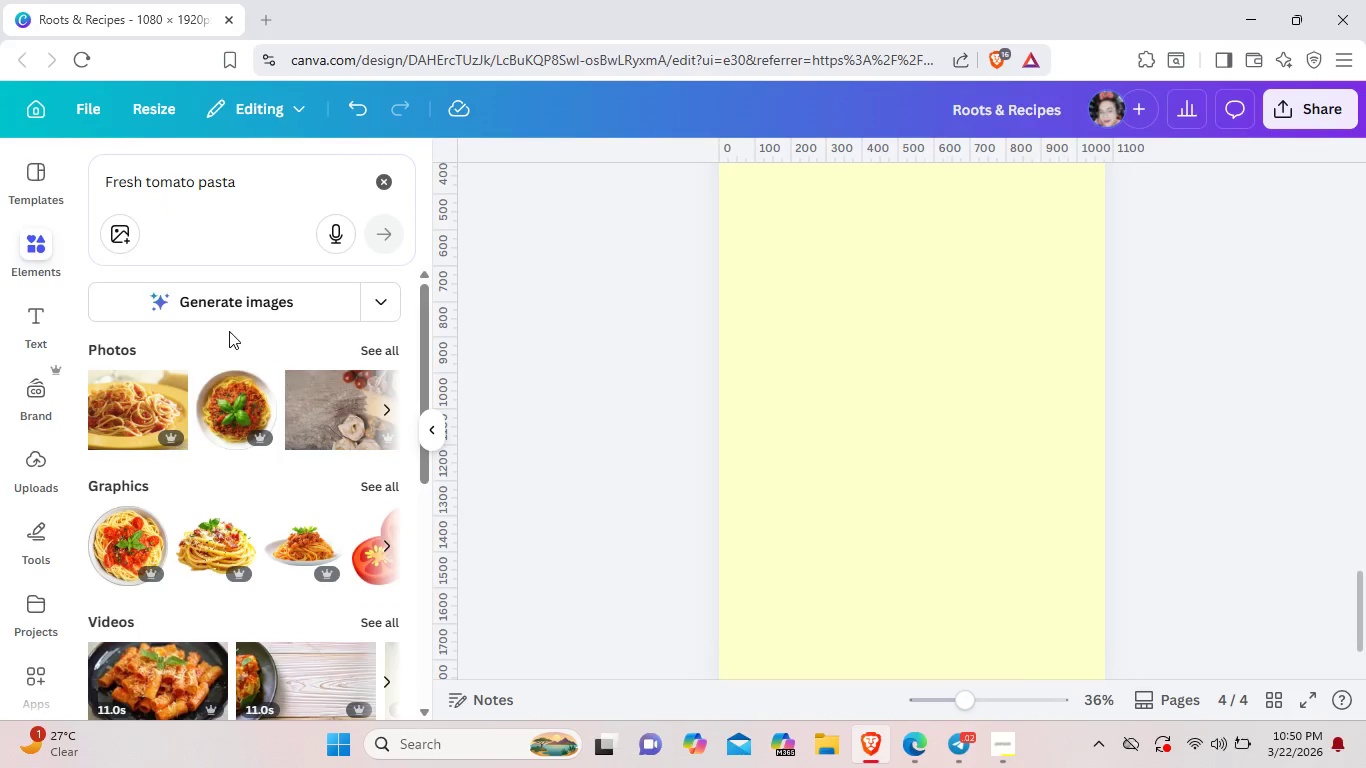 
left_click([137, 592])
 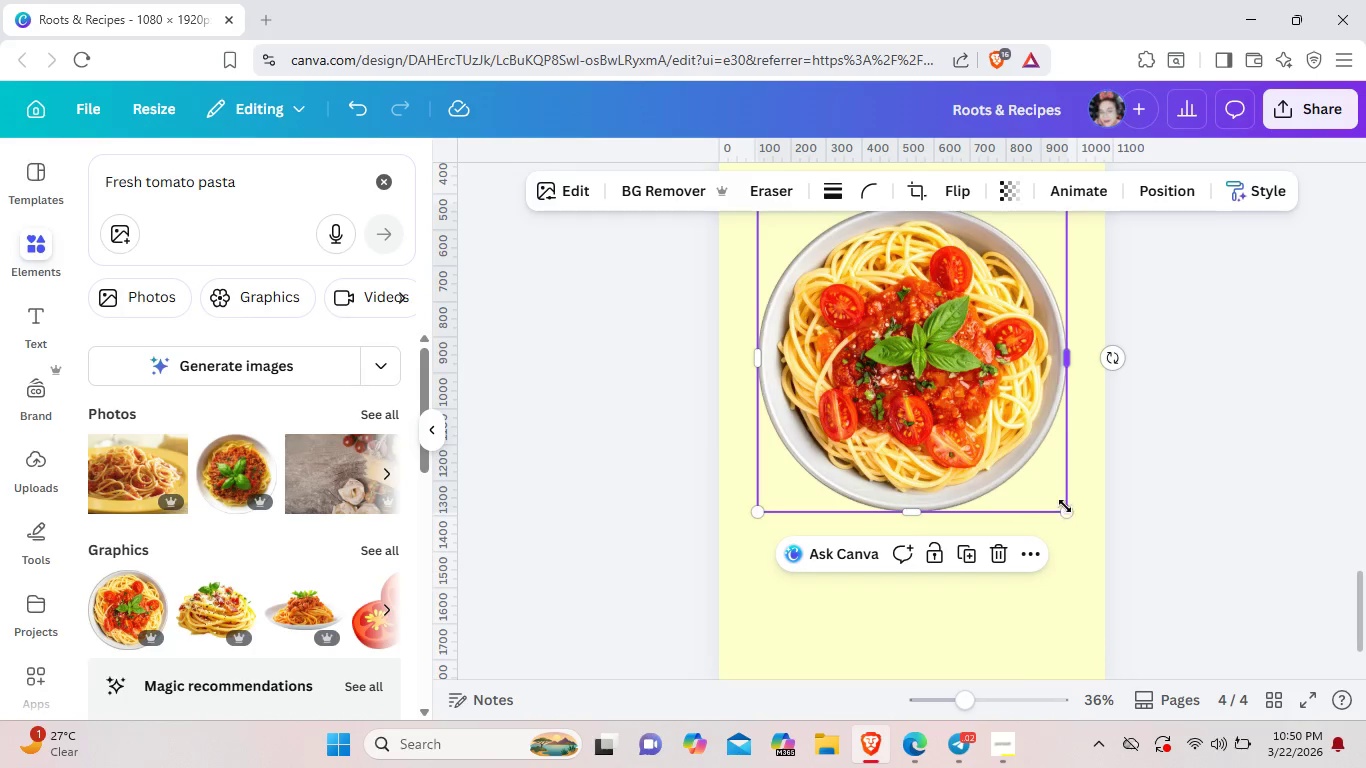 
left_click_drag(start_coordinate=[1065, 506], to_coordinate=[997, 346])
 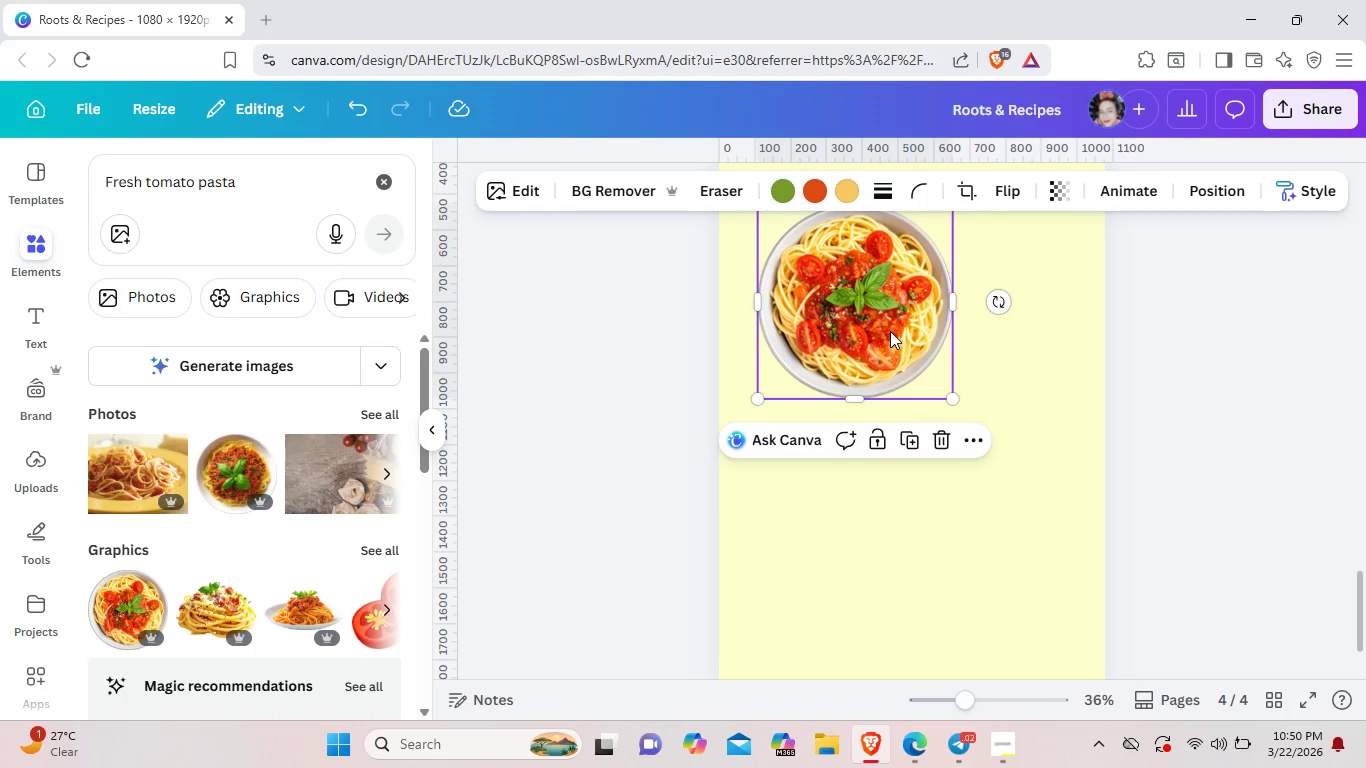 
left_click_drag(start_coordinate=[890, 331], to_coordinate=[948, 323])
 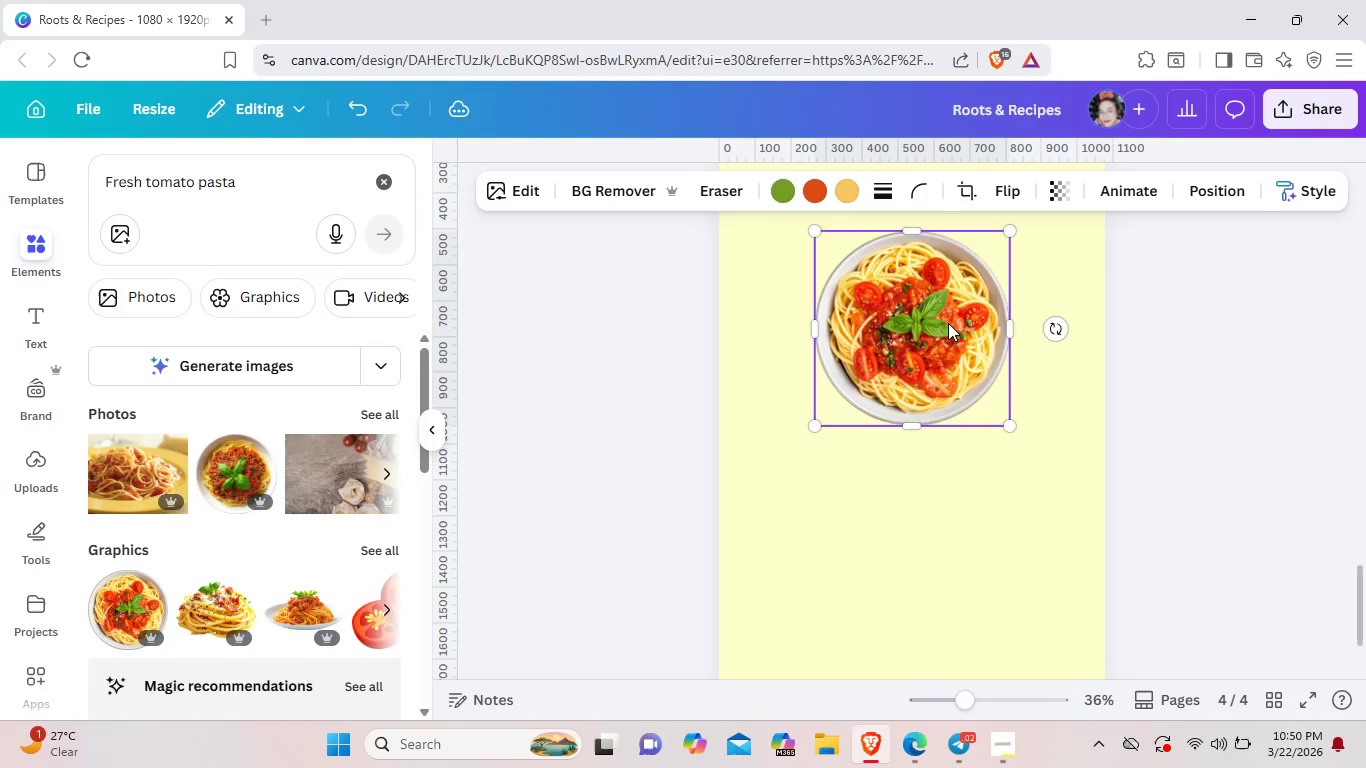 
scroll: coordinate [948, 323], scroll_direction: up, amount: 3.0
 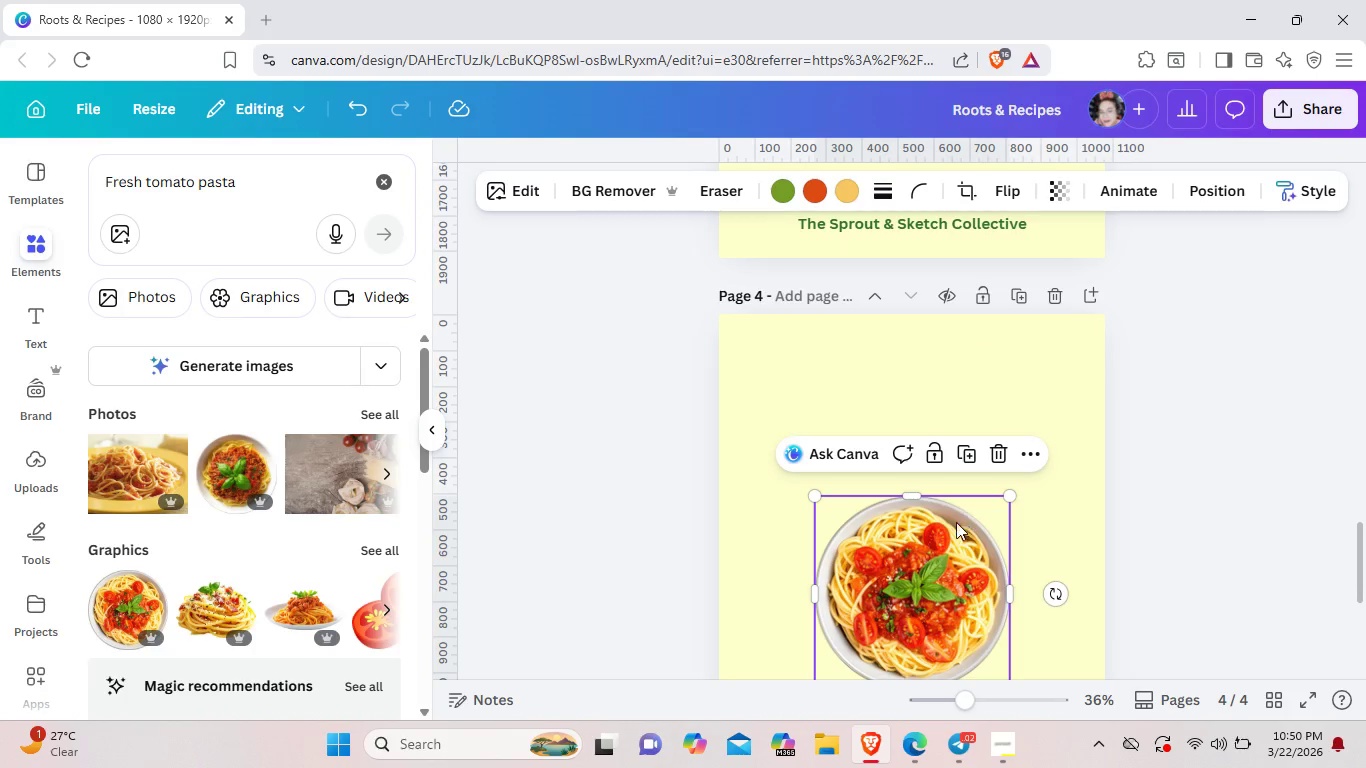 
left_click_drag(start_coordinate=[949, 555], to_coordinate=[939, 444])
 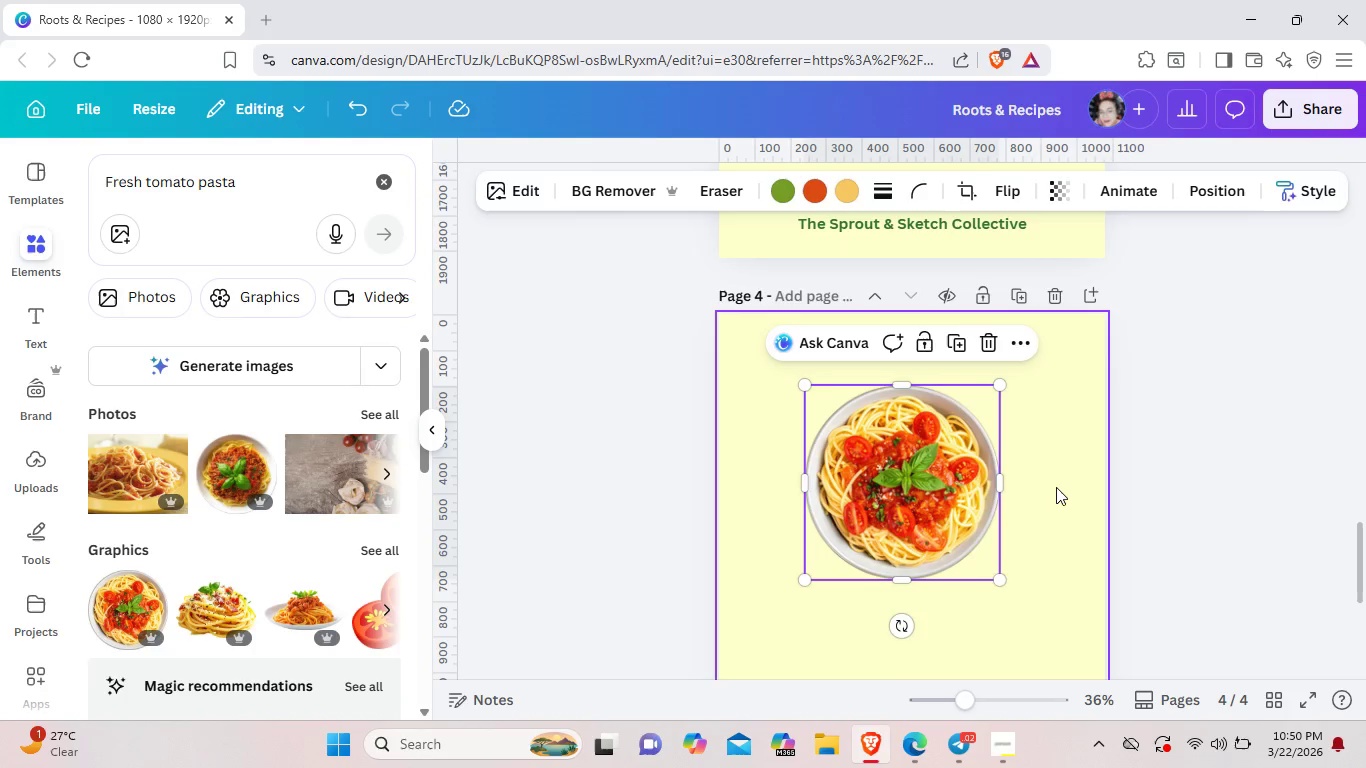 
left_click([1056, 487])
 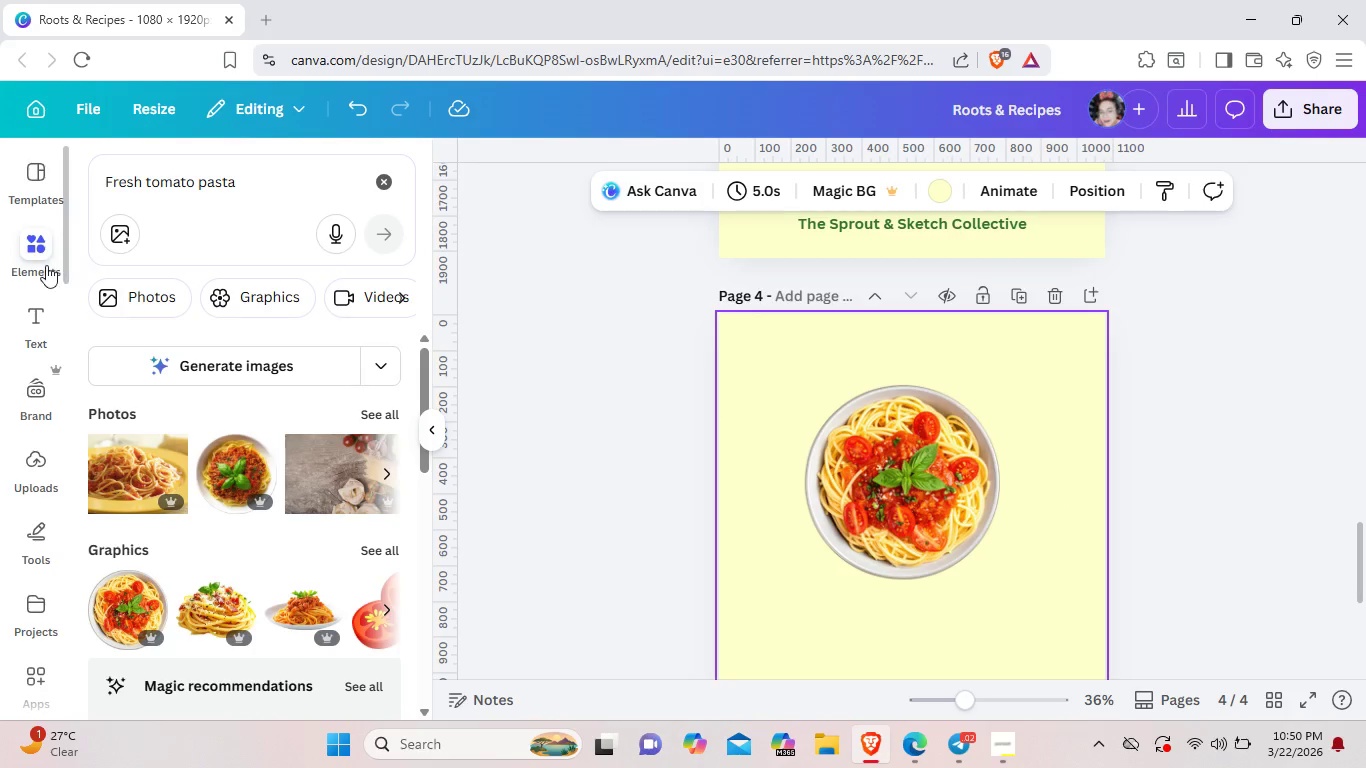 
wait(8.64)
 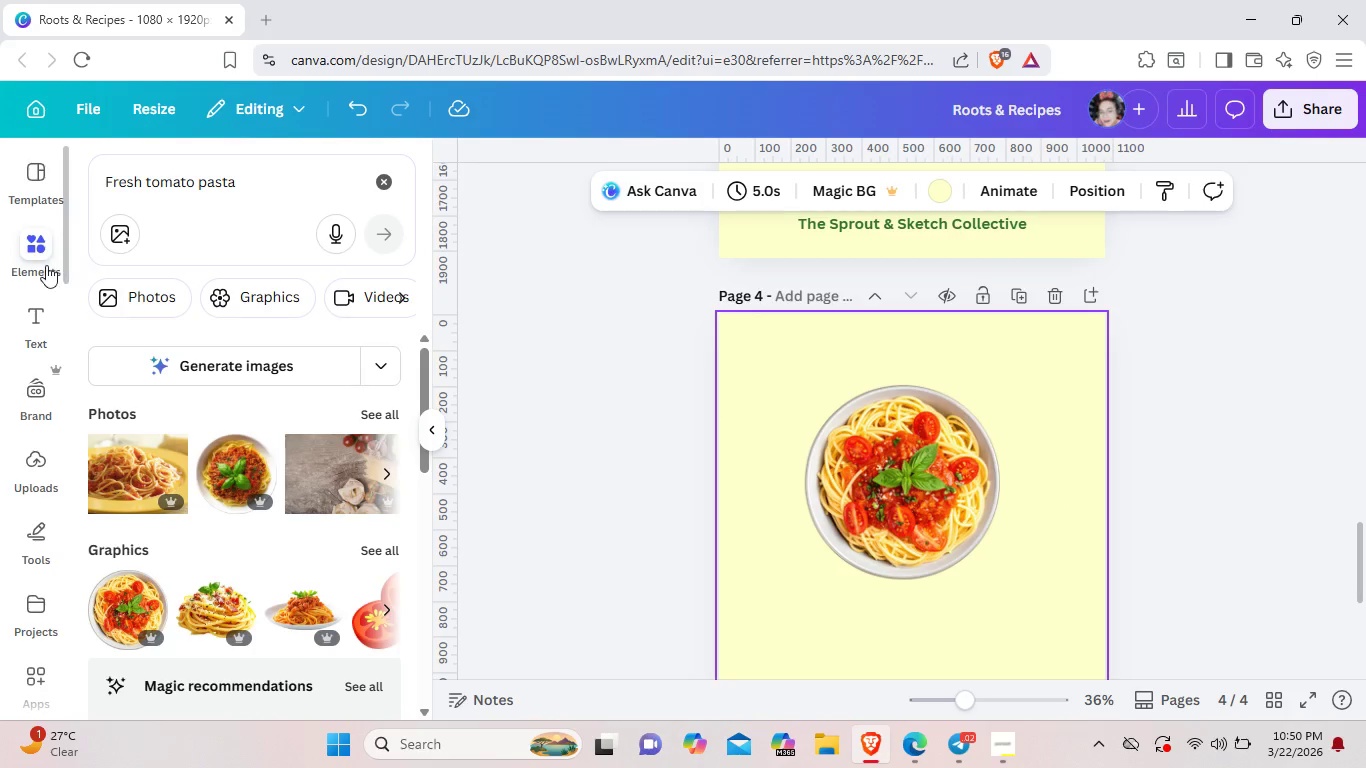 
left_click([381, 414])
 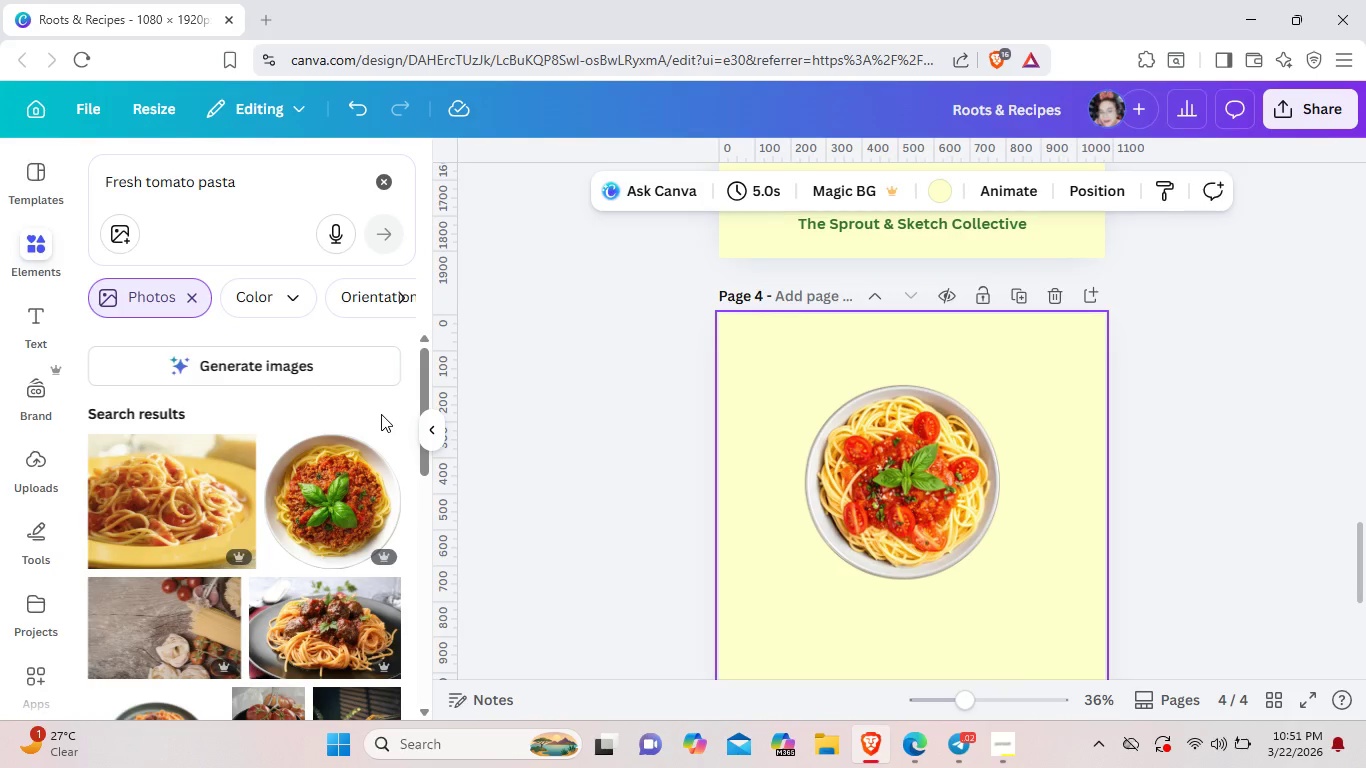 
wait(23.58)
 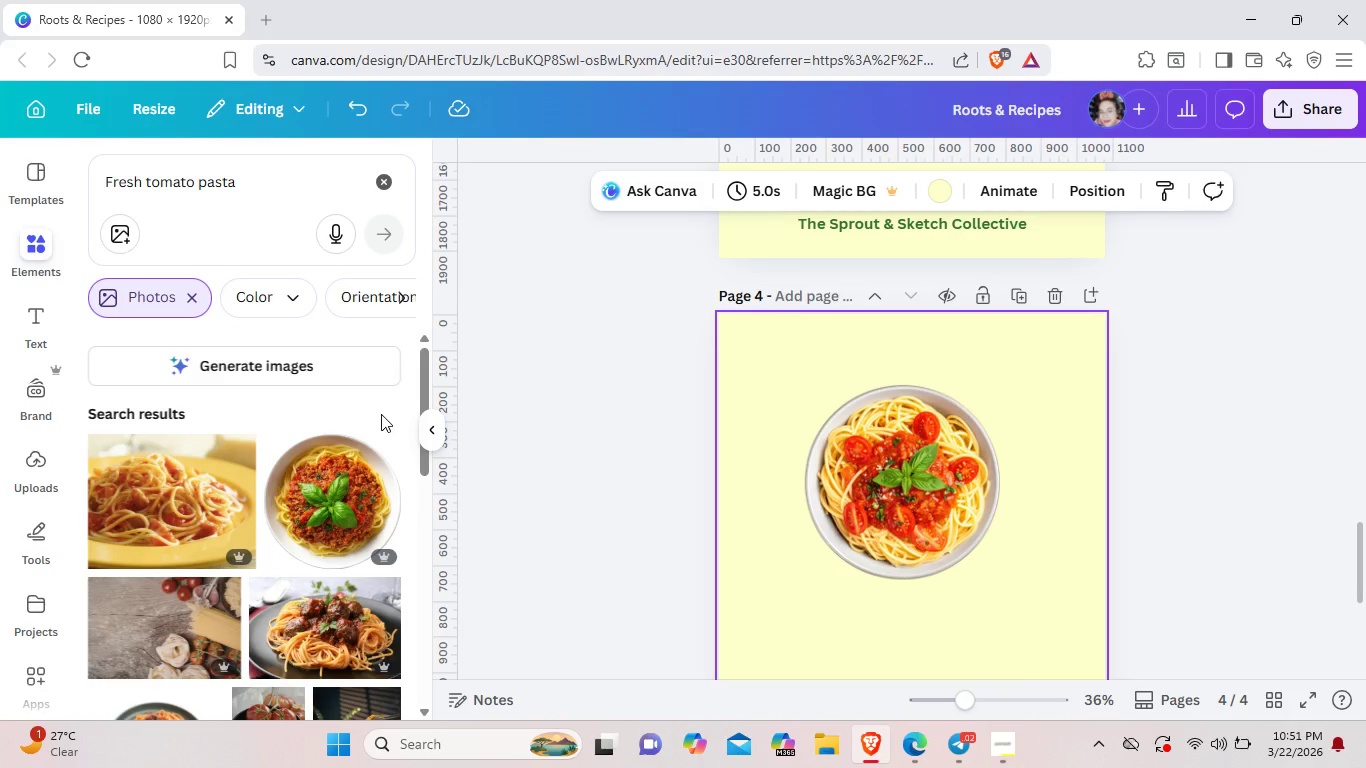 
left_click([388, 180])
 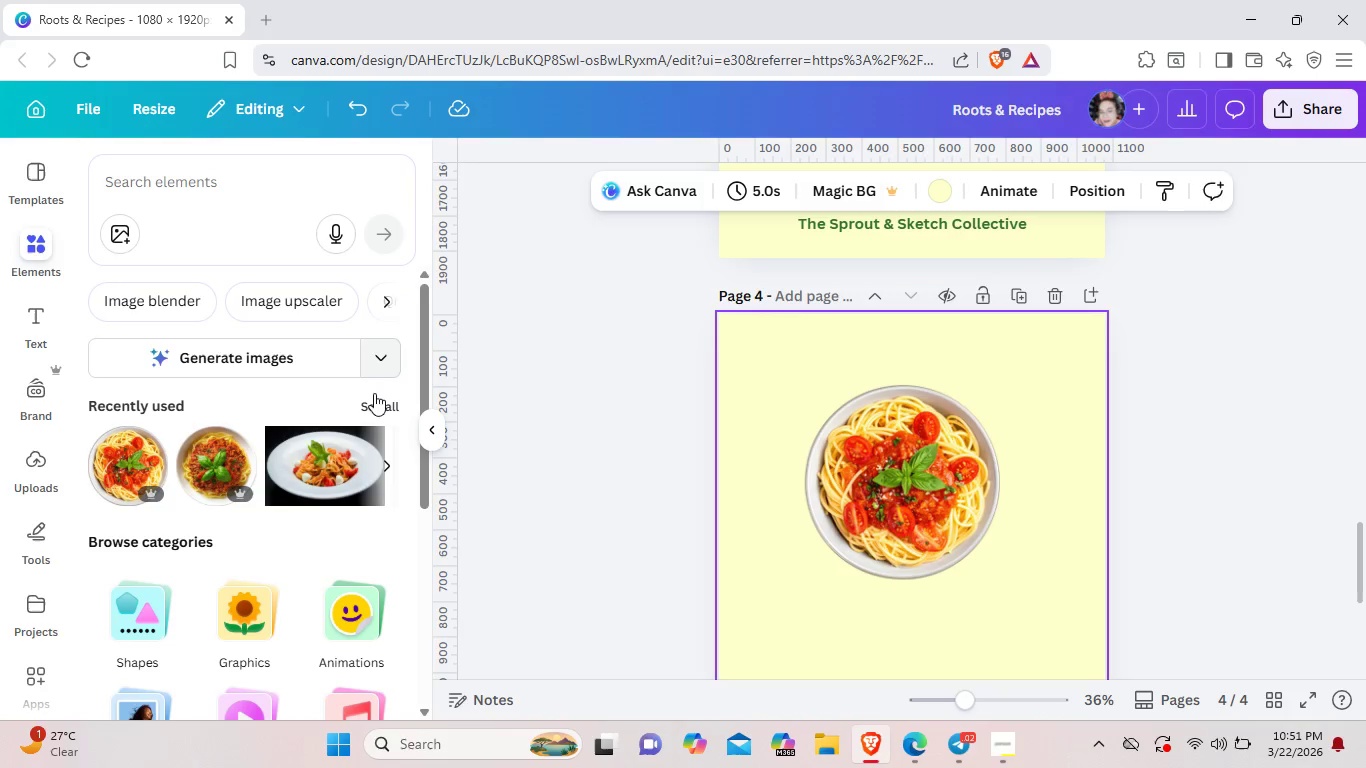 
left_click([374, 398])
 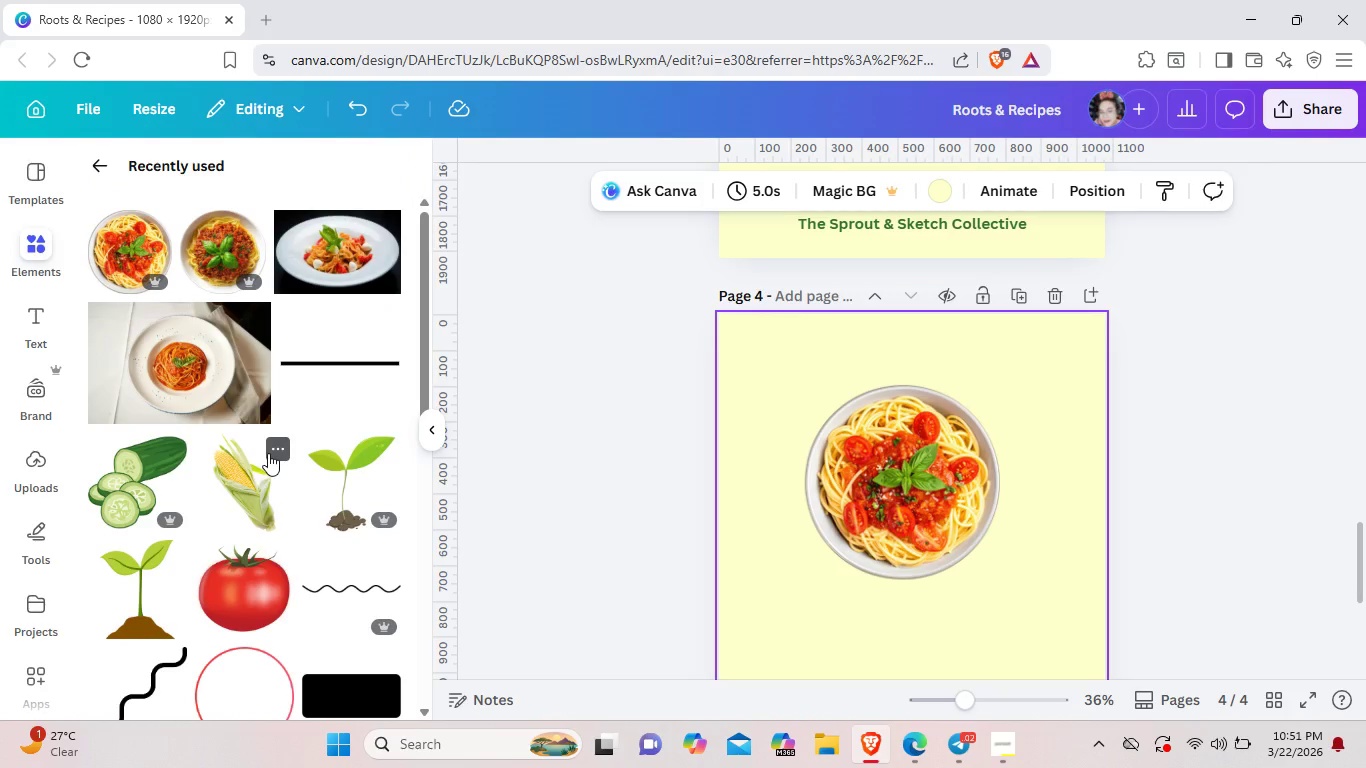 
scroll: coordinate [277, 439], scroll_direction: down, amount: 8.0
 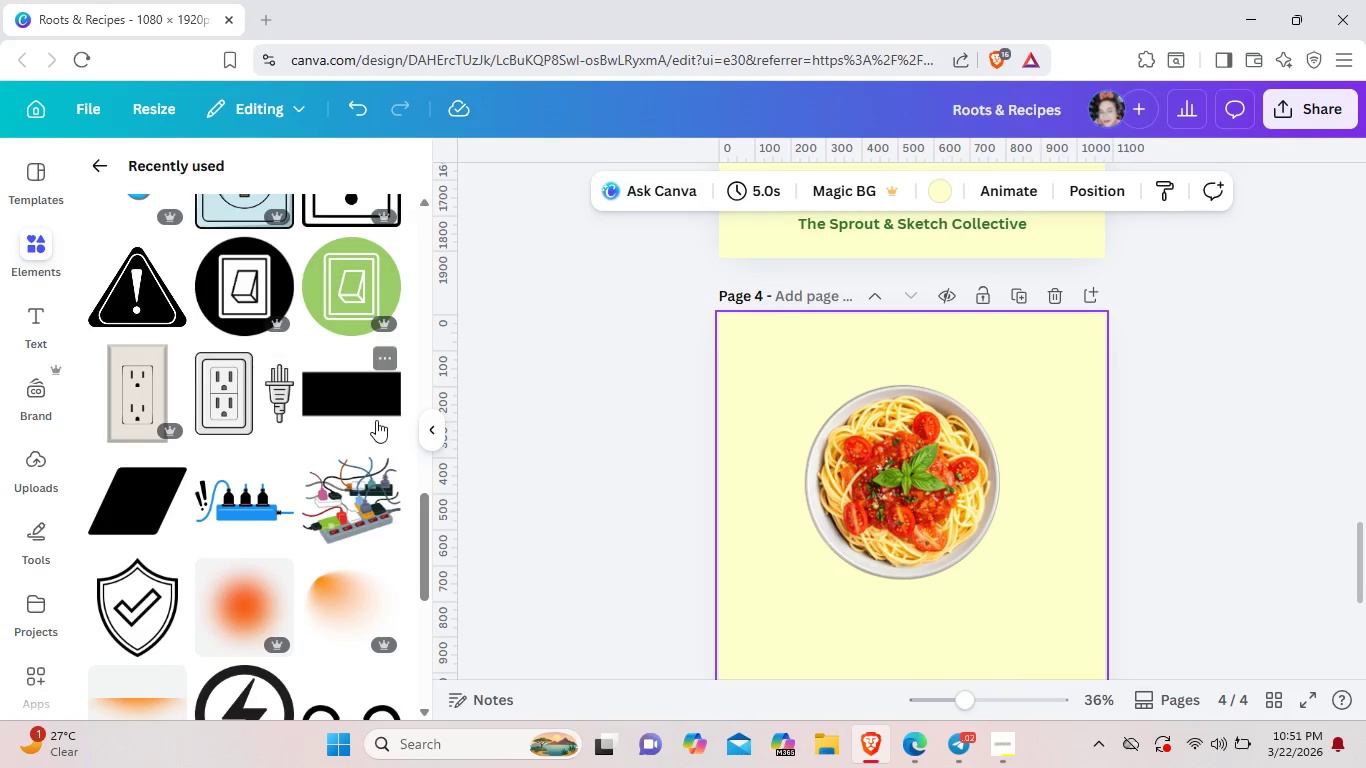 
left_click([385, 407])
 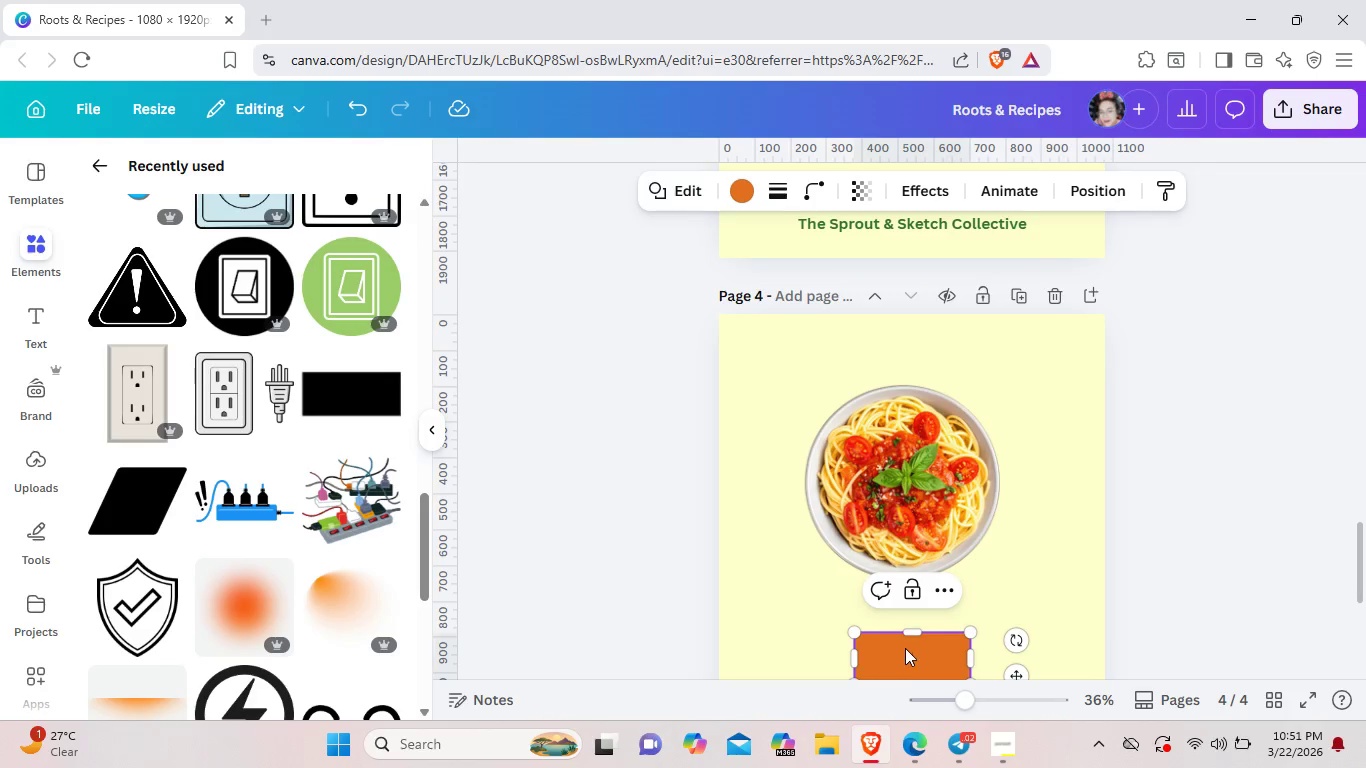 
left_click_drag(start_coordinate=[903, 666], to_coordinate=[786, 399])
 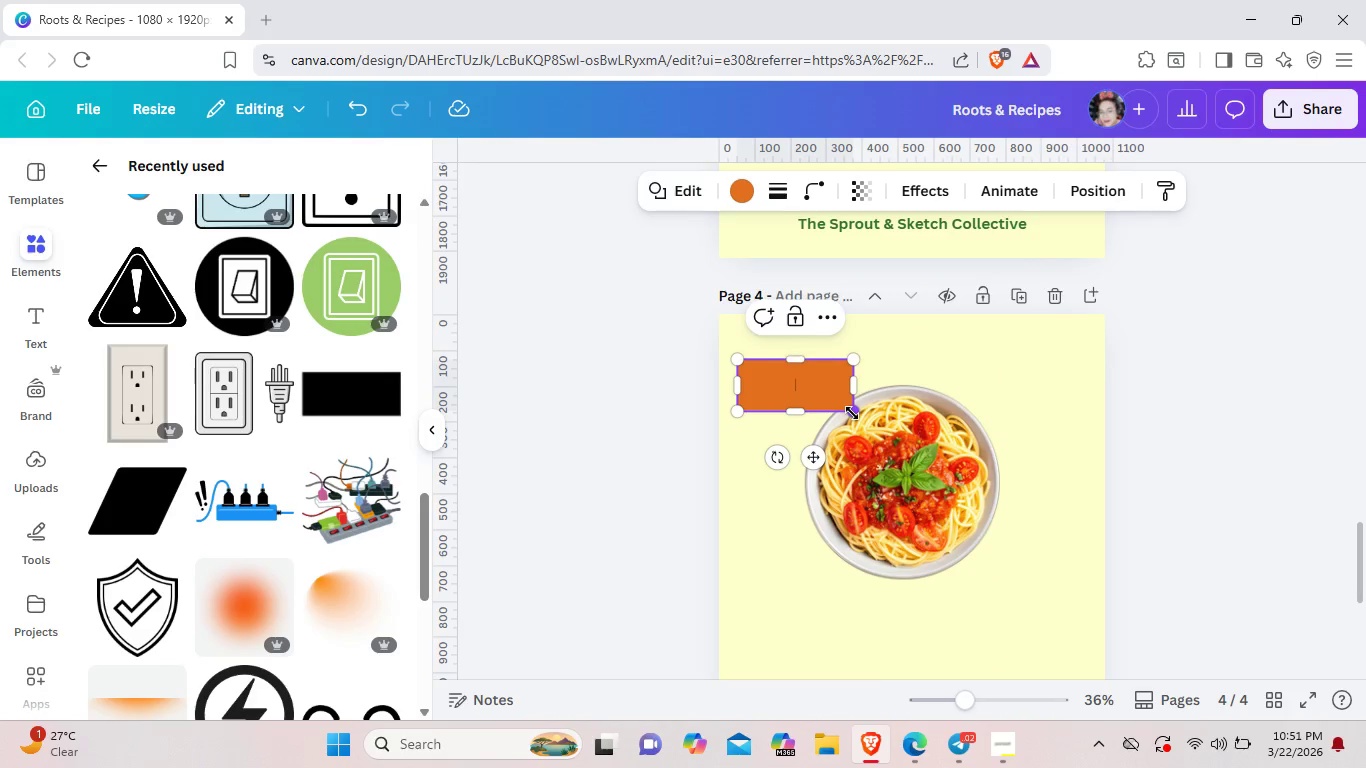 
left_click_drag(start_coordinate=[852, 413], to_coordinate=[1066, 614])
 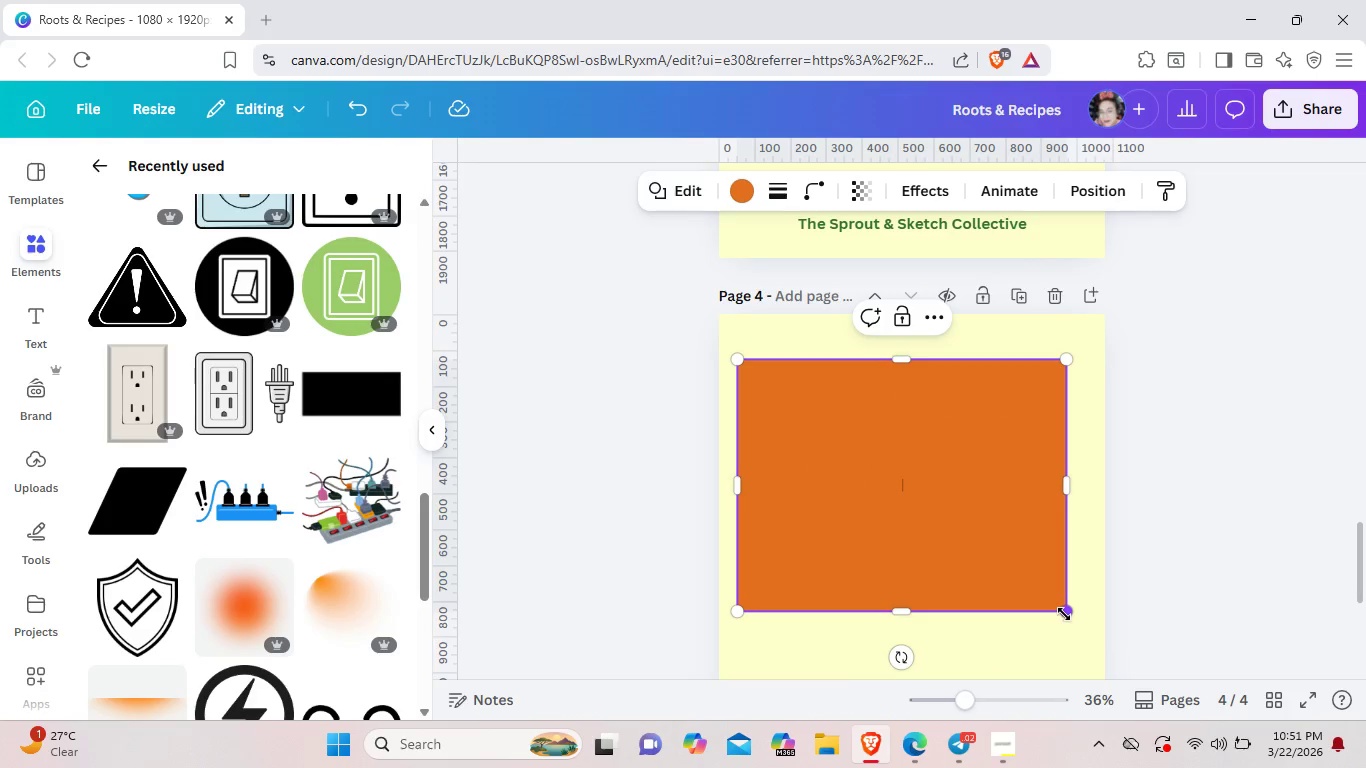 
left_click_drag(start_coordinate=[1064, 614], to_coordinate=[1079, 616])
 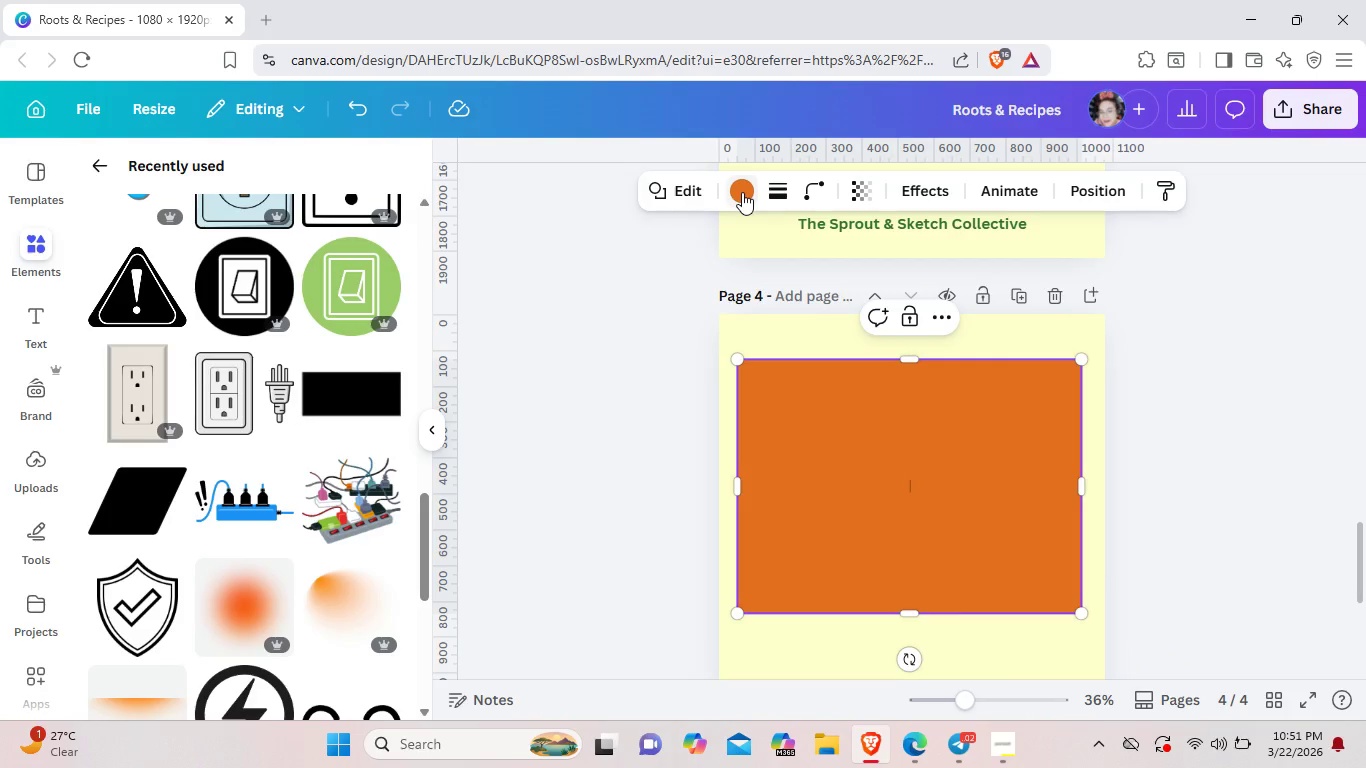 
left_click([742, 192])
 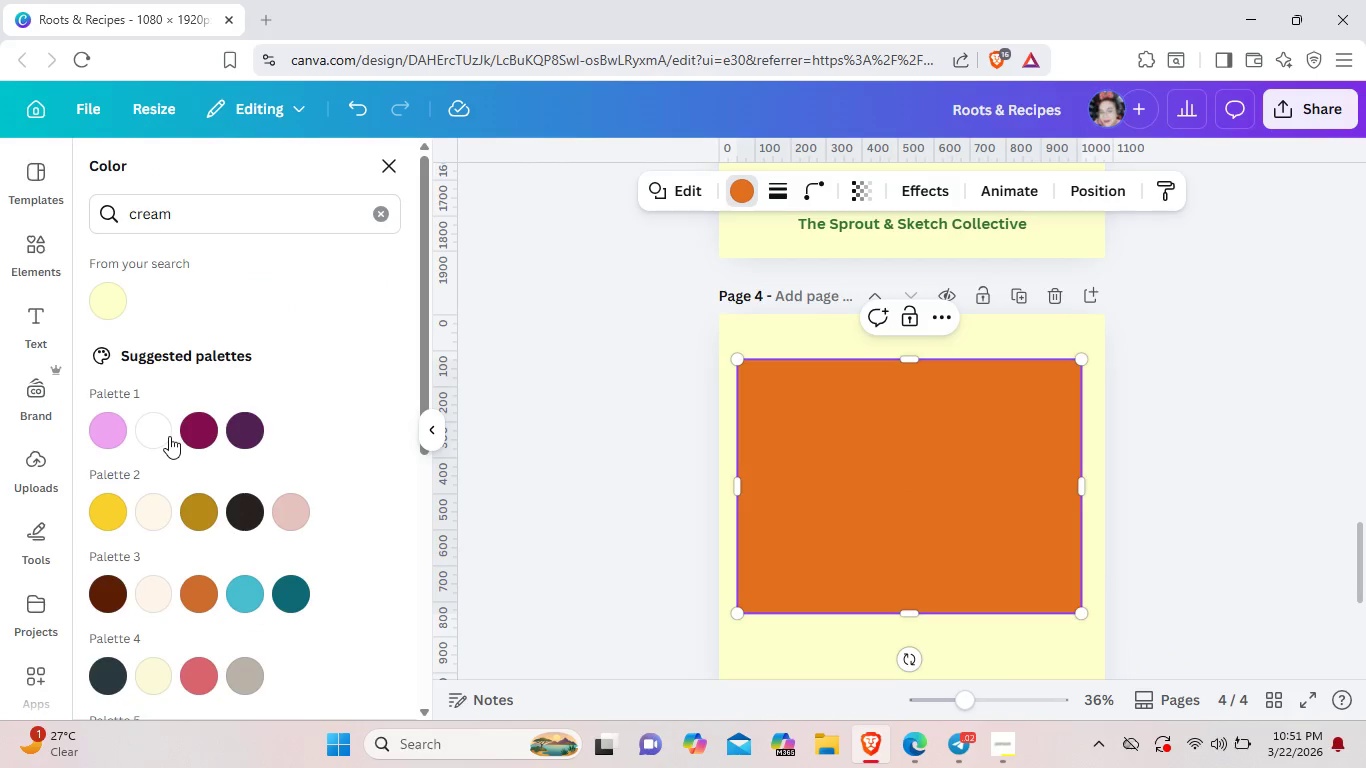 
left_click([160, 430])
 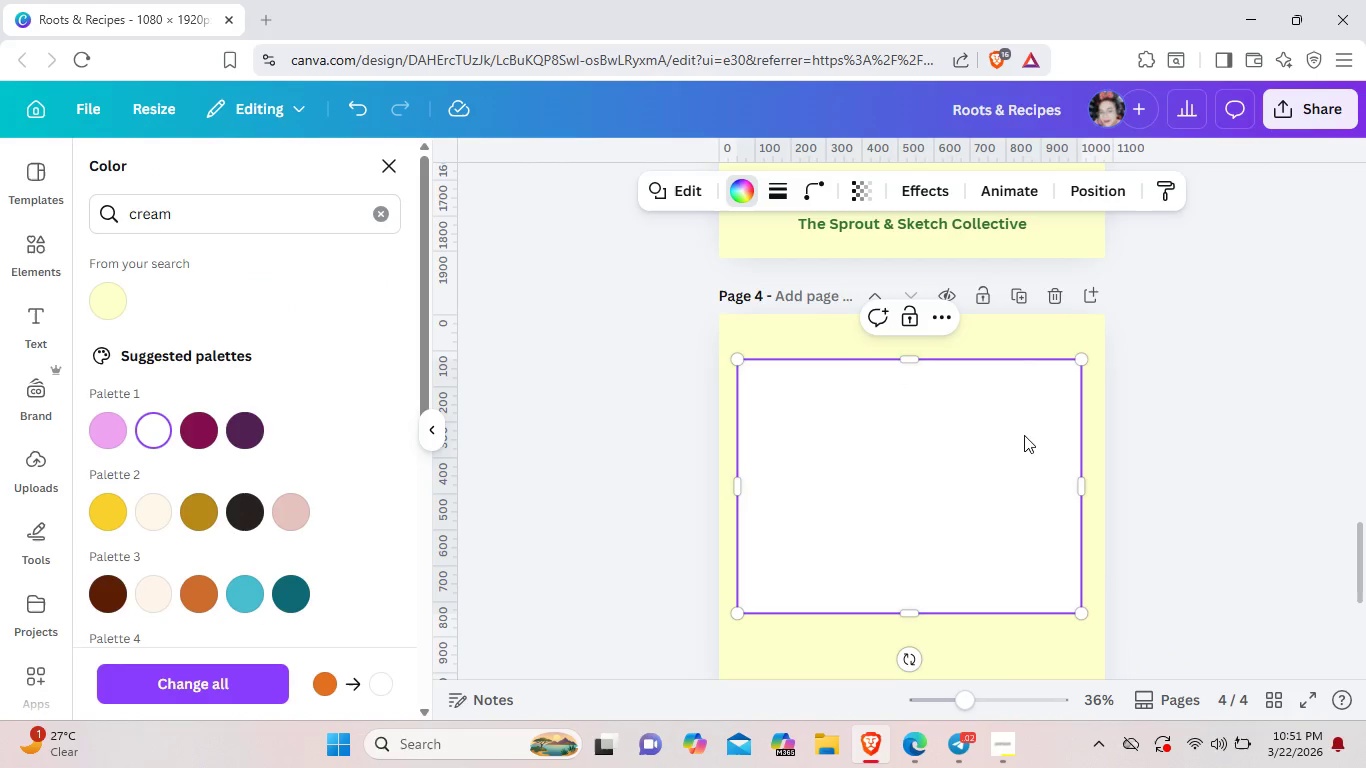 
right_click([981, 459])
 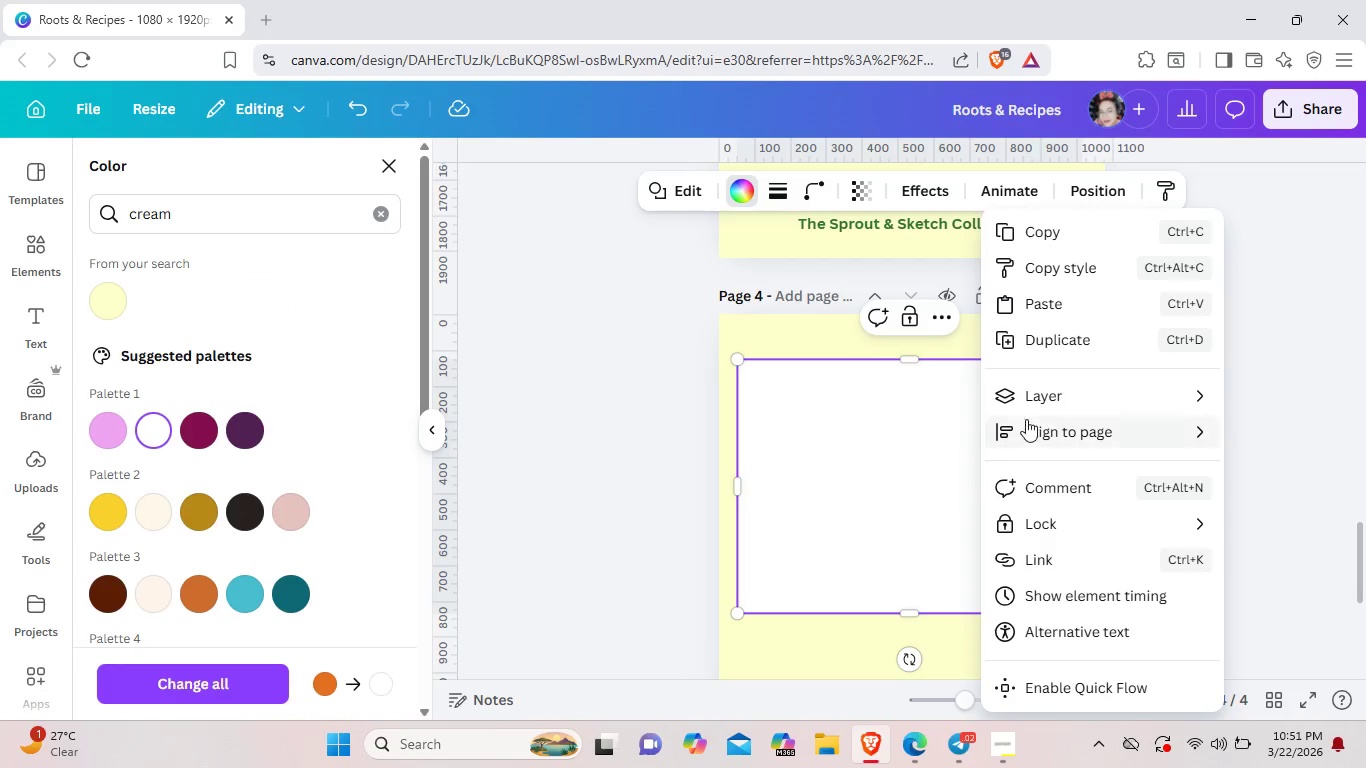 
mouse_move([996, 414])
 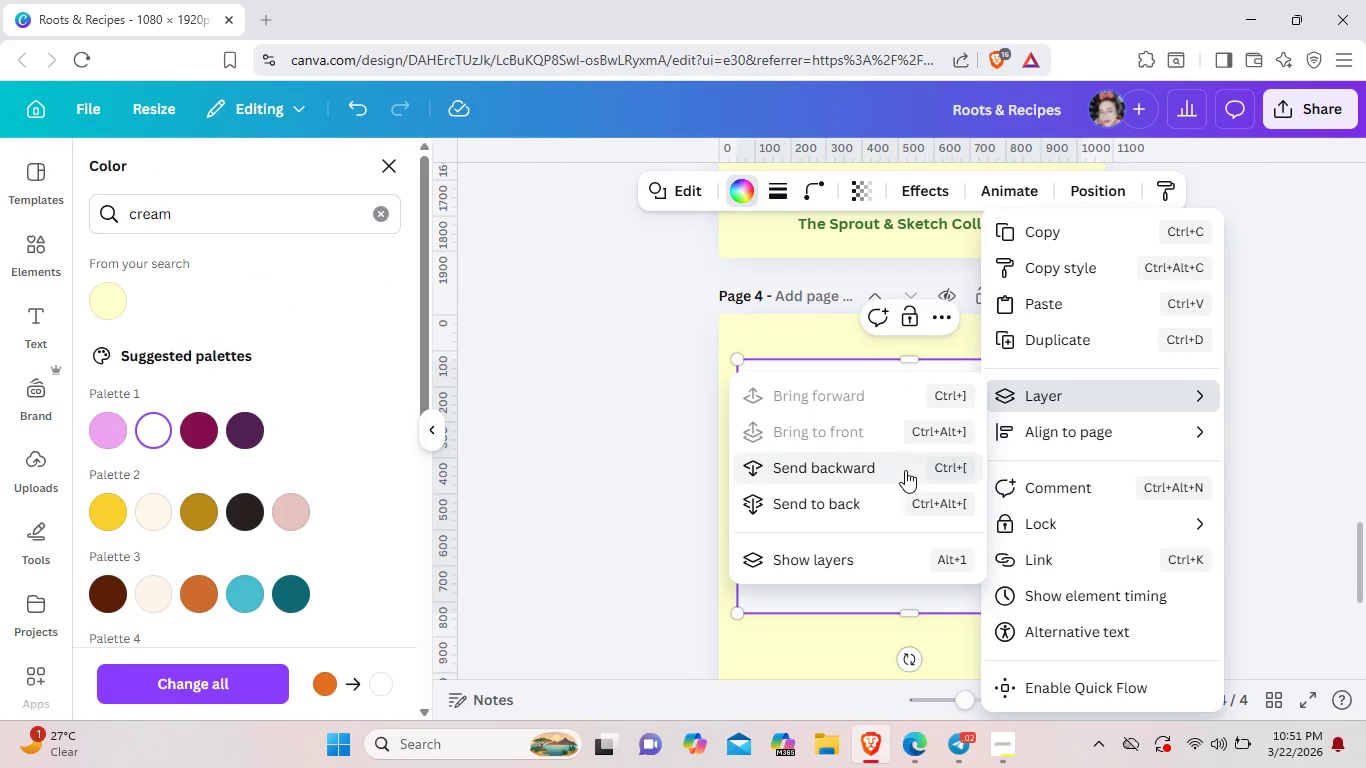 
left_click([905, 470])
 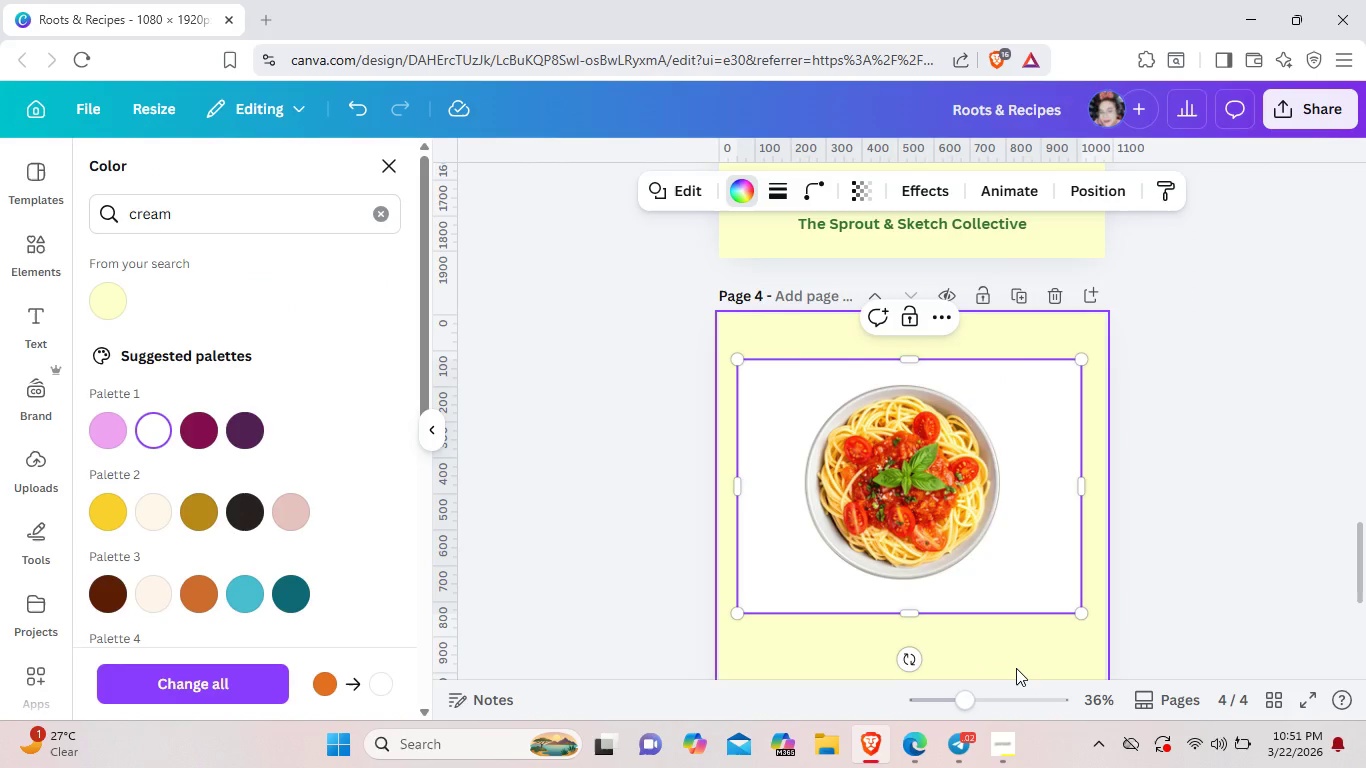 
left_click([1016, 668])
 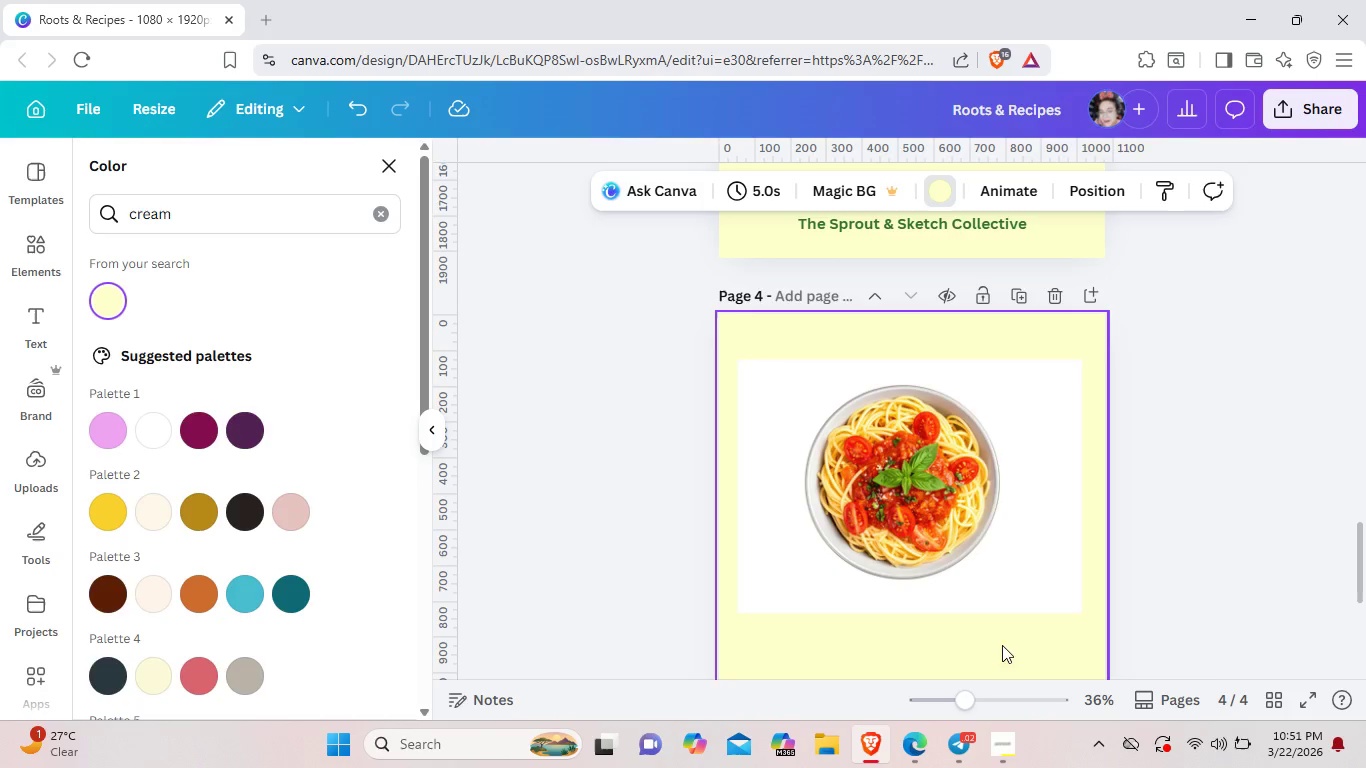 
left_click([918, 539])
 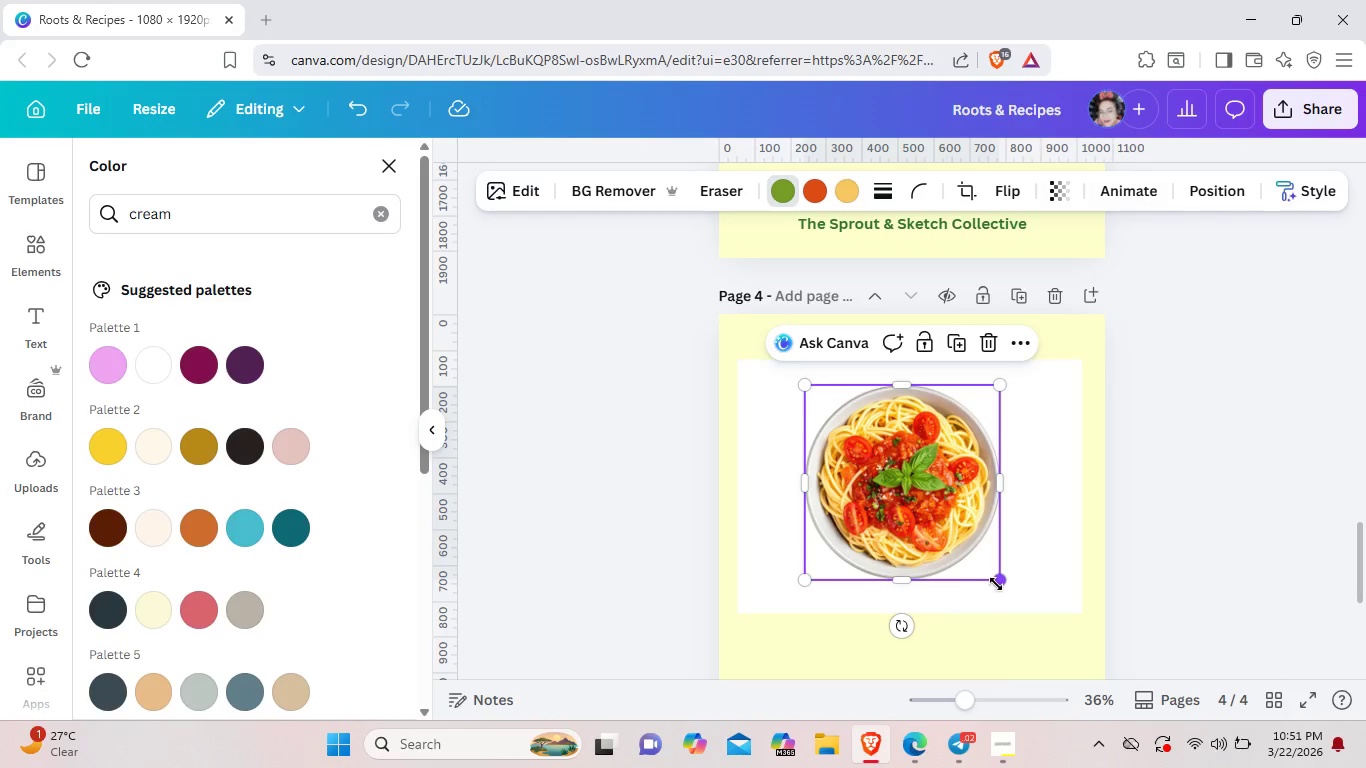 
left_click_drag(start_coordinate=[996, 584], to_coordinate=[1018, 599])
 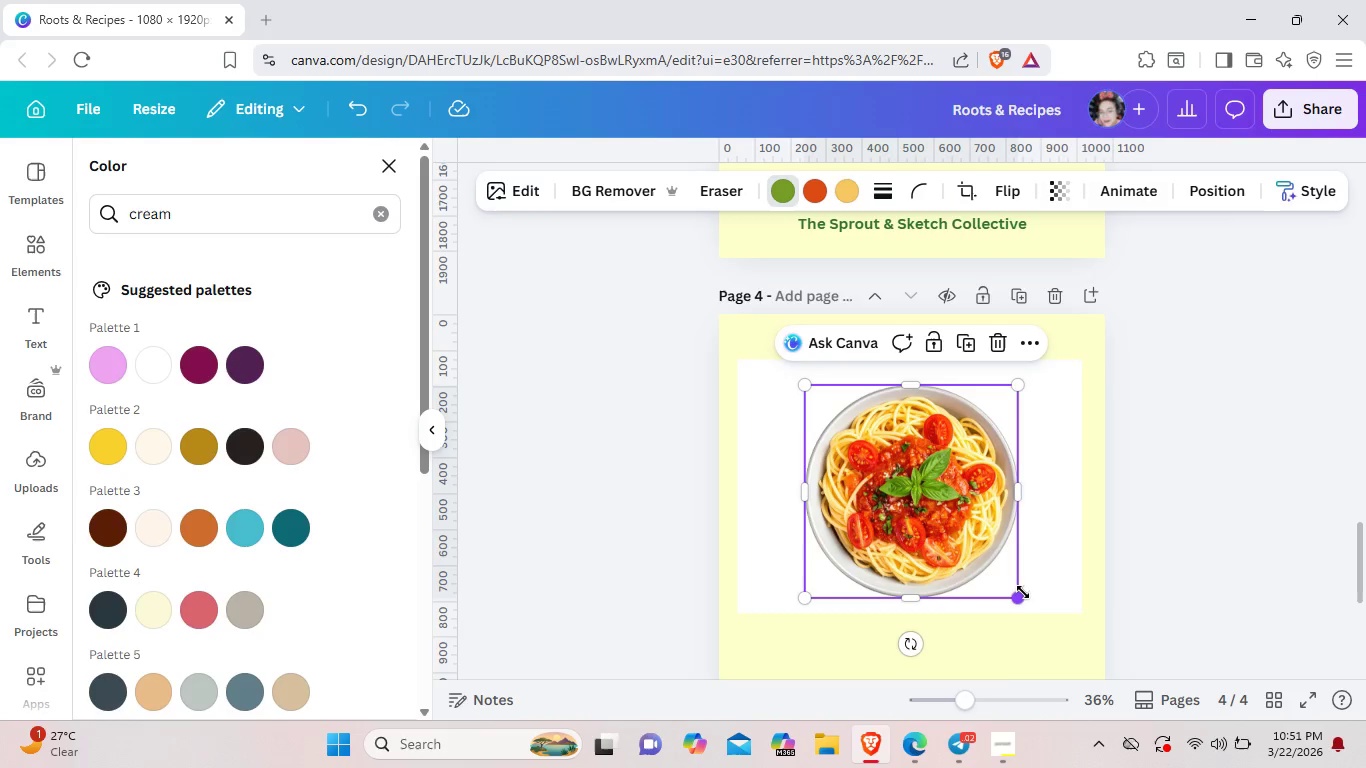 
left_click_drag(start_coordinate=[1023, 592], to_coordinate=[1013, 578])
 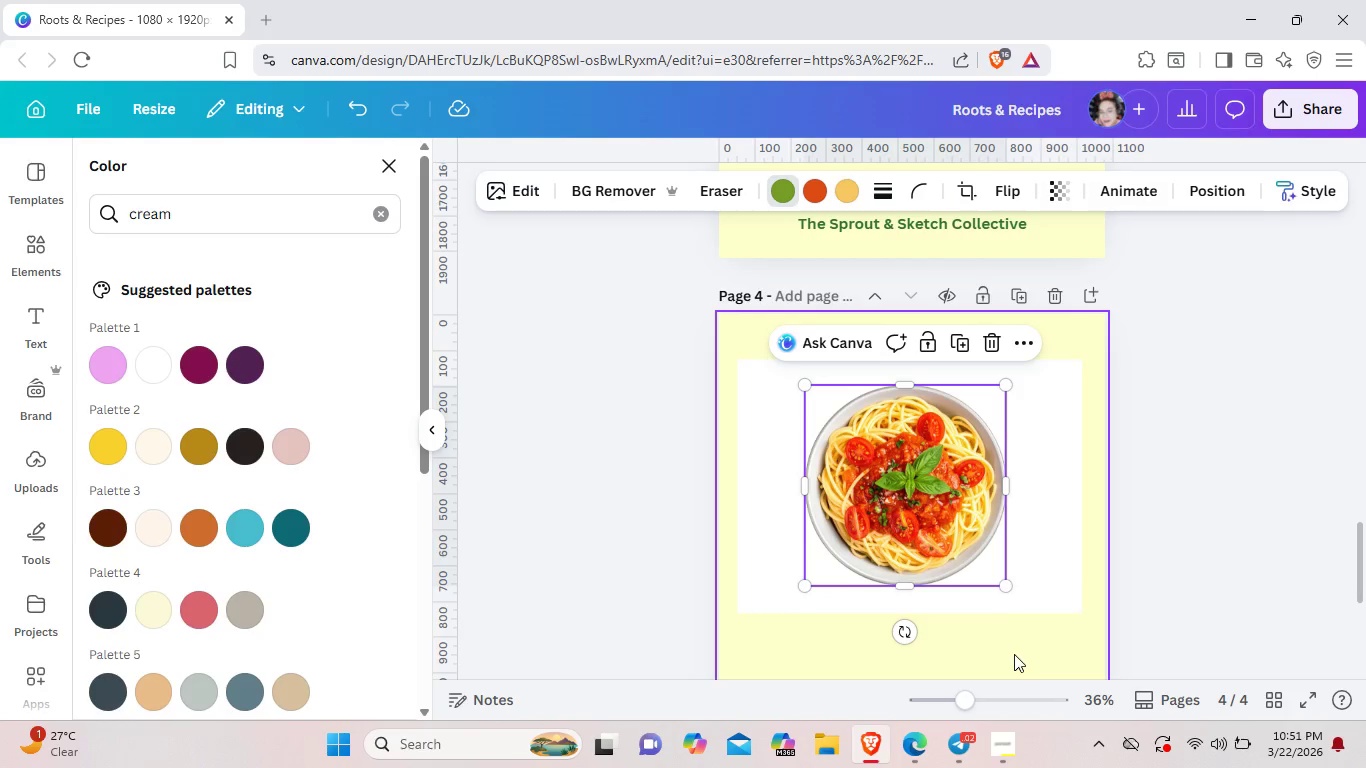 
left_click([1014, 654])
 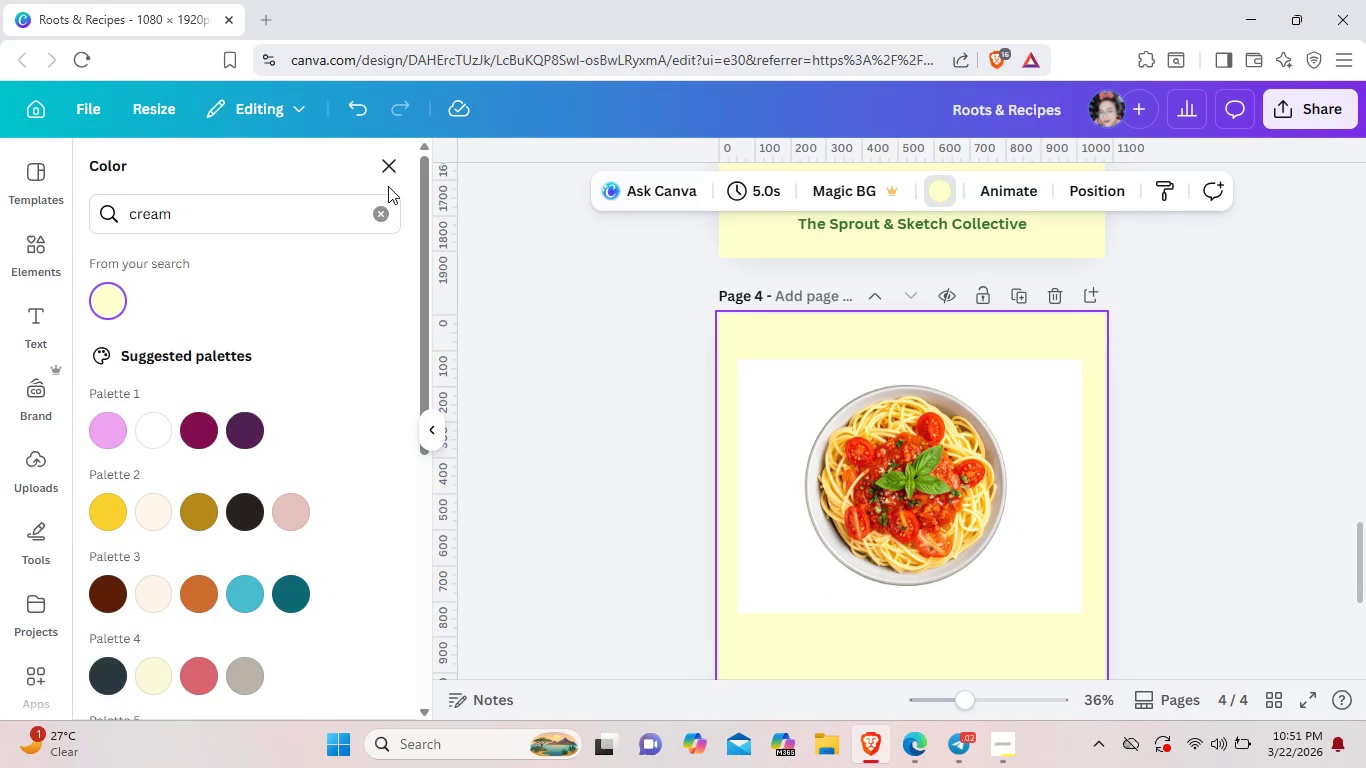 
left_click([391, 170])
 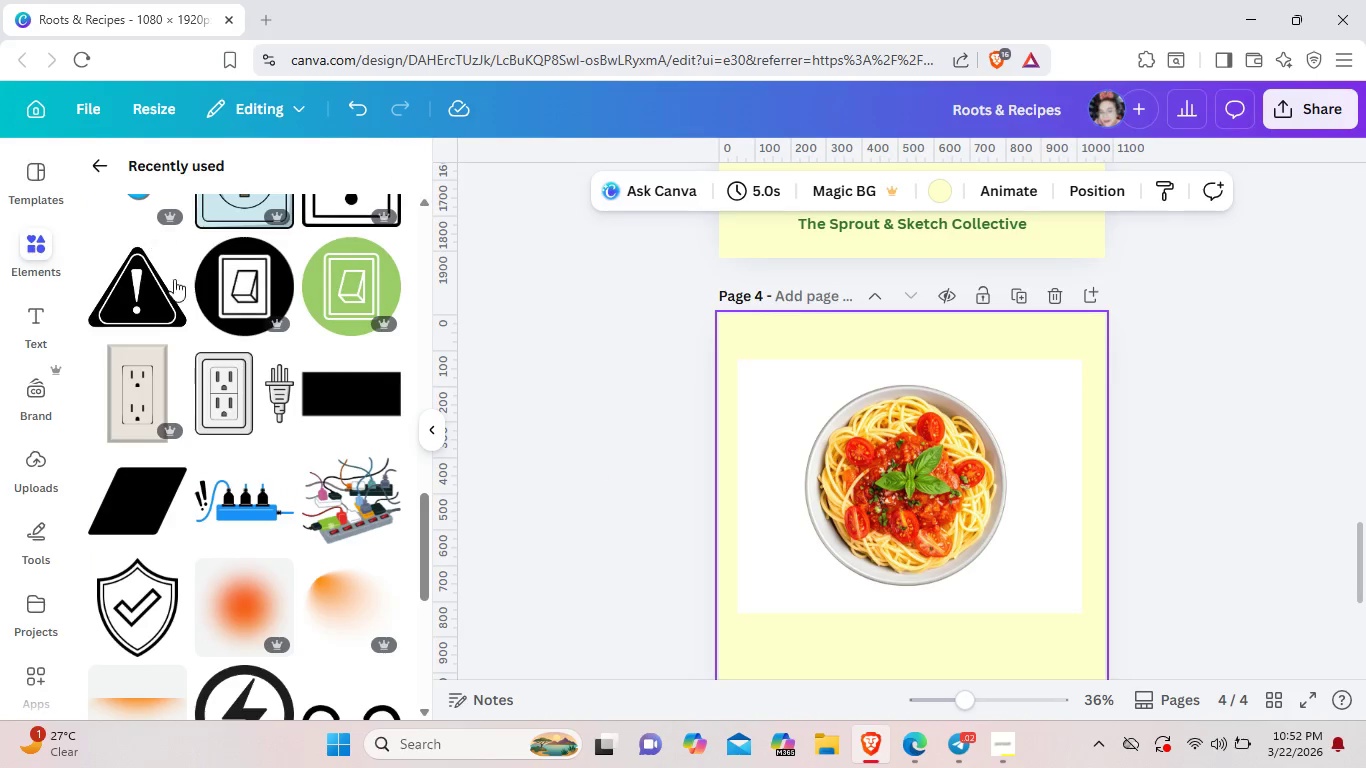 
scroll: coordinate [259, 584], scroll_direction: up, amount: 13.0
 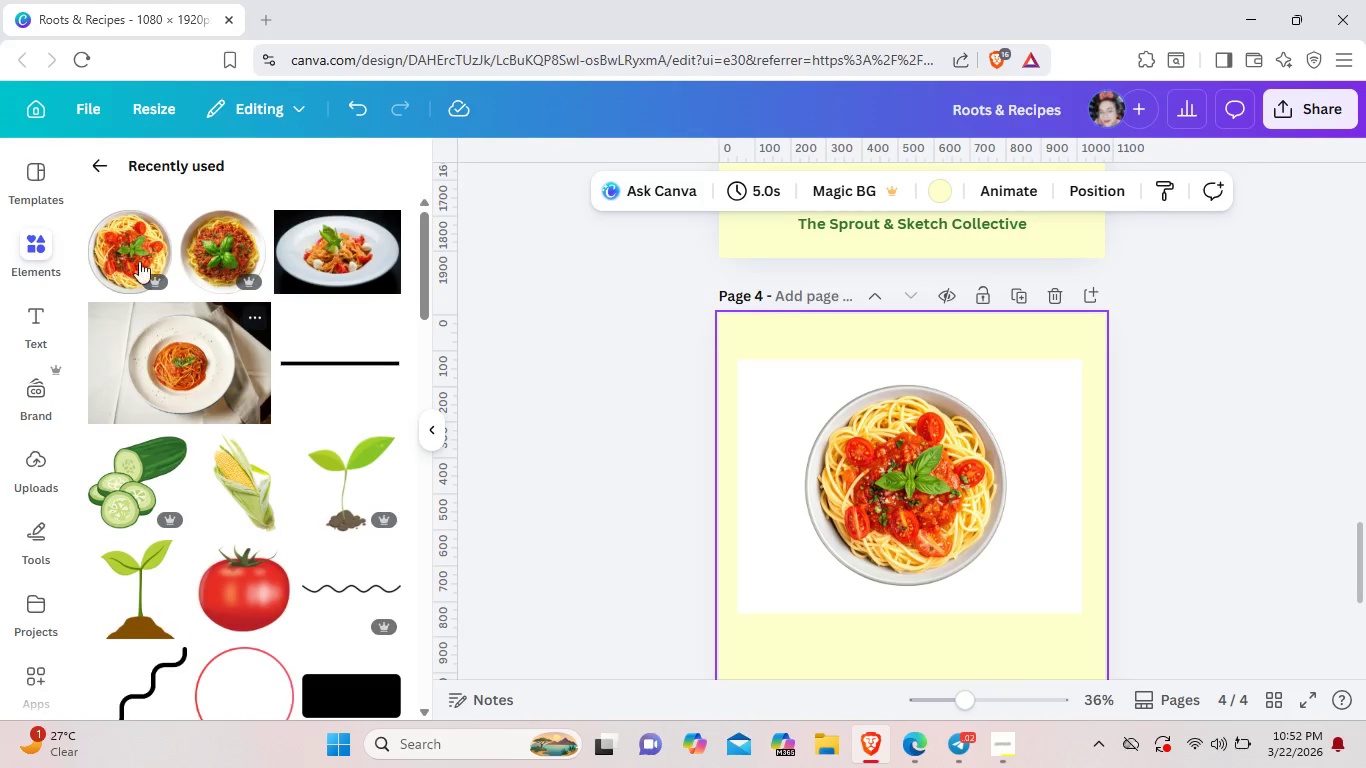 
wait(6.48)
 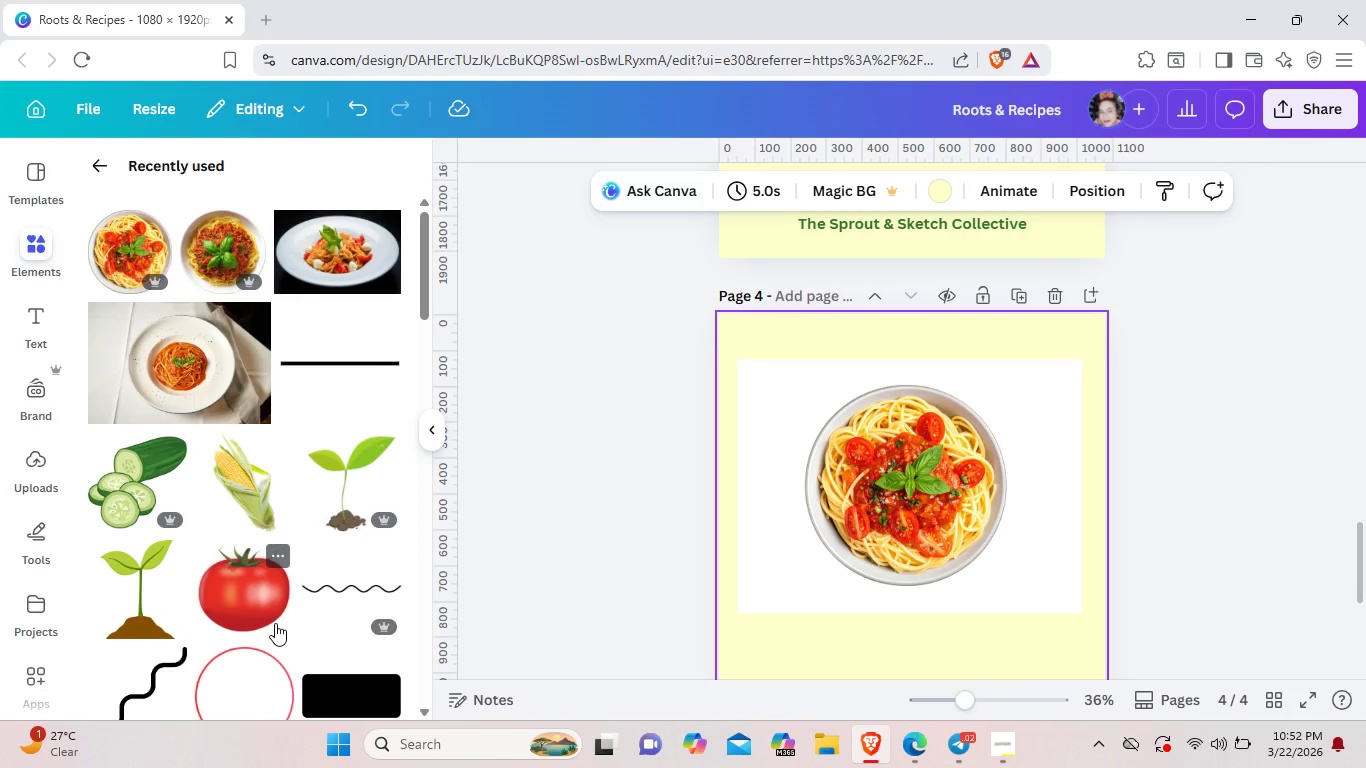 
left_click([231, 593])
 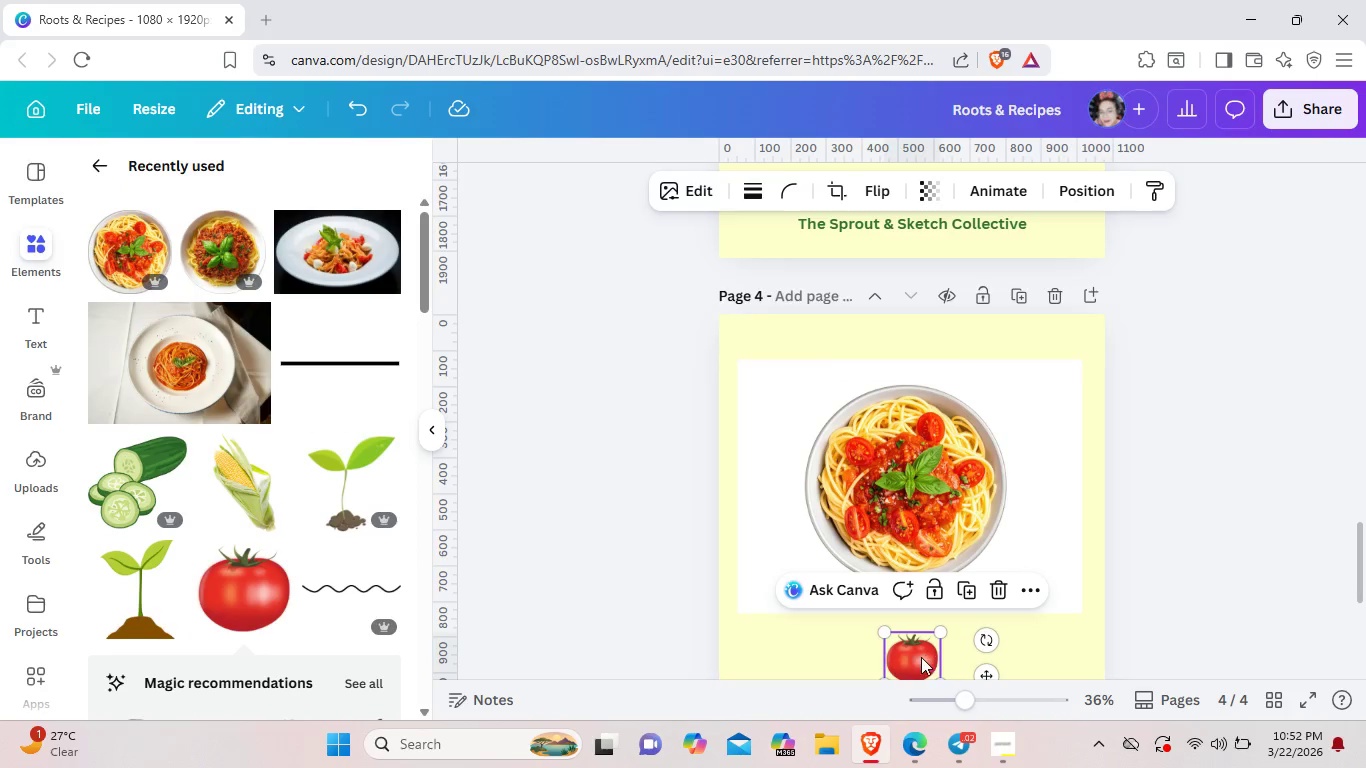 
left_click_drag(start_coordinate=[920, 657], to_coordinate=[792, 549])
 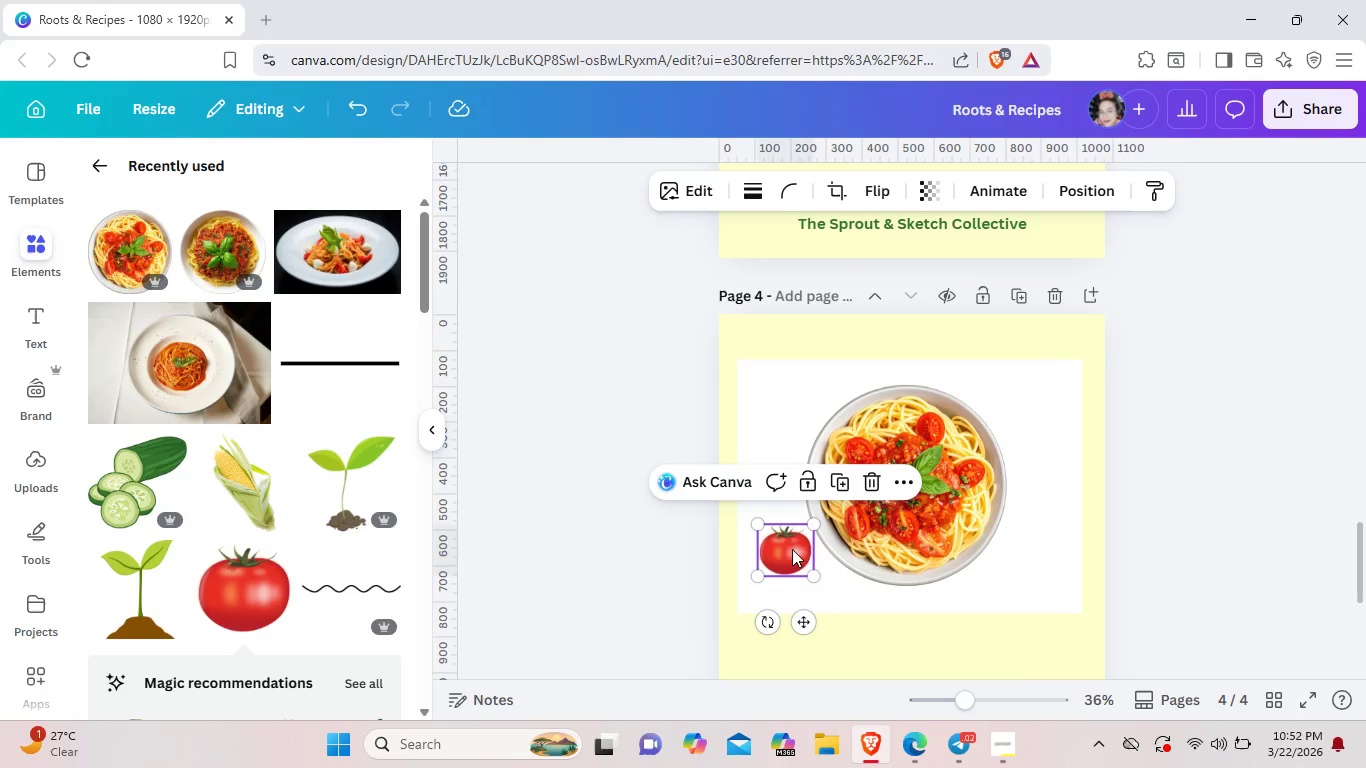 
wait(5.47)
 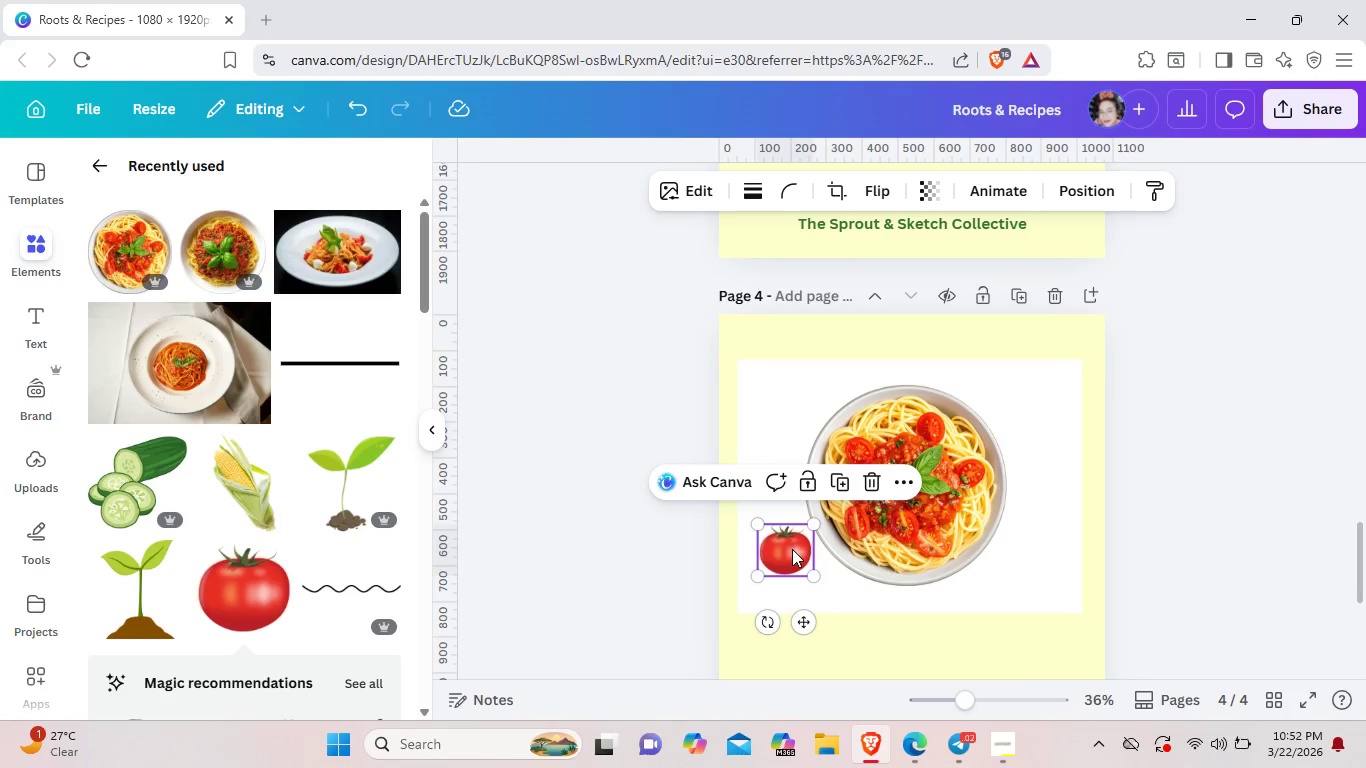 
left_click([868, 482])
 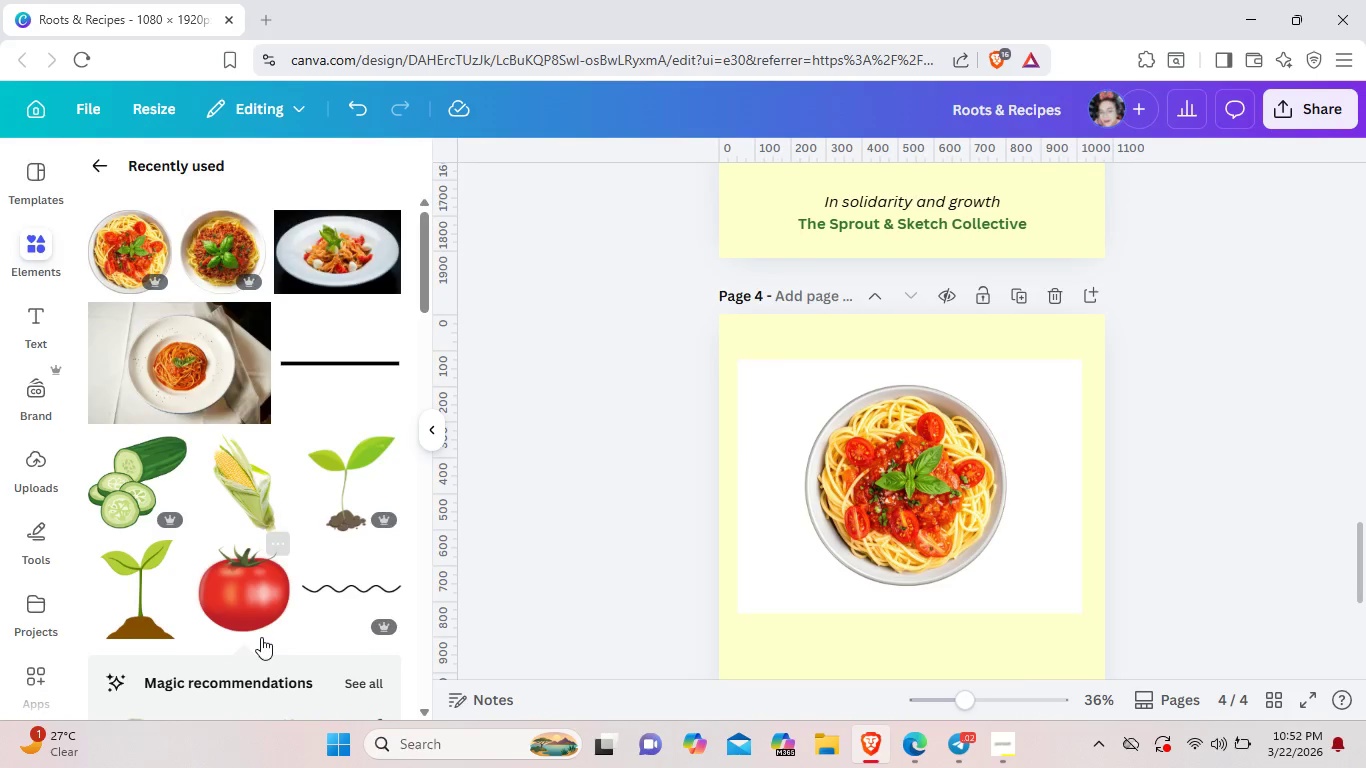 
scroll: coordinate [261, 637], scroll_direction: down, amount: 1.0
 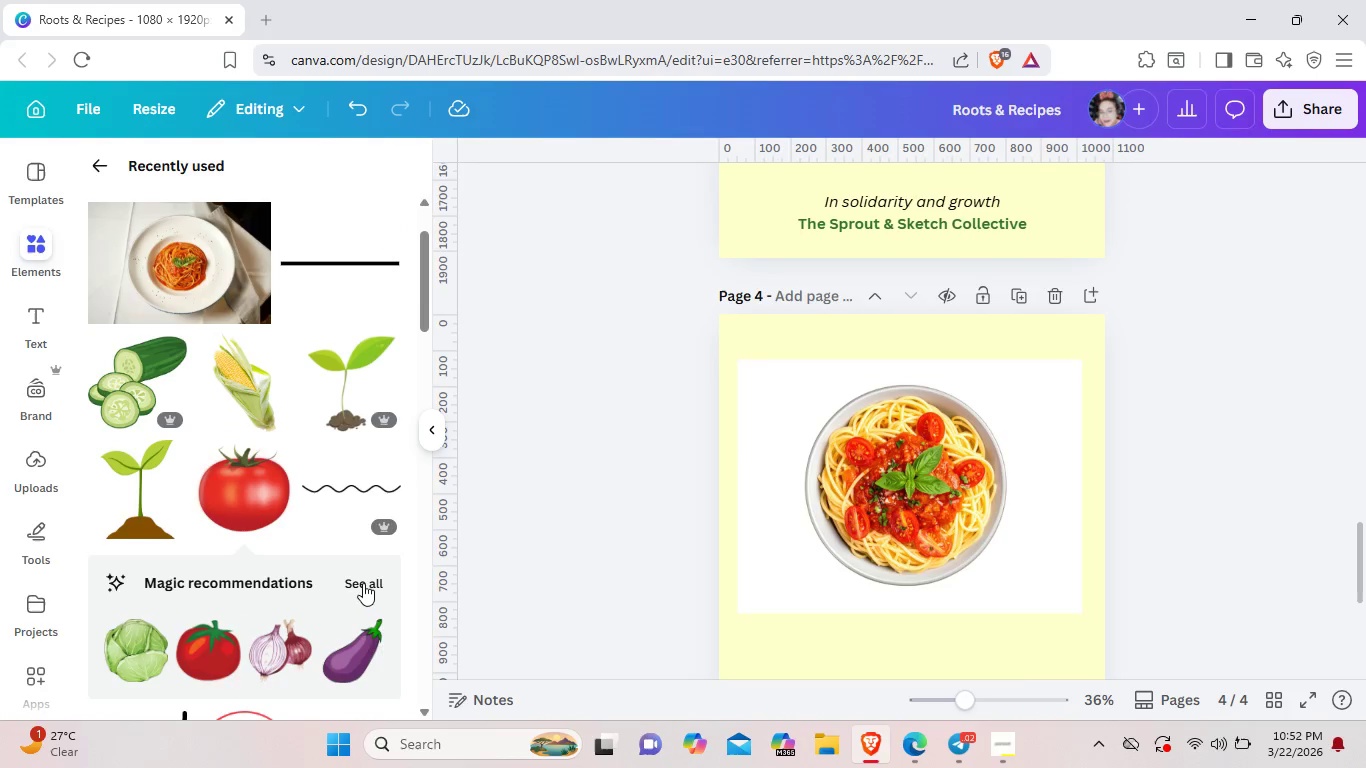 
left_click([363, 583])
 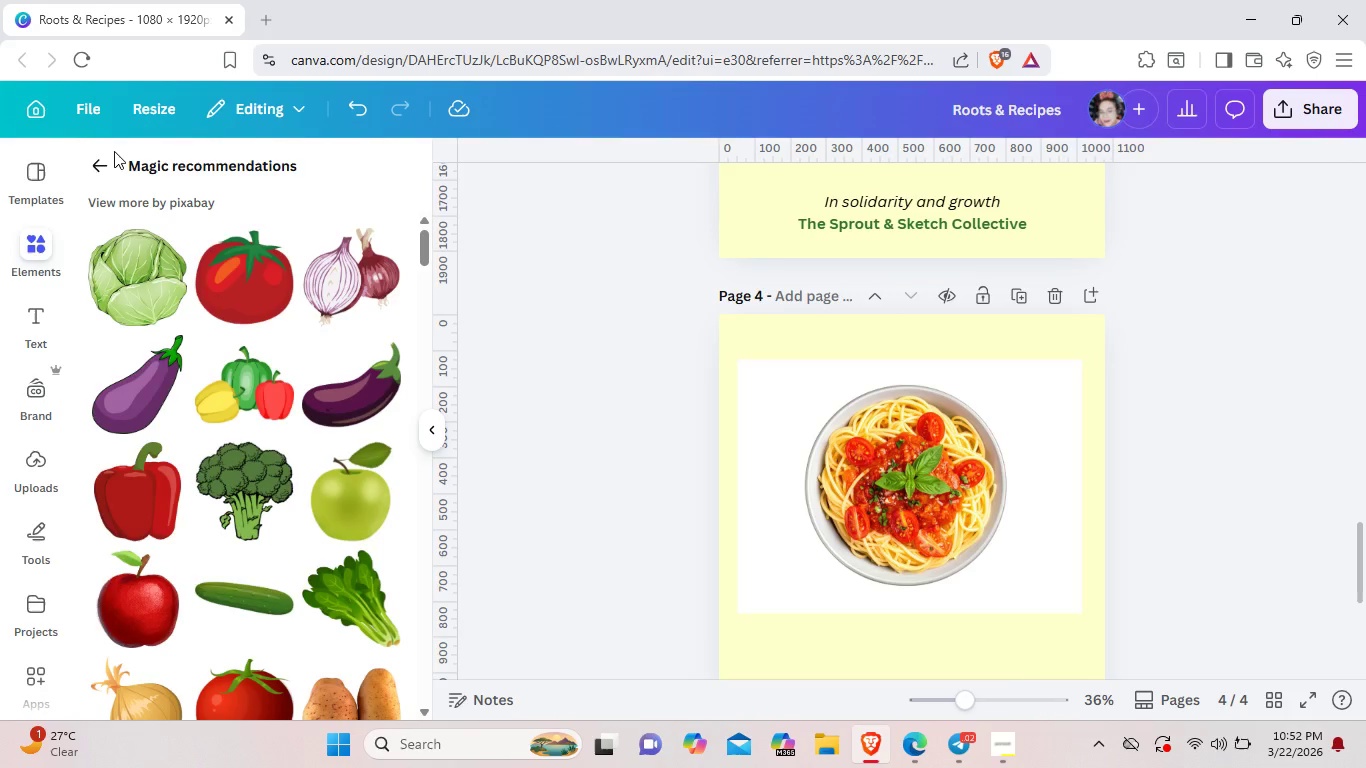 
left_click([93, 164])
 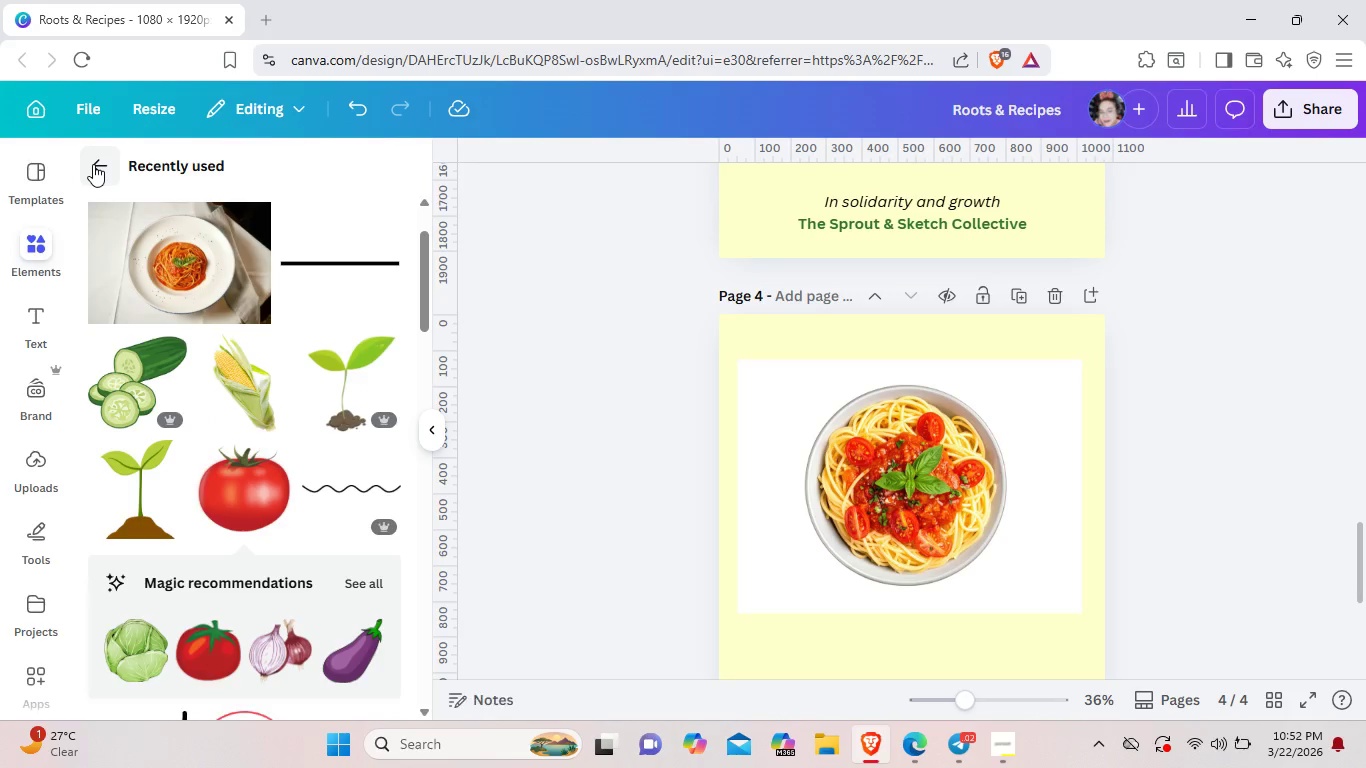 
left_click([93, 164])
 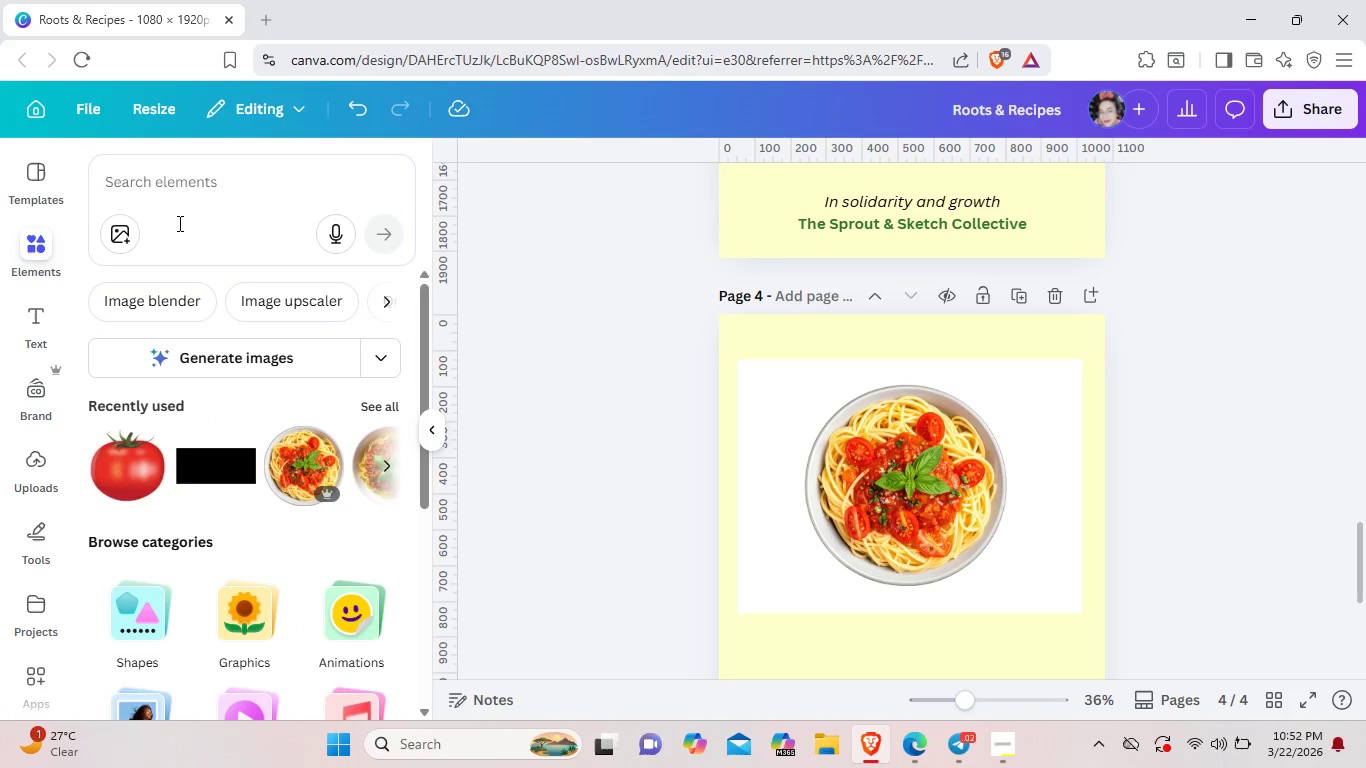 
left_click([187, 186])
 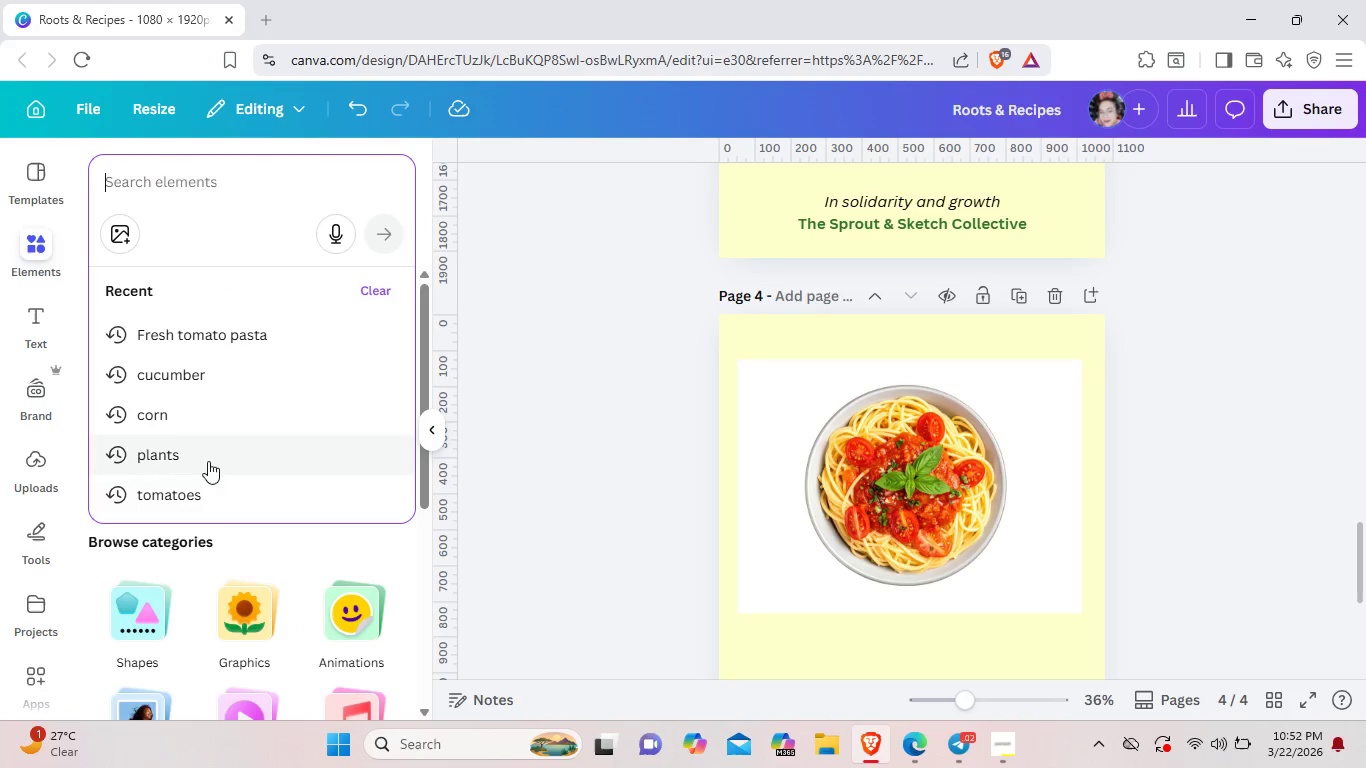 
left_click([212, 490])
 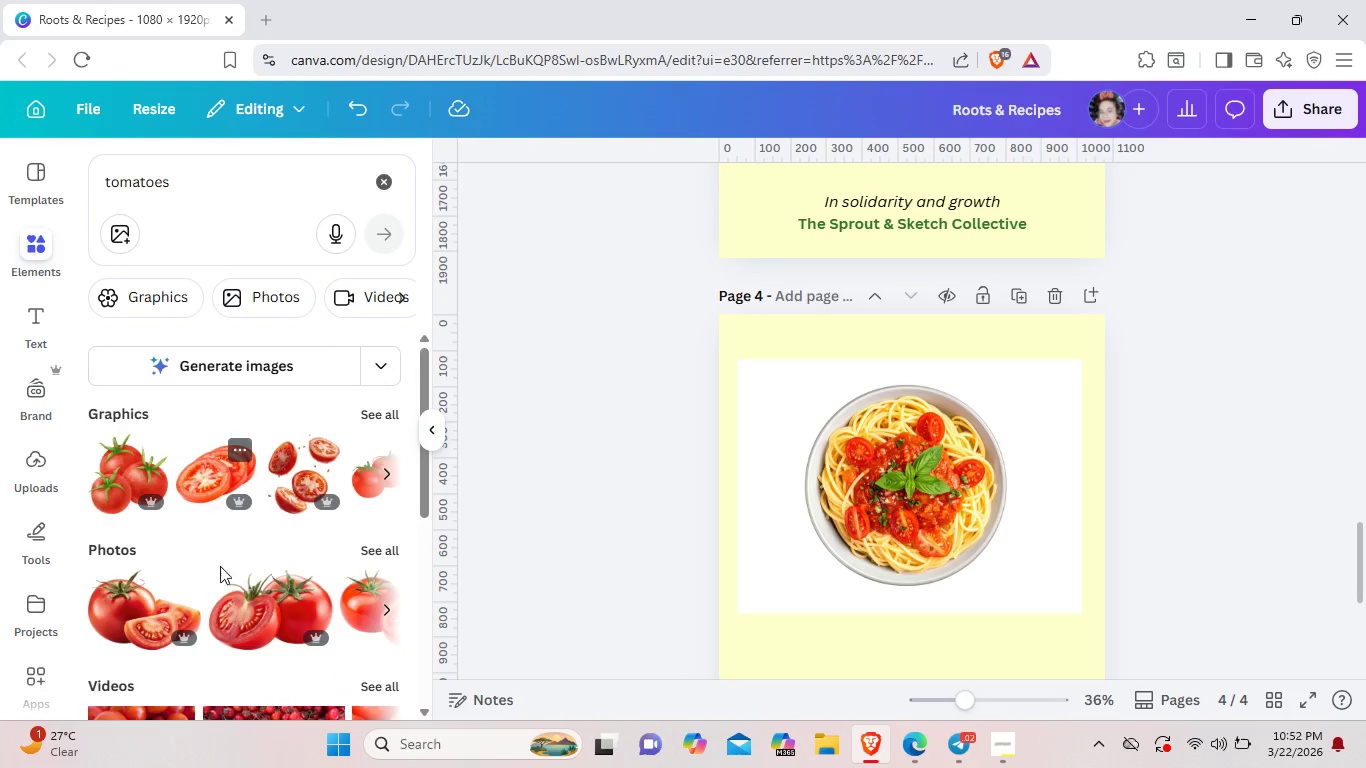 
mouse_move([209, 522])
 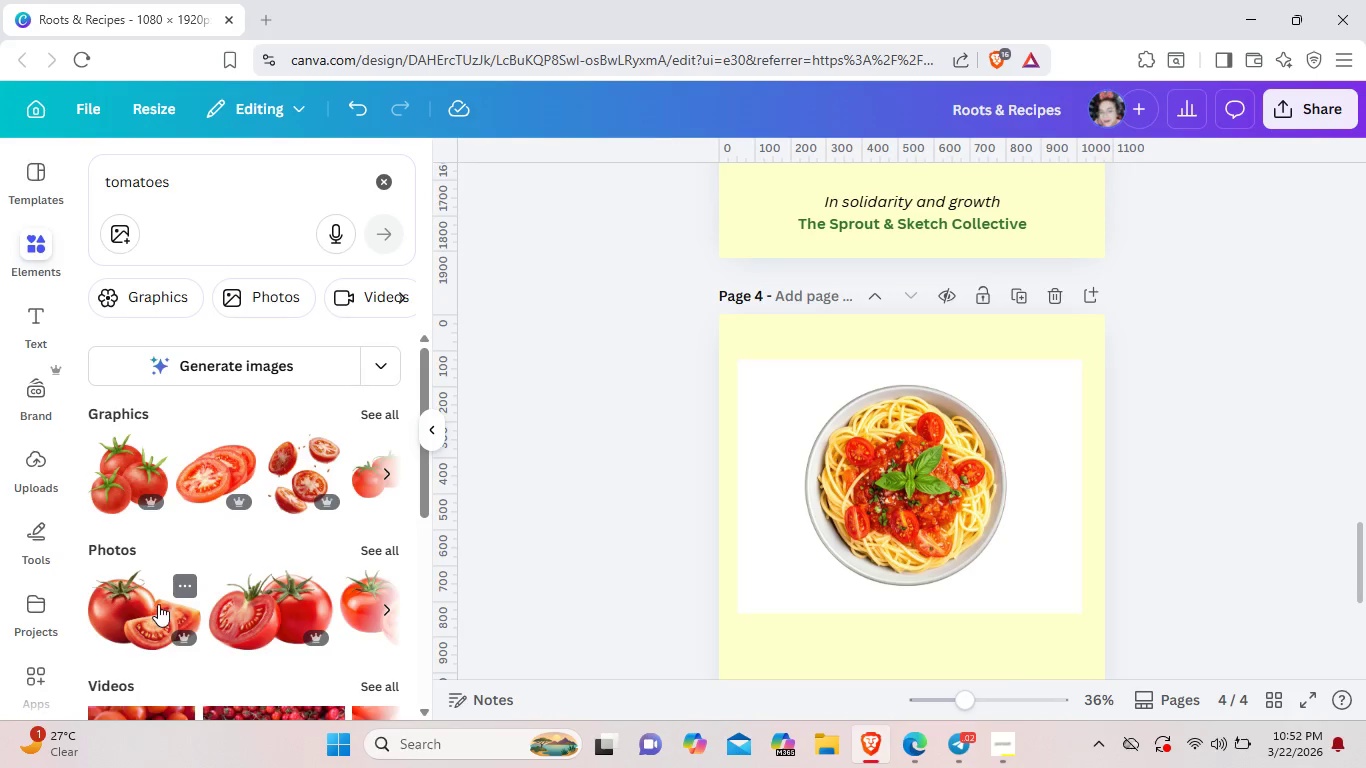 
left_click([154, 605])
 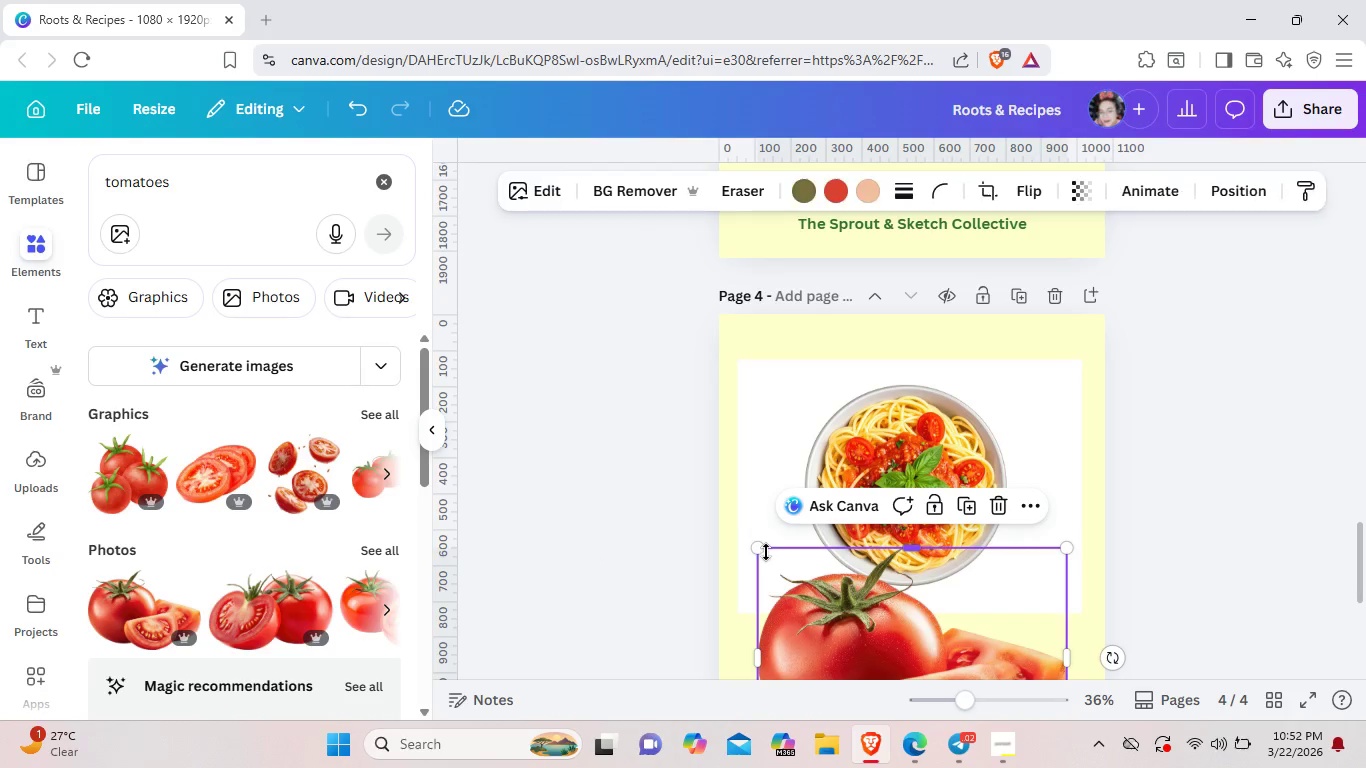 
left_click_drag(start_coordinate=[761, 551], to_coordinate=[903, 623])
 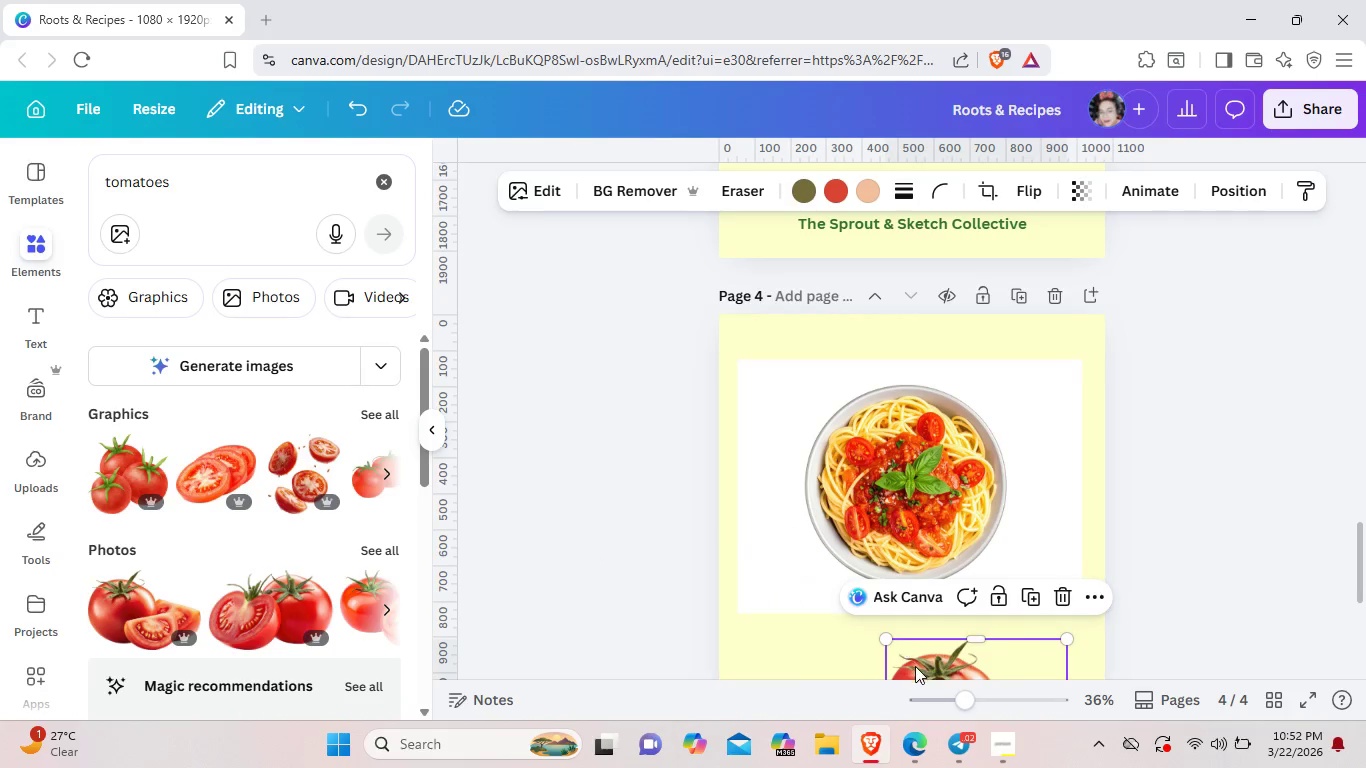 
left_click_drag(start_coordinate=[915, 666], to_coordinate=[766, 523])
 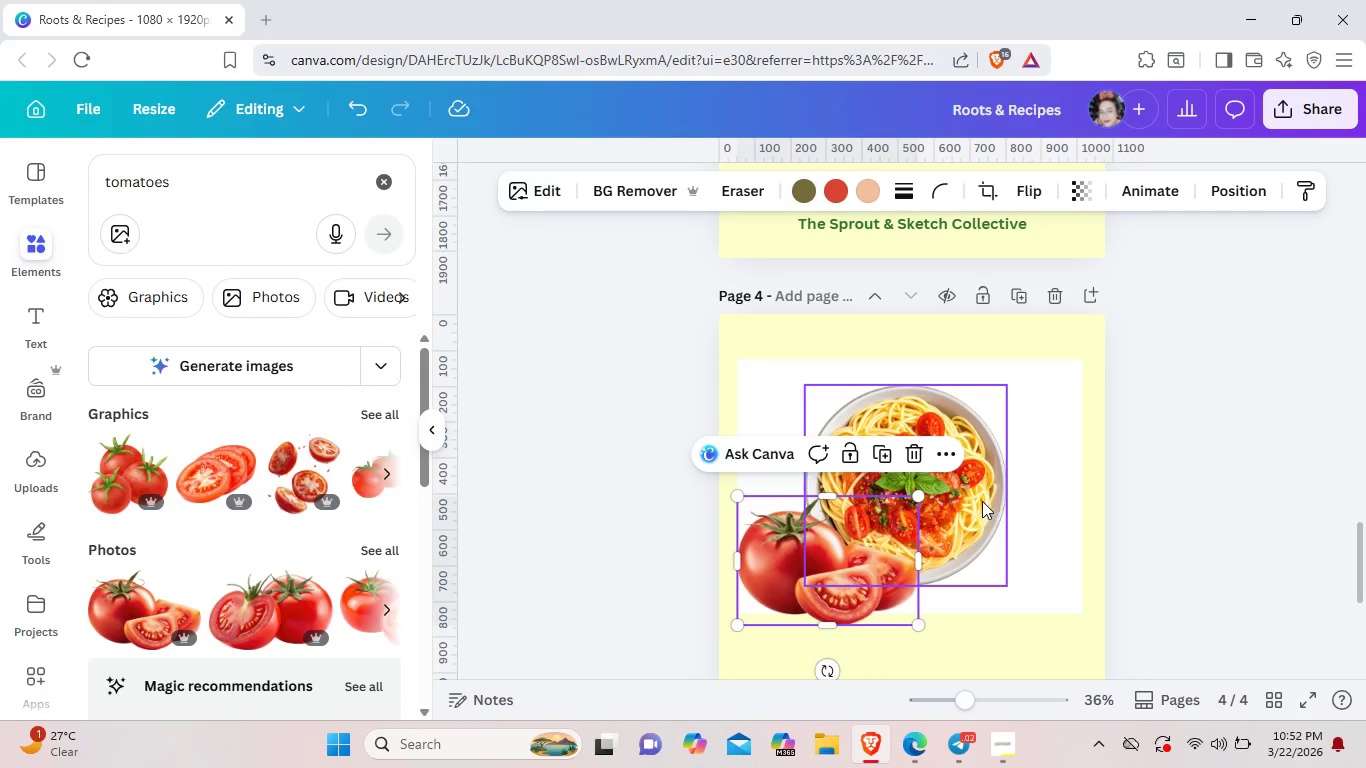 
left_click_drag(start_coordinate=[982, 501], to_coordinate=[1019, 488])
 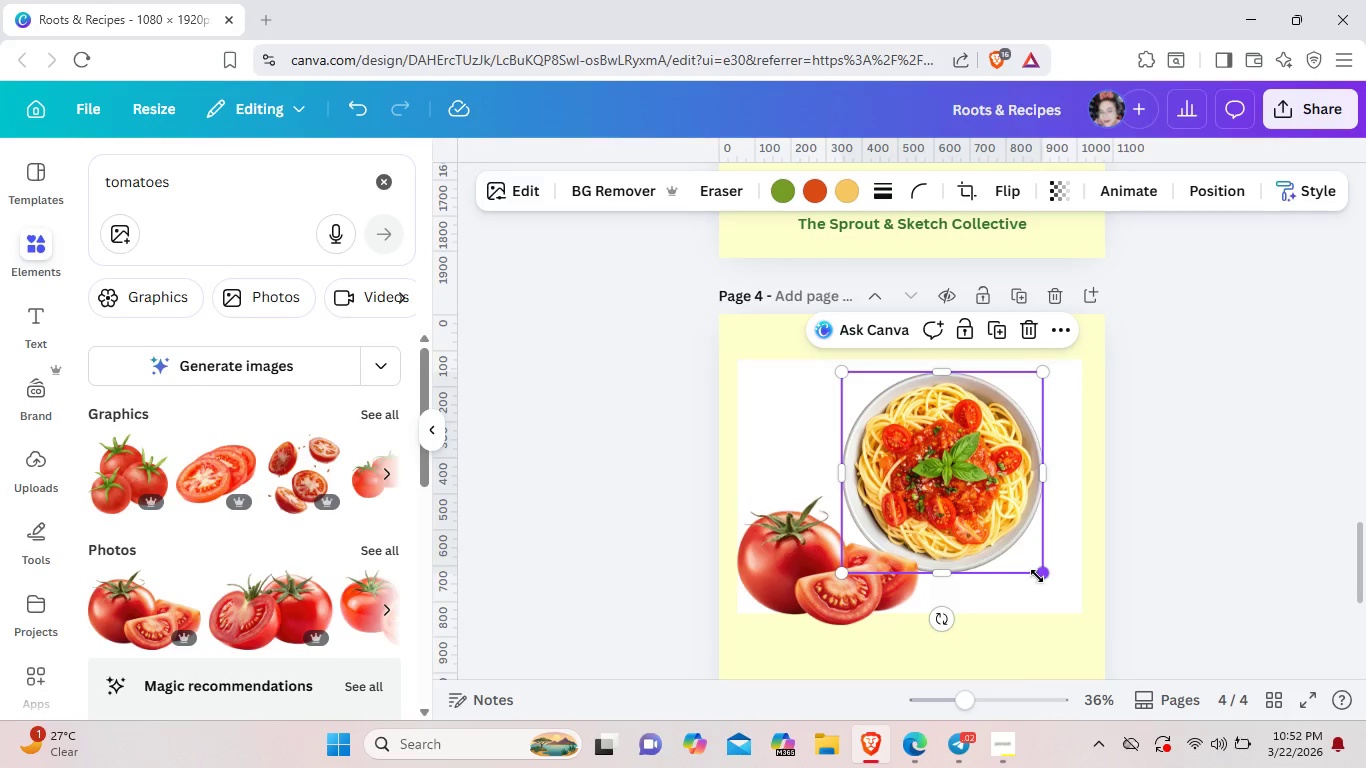 
left_click_drag(start_coordinate=[1037, 576], to_coordinate=[1024, 561])
 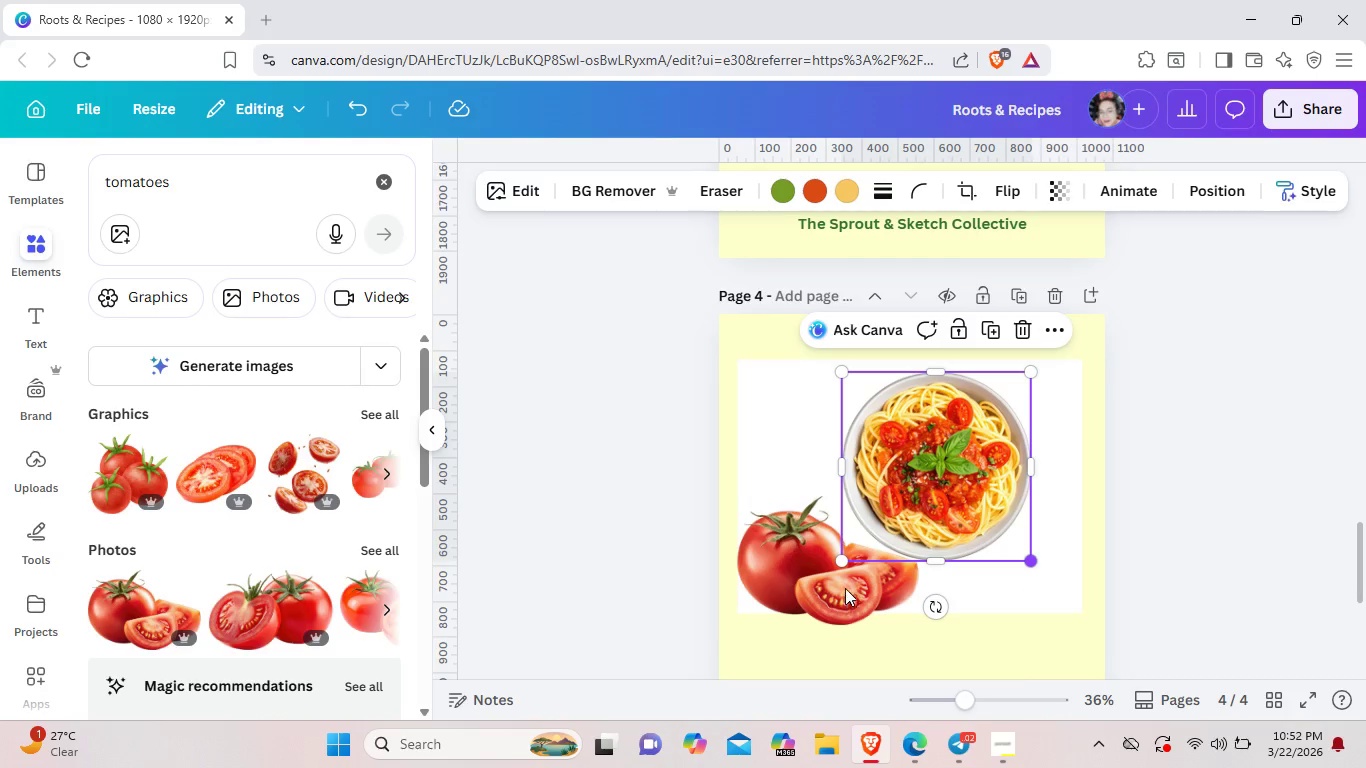 
left_click_drag(start_coordinate=[845, 595], to_coordinate=[845, 579])
 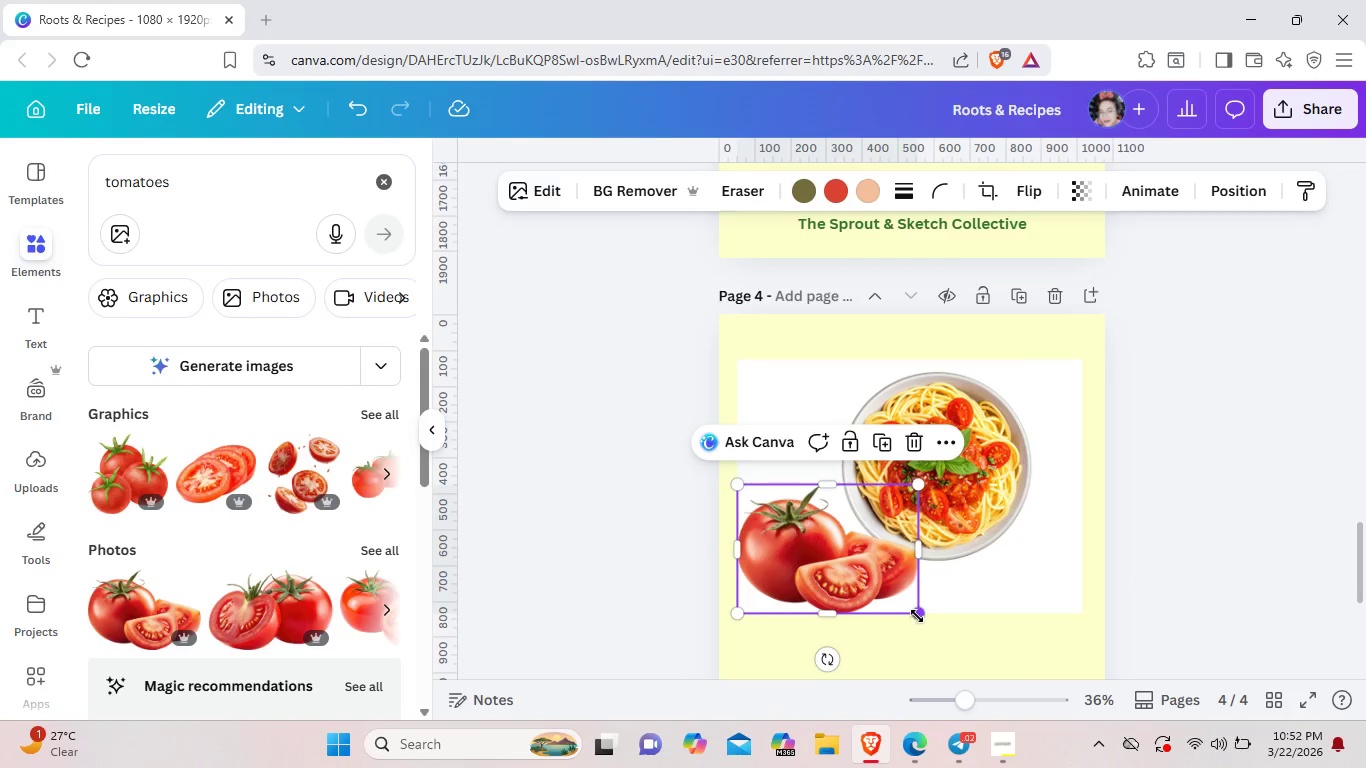 
left_click_drag(start_coordinate=[916, 616], to_coordinate=[885, 576])
 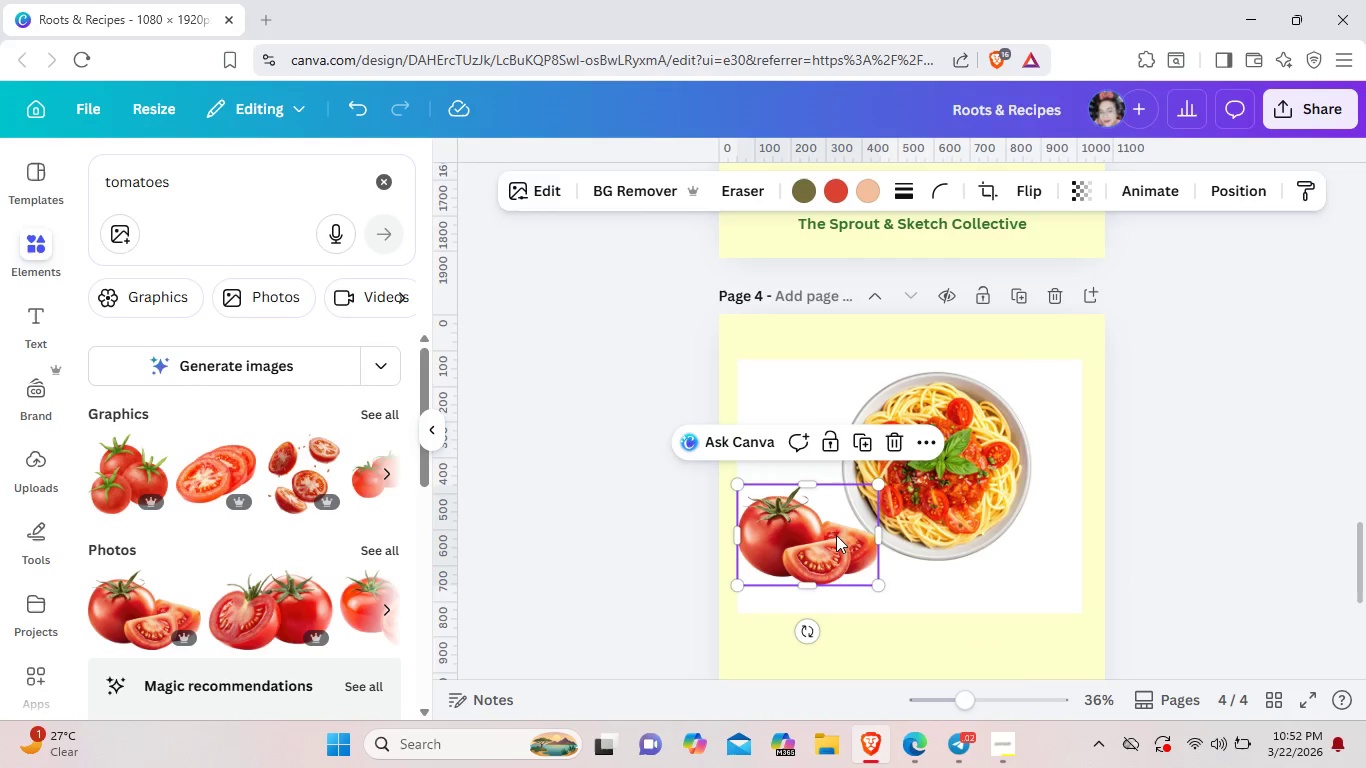 
left_click_drag(start_coordinate=[827, 533], to_coordinate=[848, 546])
 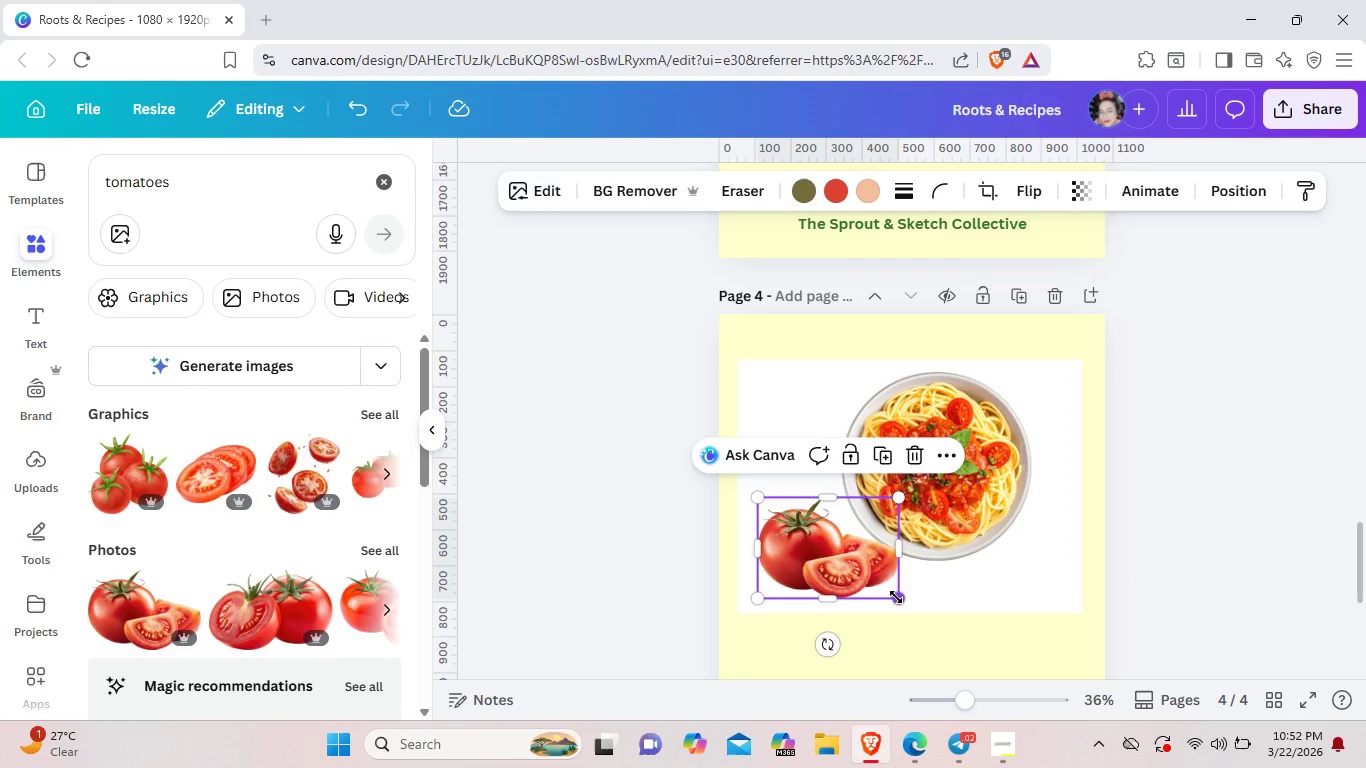 
left_click_drag(start_coordinate=[896, 597], to_coordinate=[880, 585])
 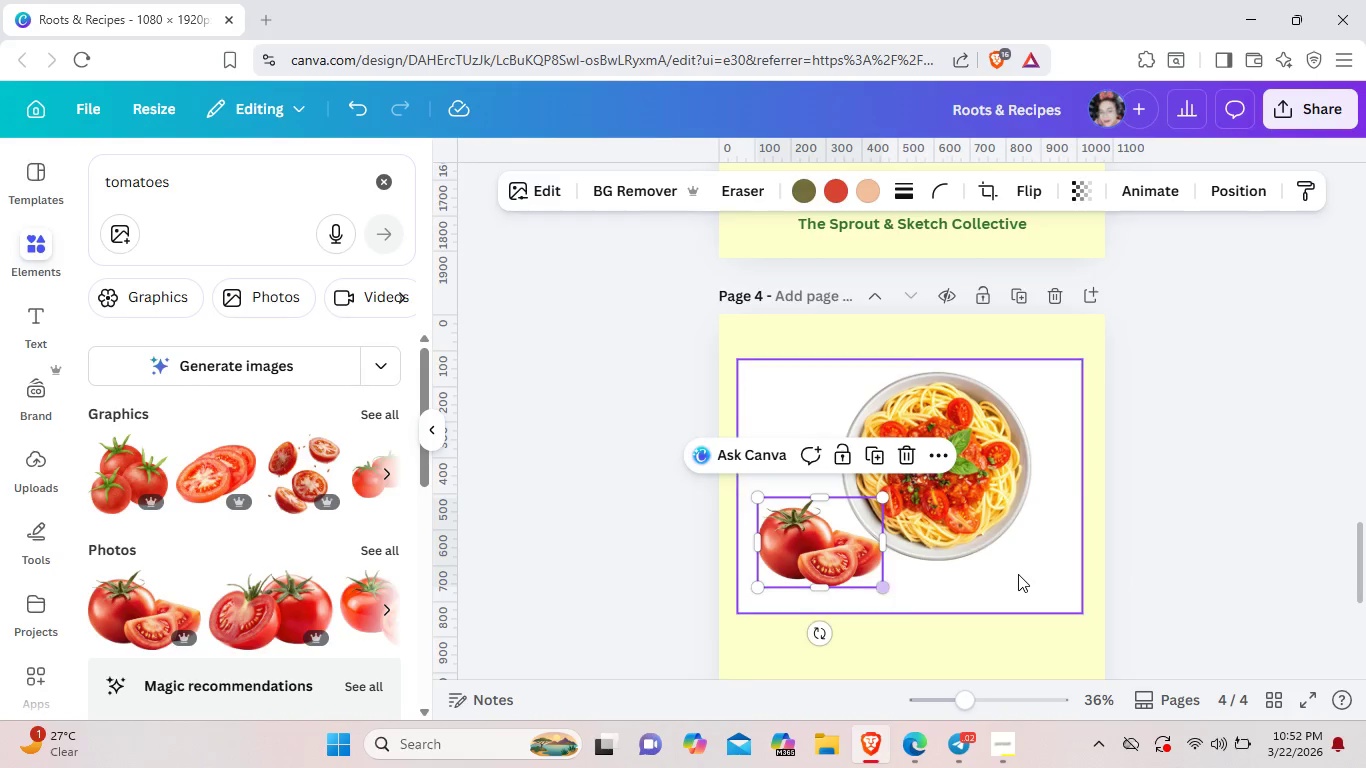 
left_click([1018, 574])
 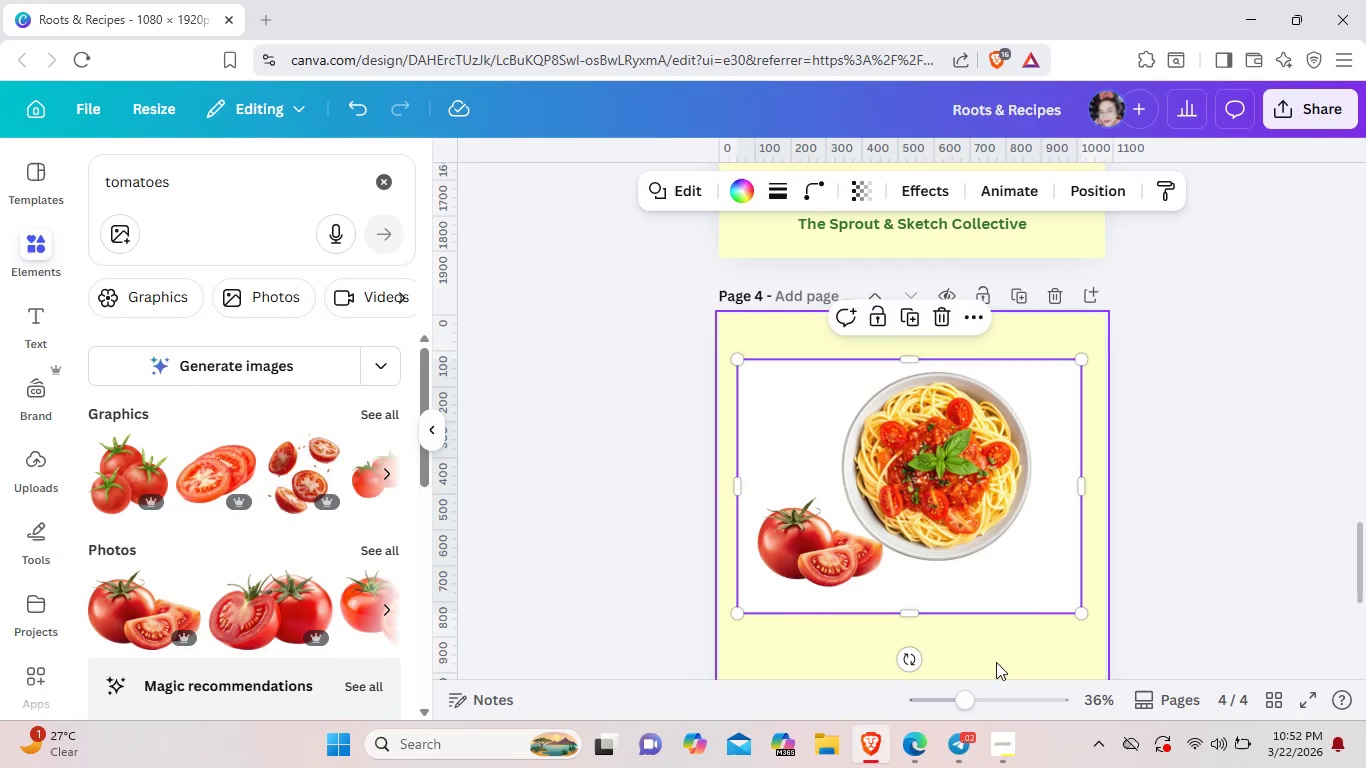 
left_click([996, 662])
 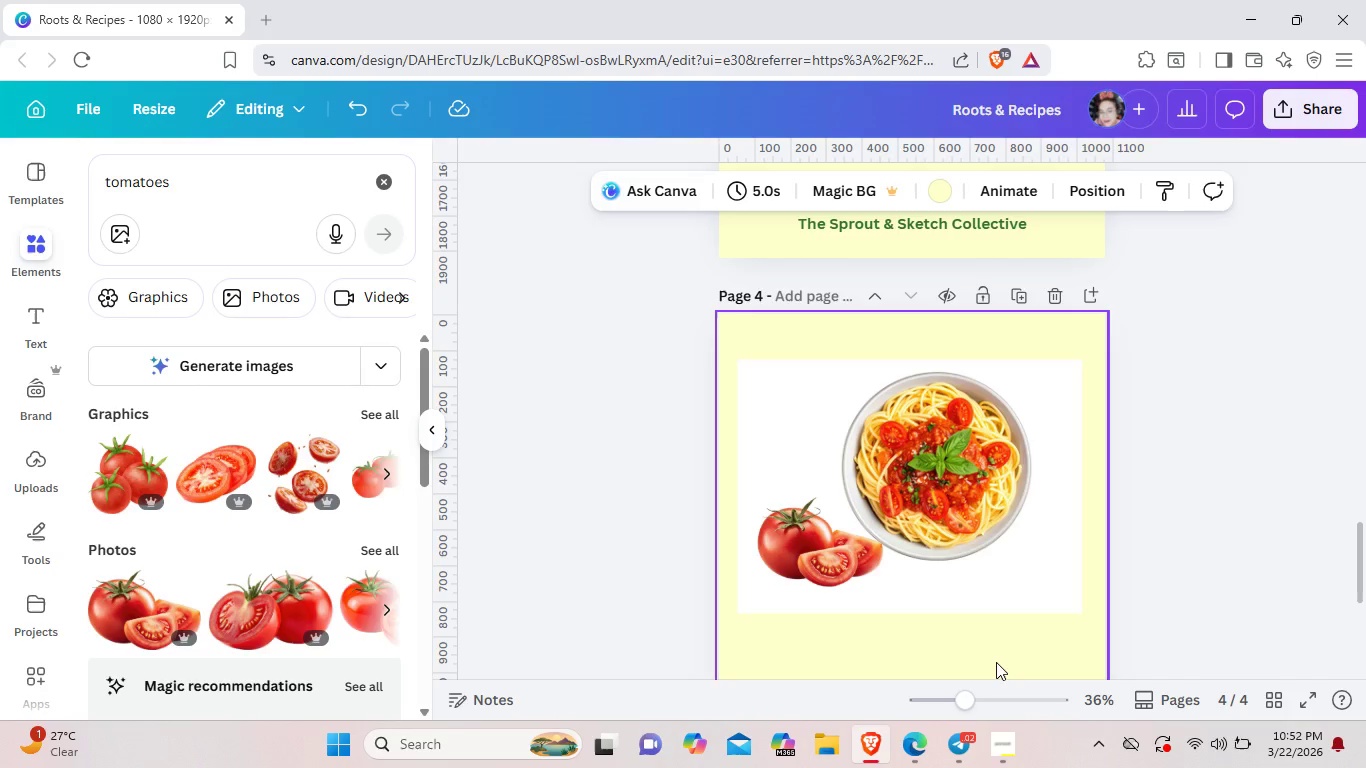 
scroll: coordinate [996, 662], scroll_direction: down, amount: 2.0
 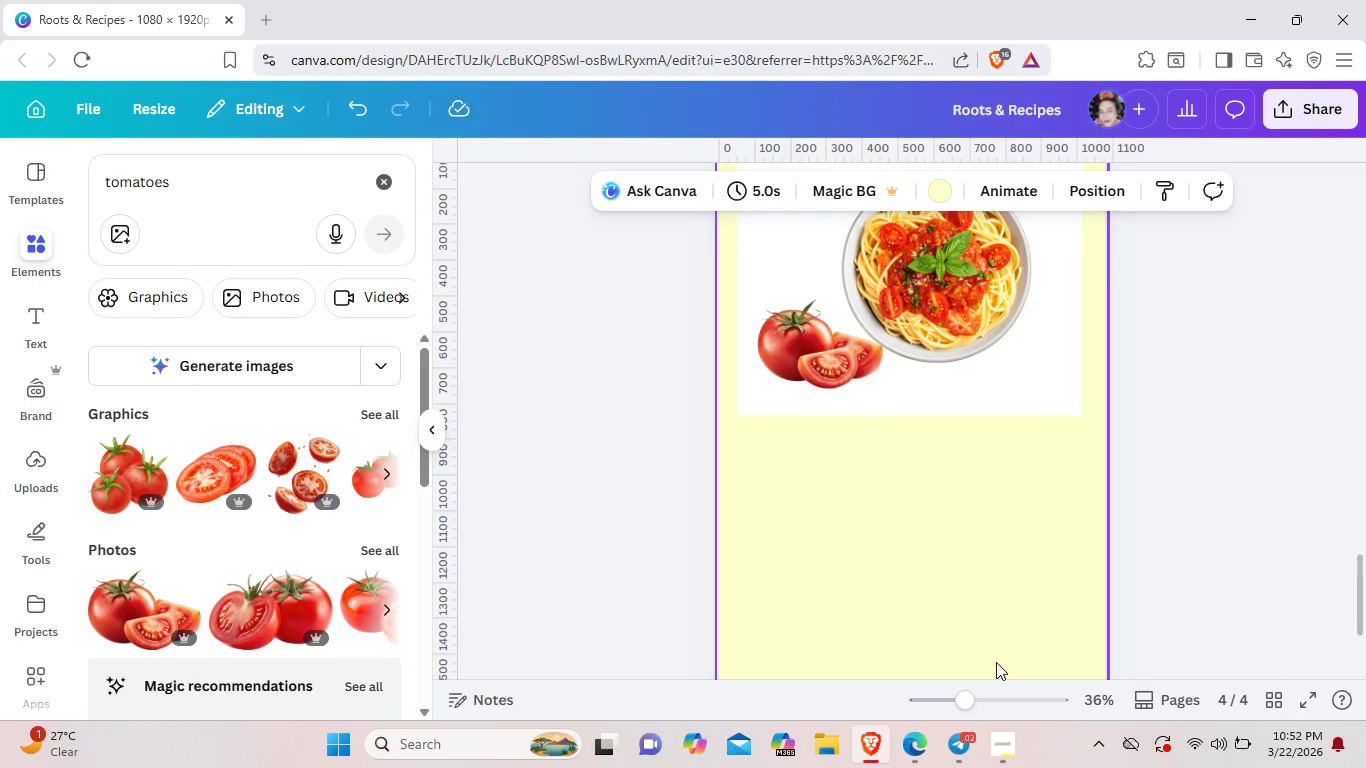 
scroll: coordinate [996, 662], scroll_direction: up, amount: 3.0
 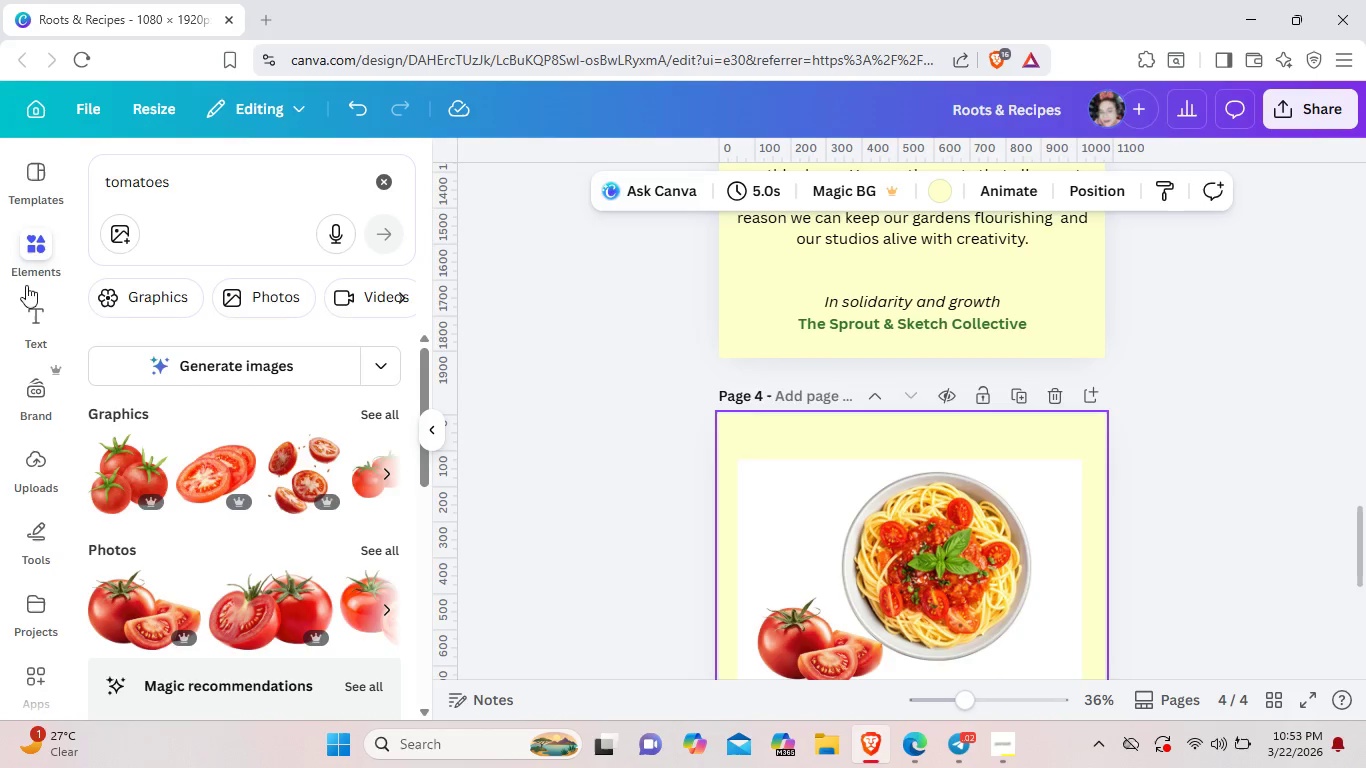 
left_click([46, 308])
 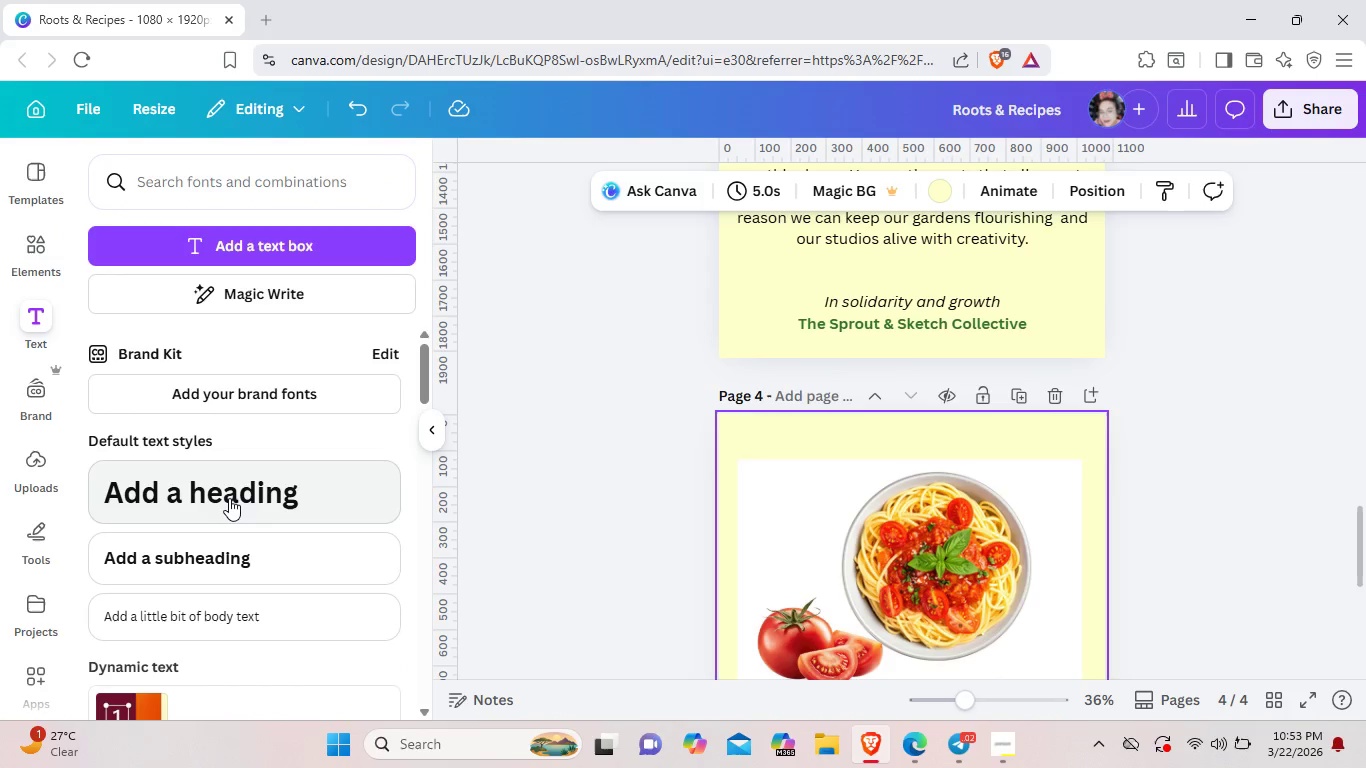 
left_click([229, 498])
 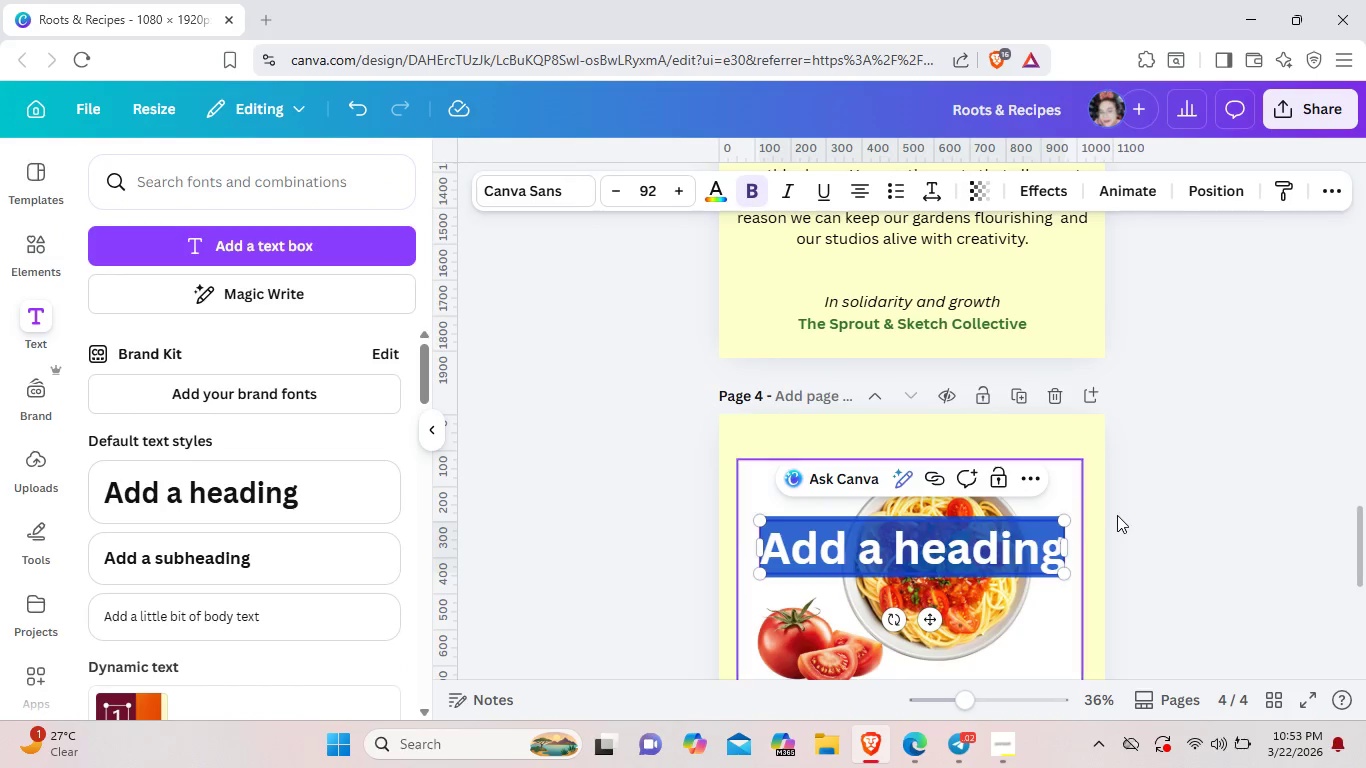 
scroll: coordinate [1117, 515], scroll_direction: down, amount: 2.0
 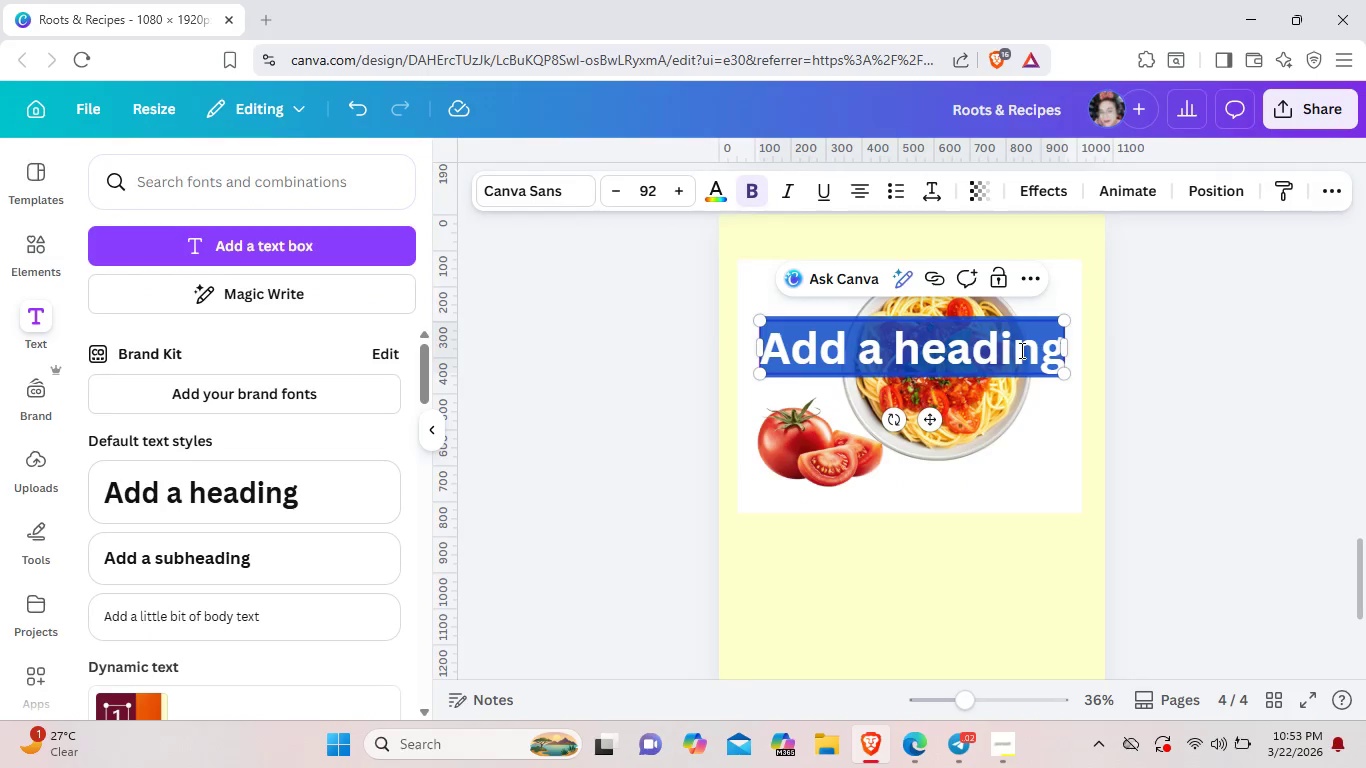 
left_click_drag(start_coordinate=[1020, 350], to_coordinate=[1018, 567])
 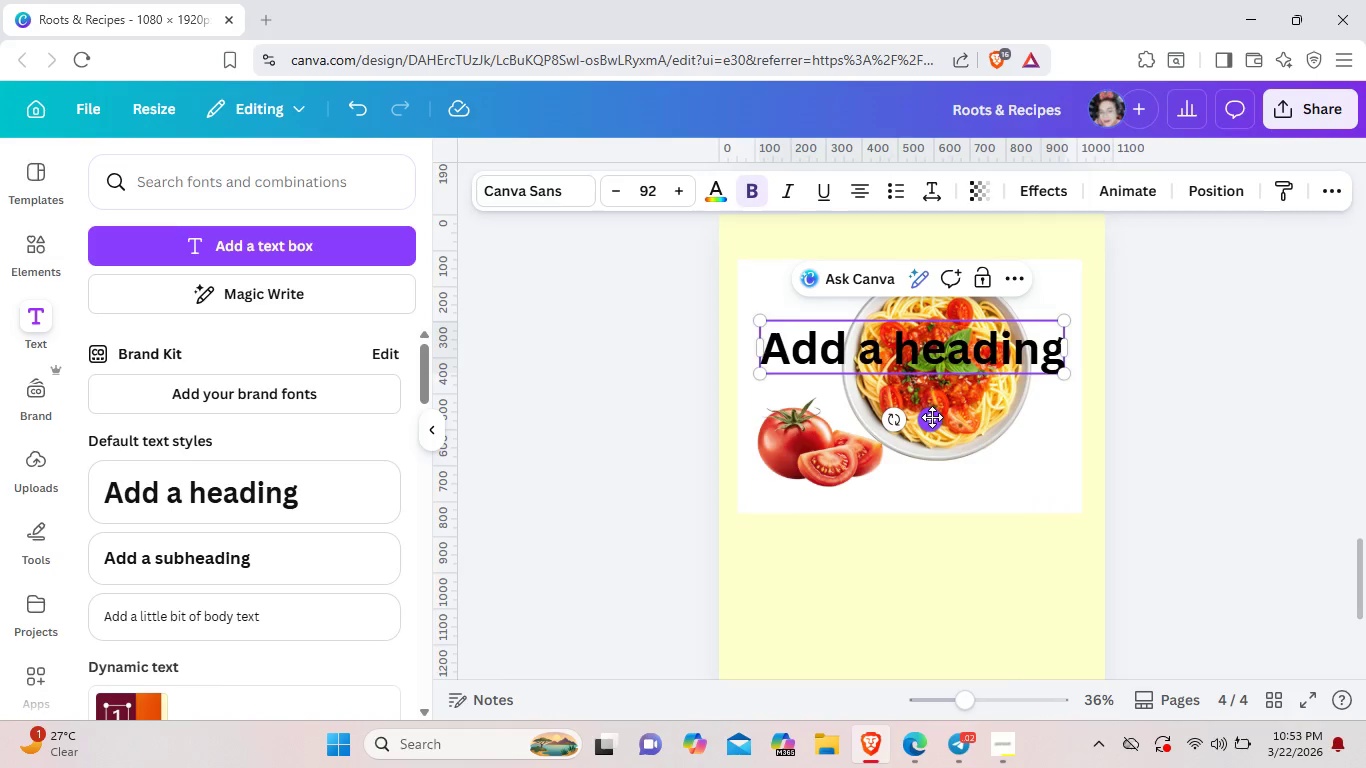 
left_click_drag(start_coordinate=[932, 417], to_coordinate=[942, 648])
 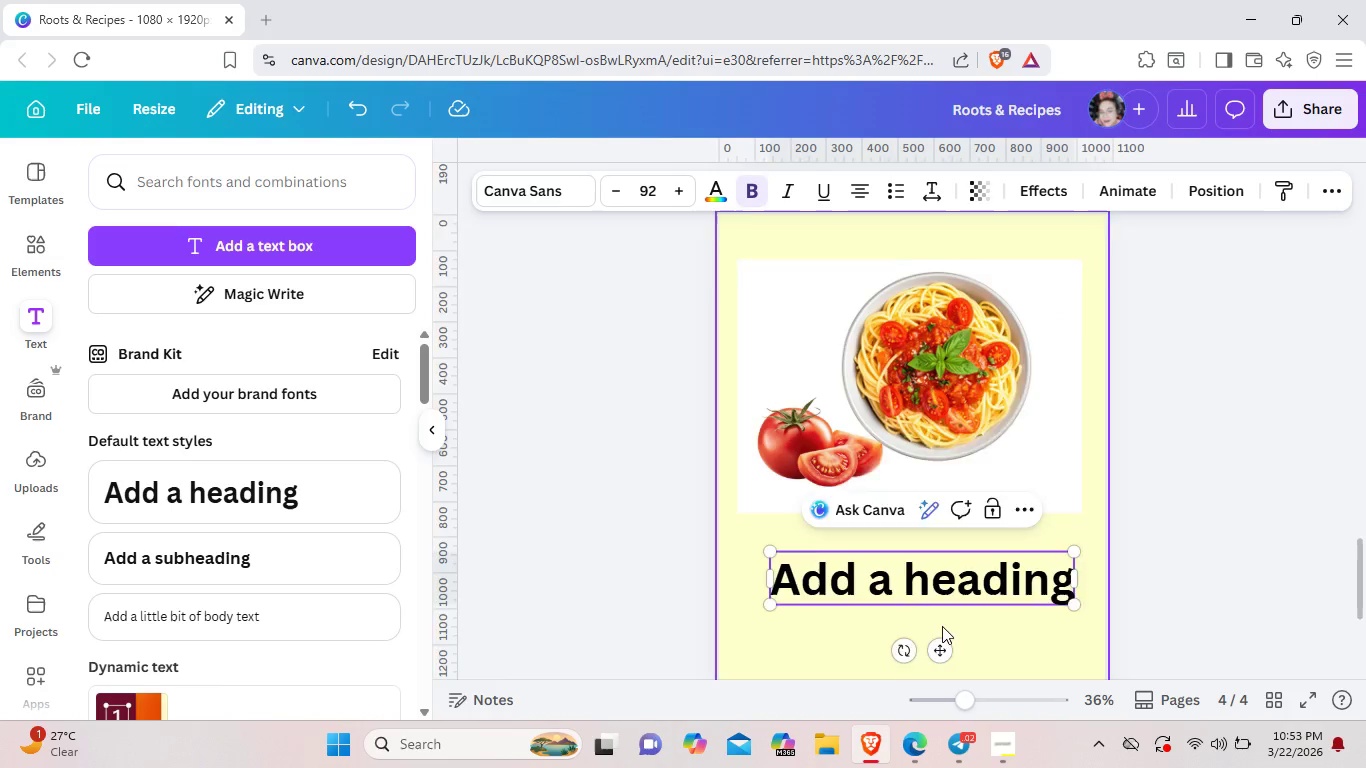 
scroll: coordinate [942, 626], scroll_direction: up, amount: 1.0
 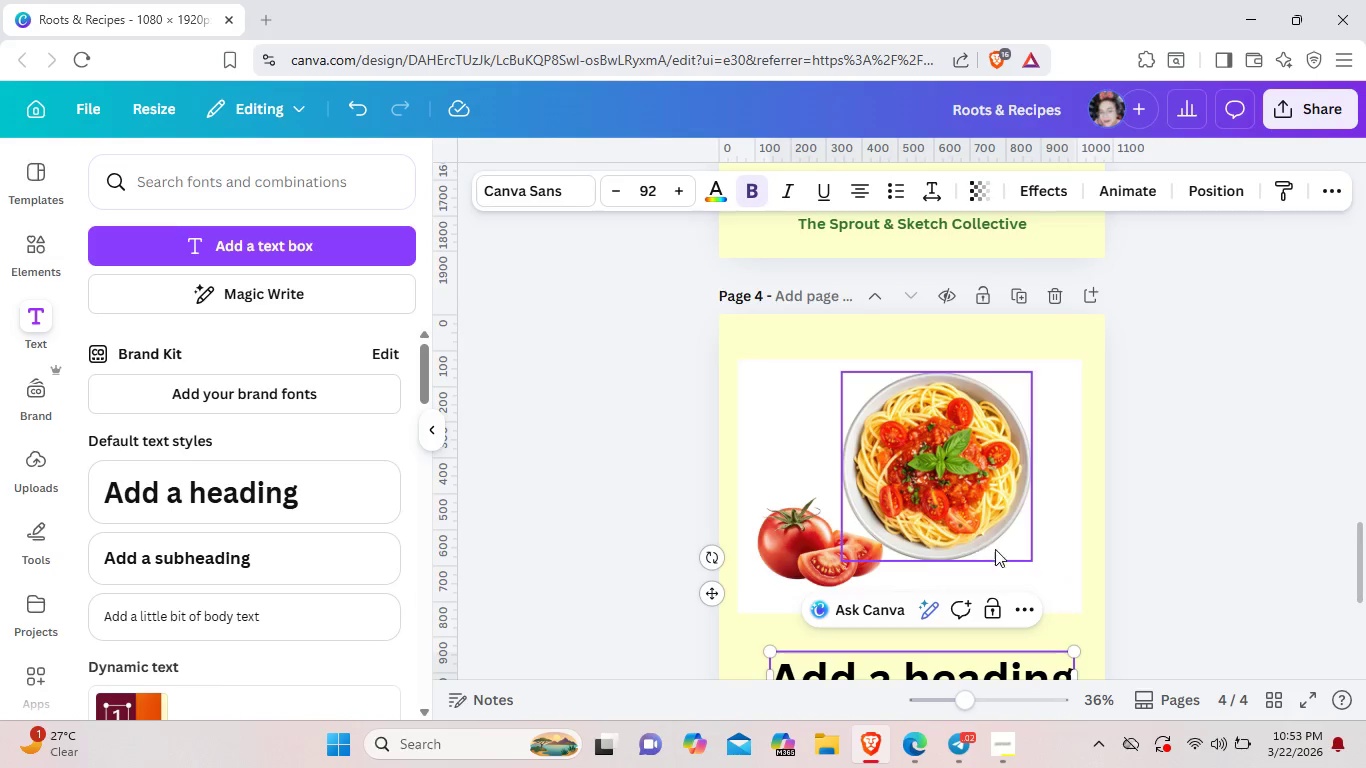 
scroll: coordinate [1017, 571], scroll_direction: down, amount: 2.0
 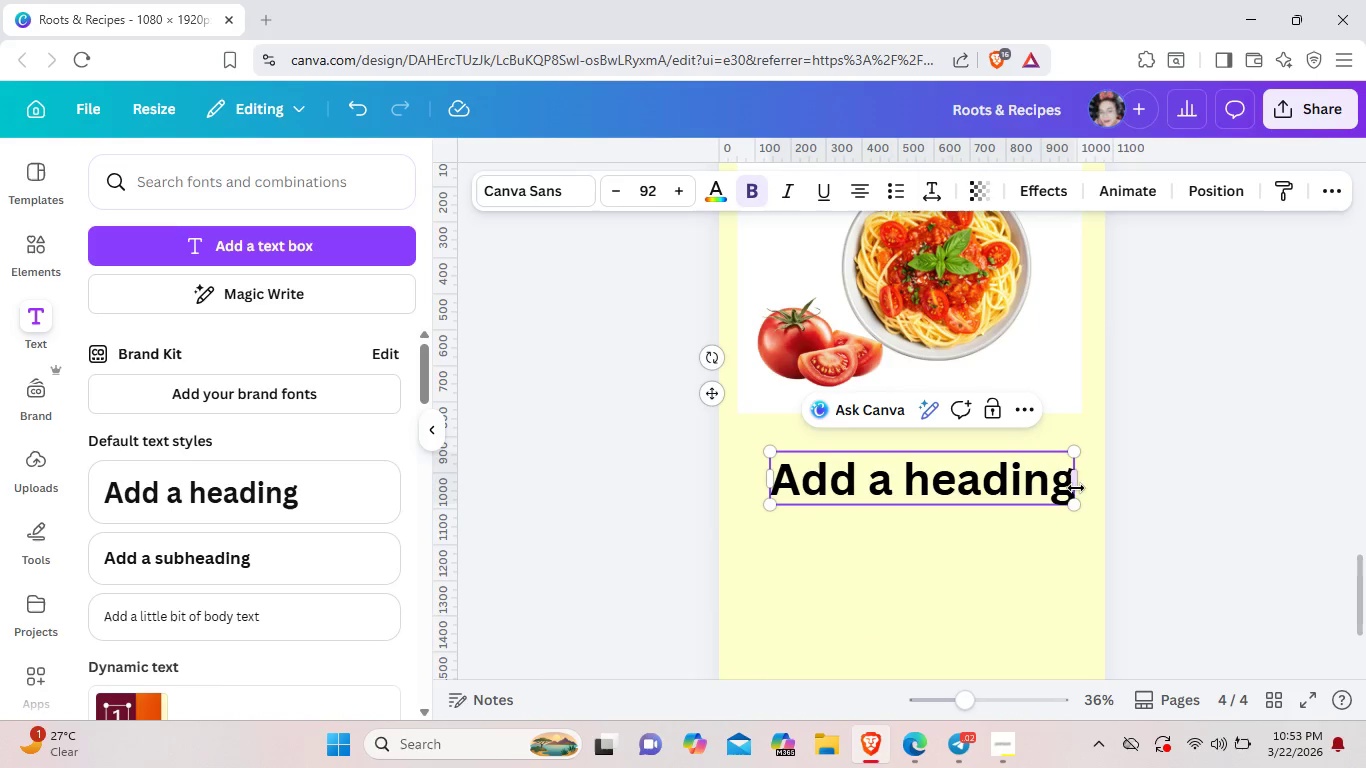 
left_click([1076, 488])
 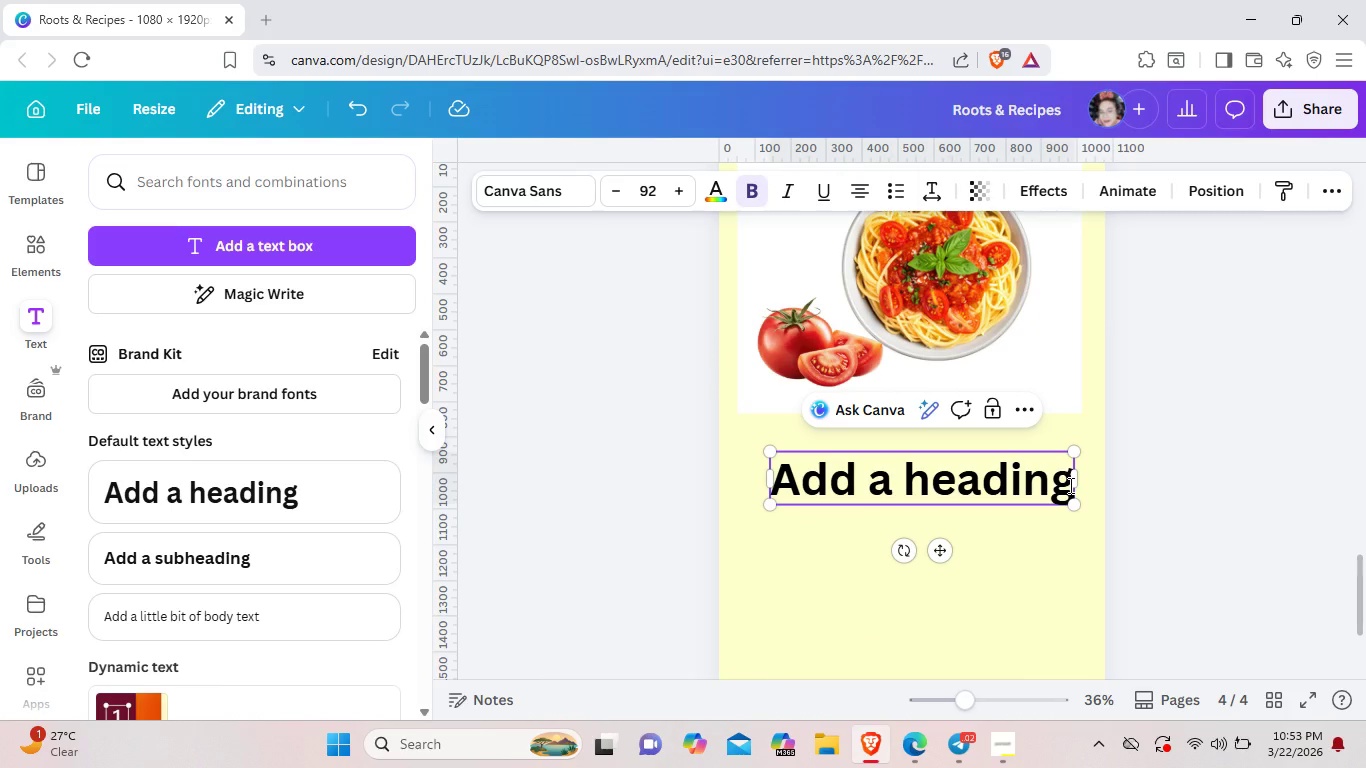 
wait(6.14)
 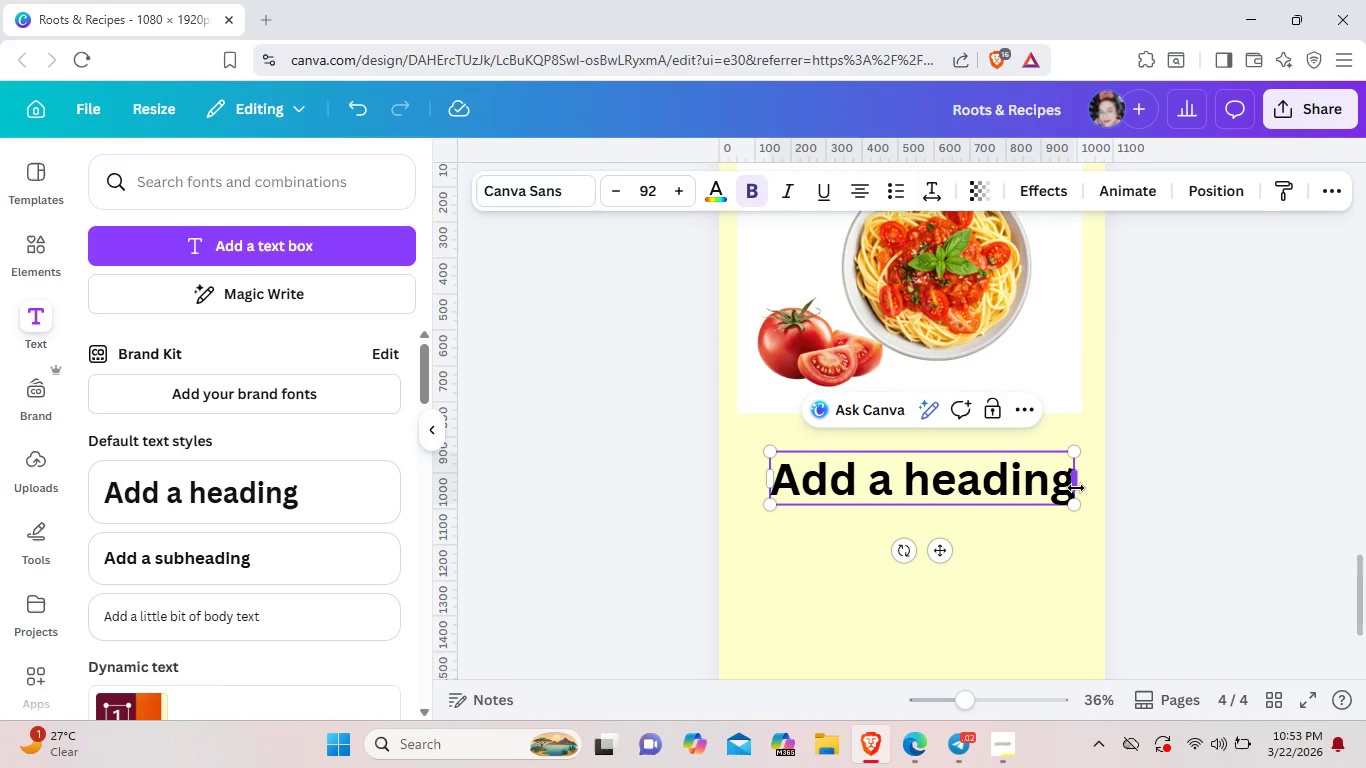 
key(Backspace)
 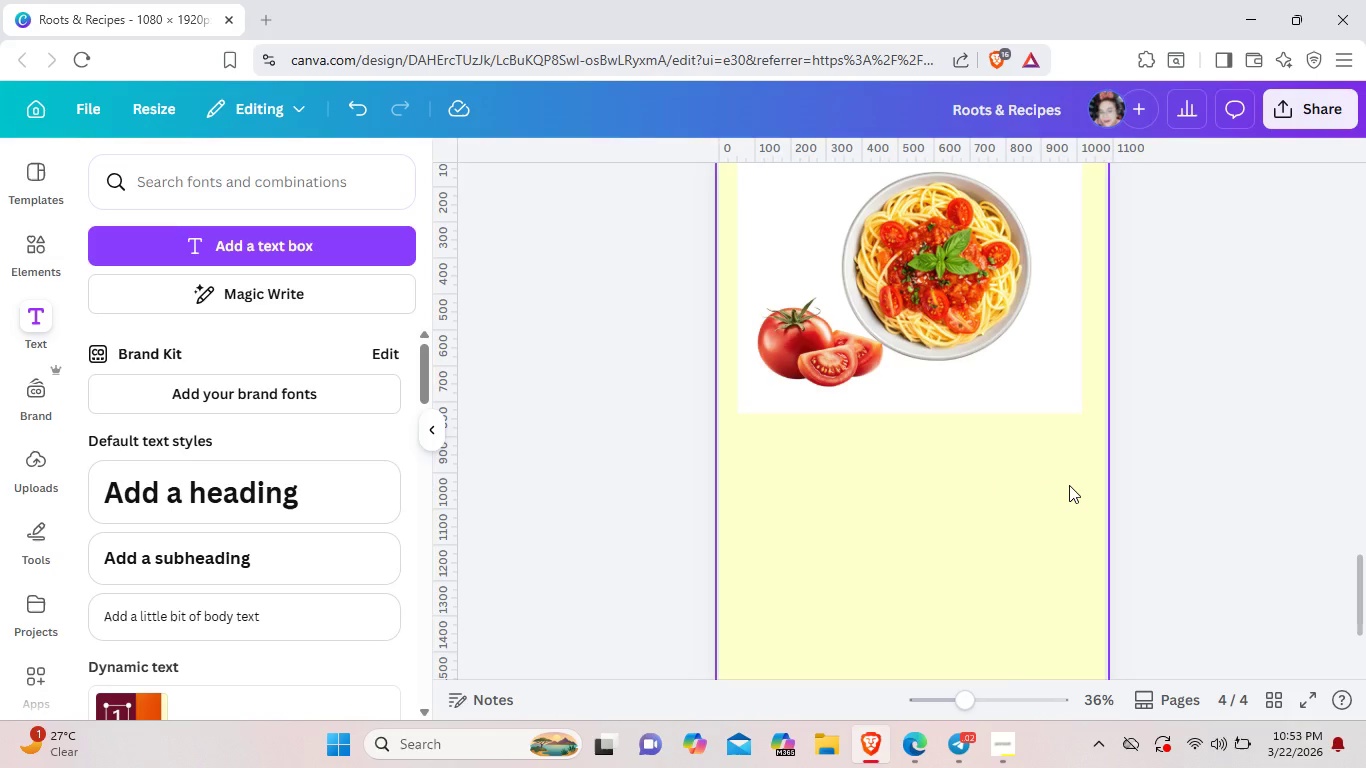 
key(Backspace)
 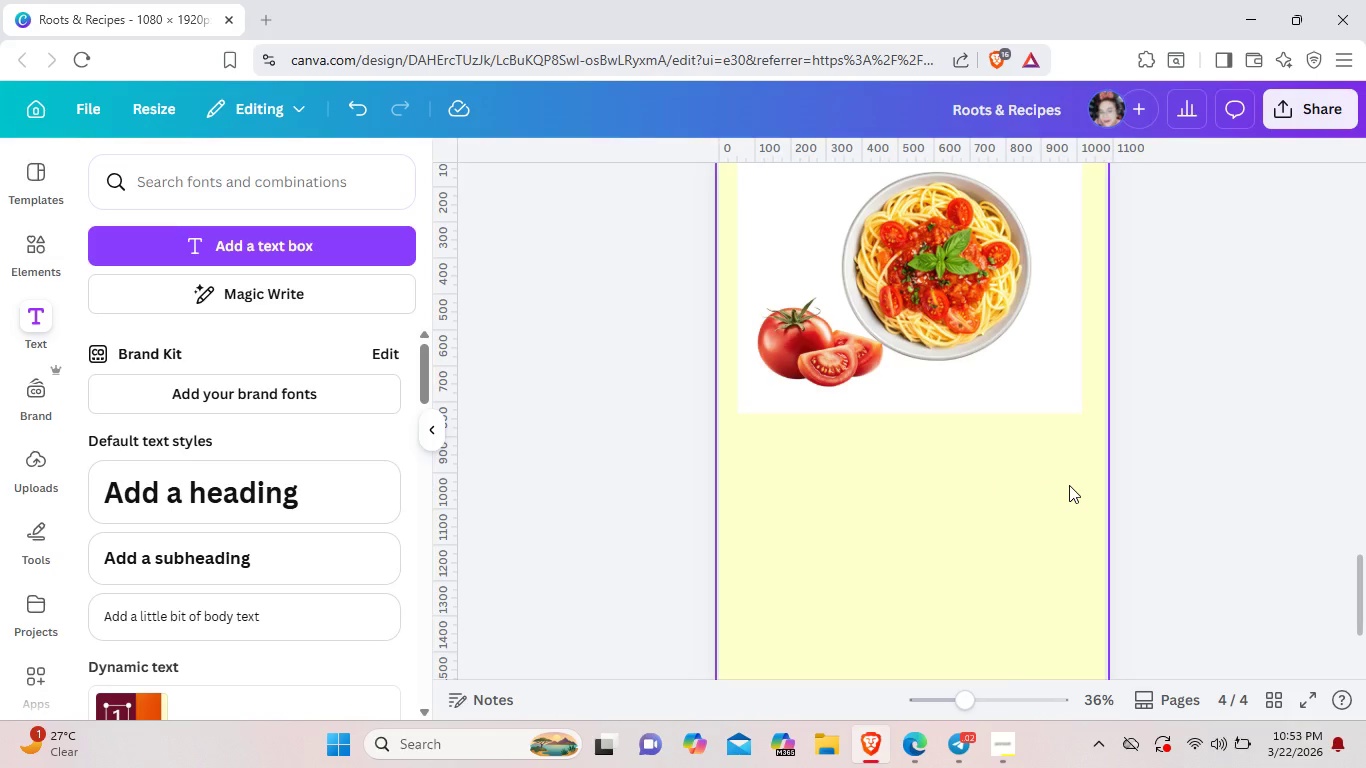 
key(Backspace)
 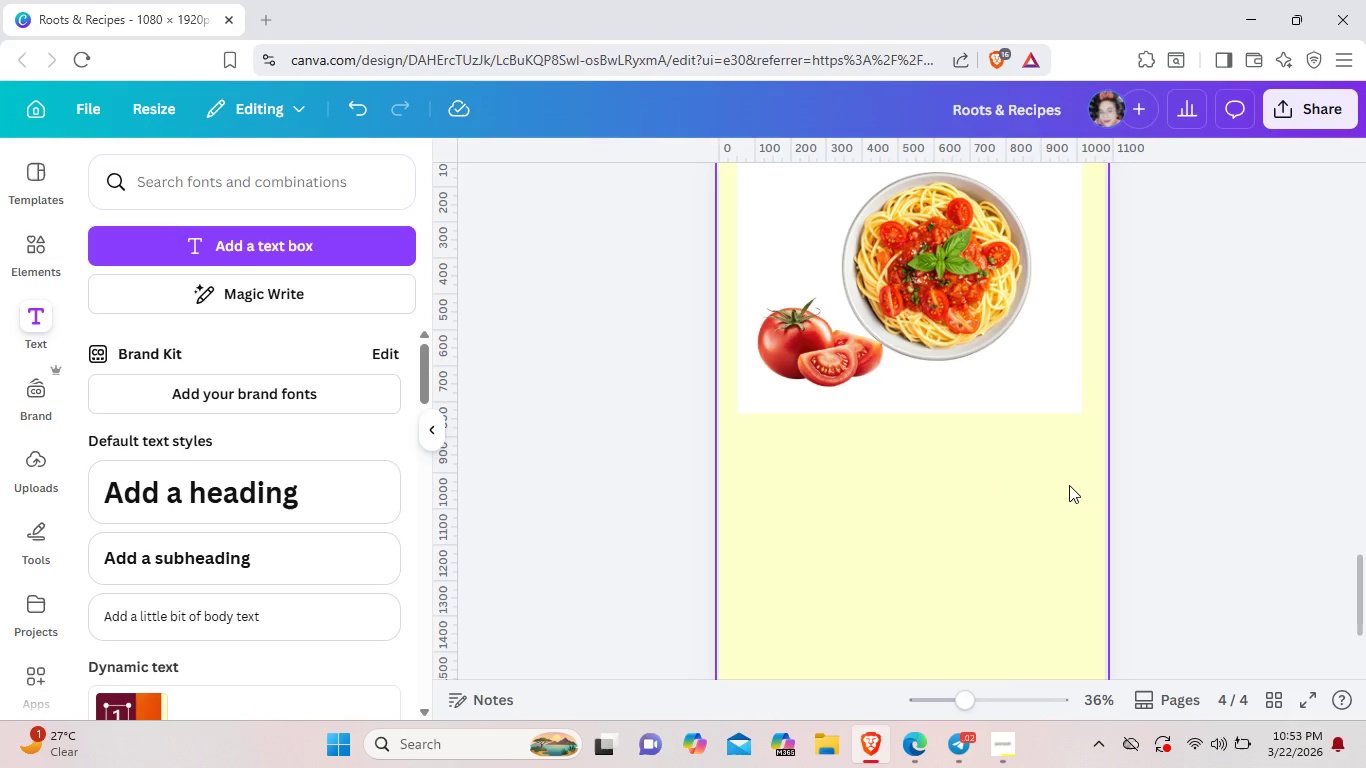 
key(Control+Z)
 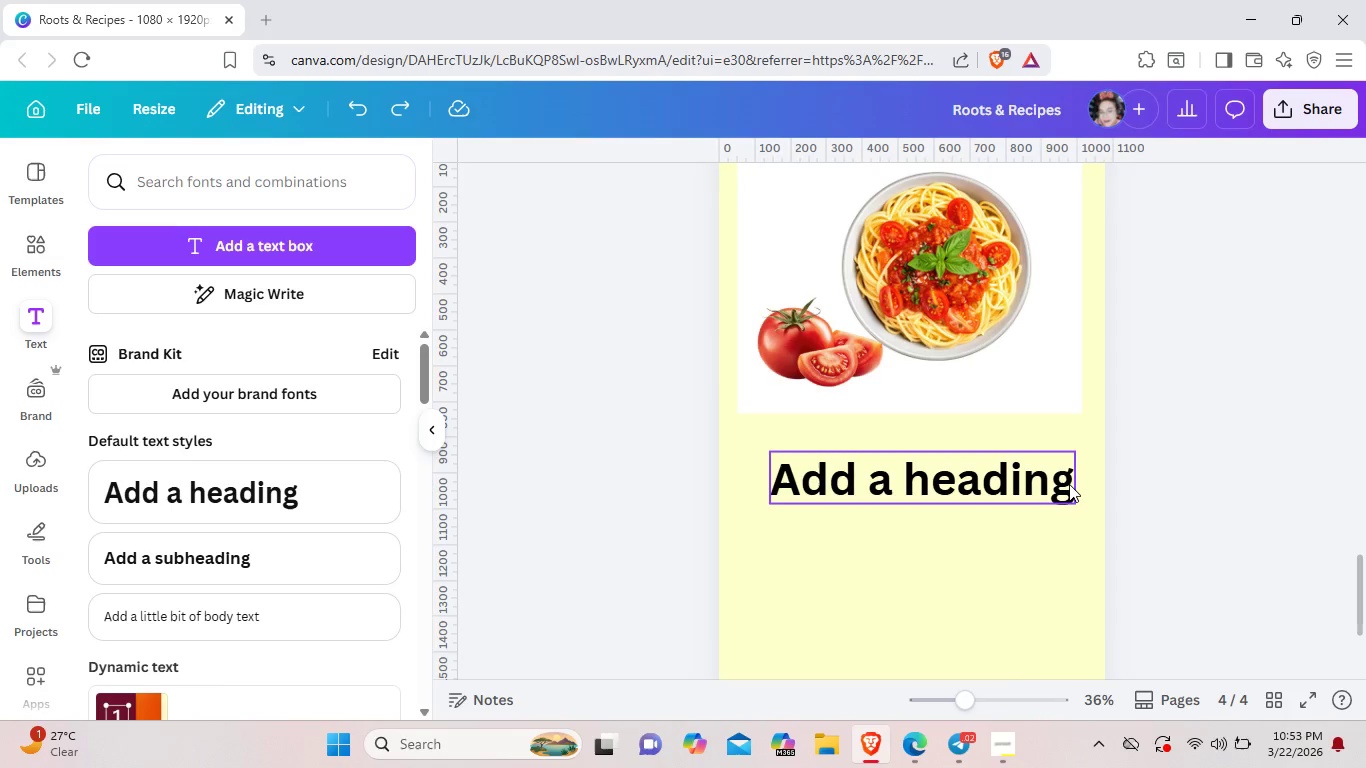 
left_click([1069, 484])
 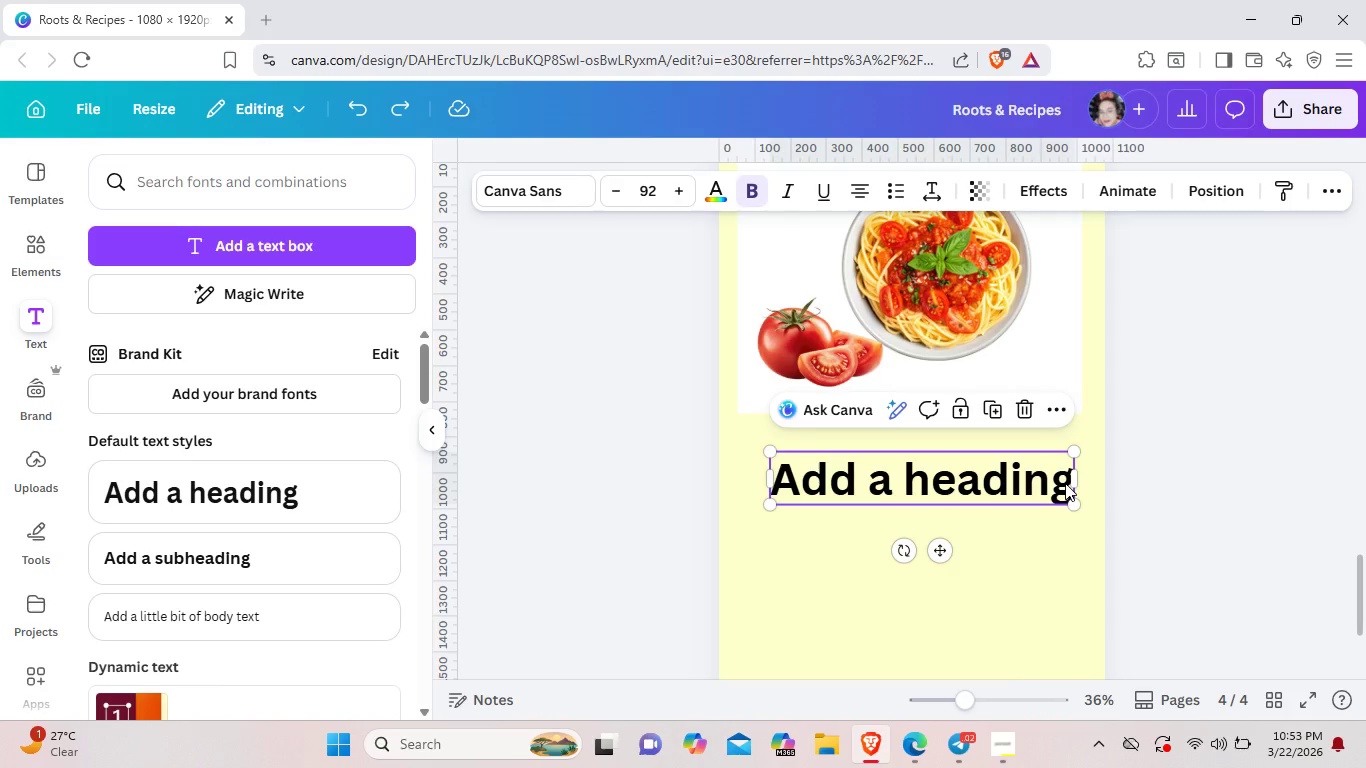 
double_click([1065, 483])
 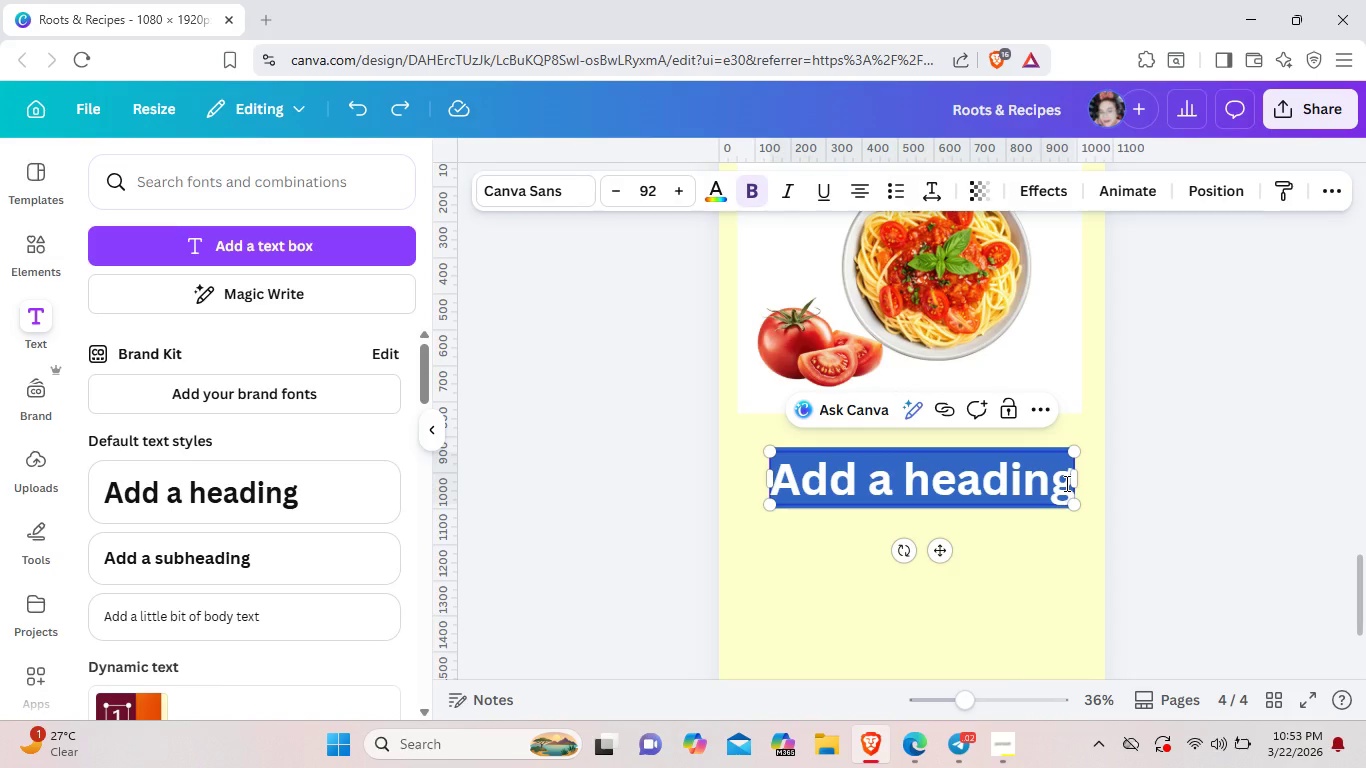 
left_click([1065, 483])
 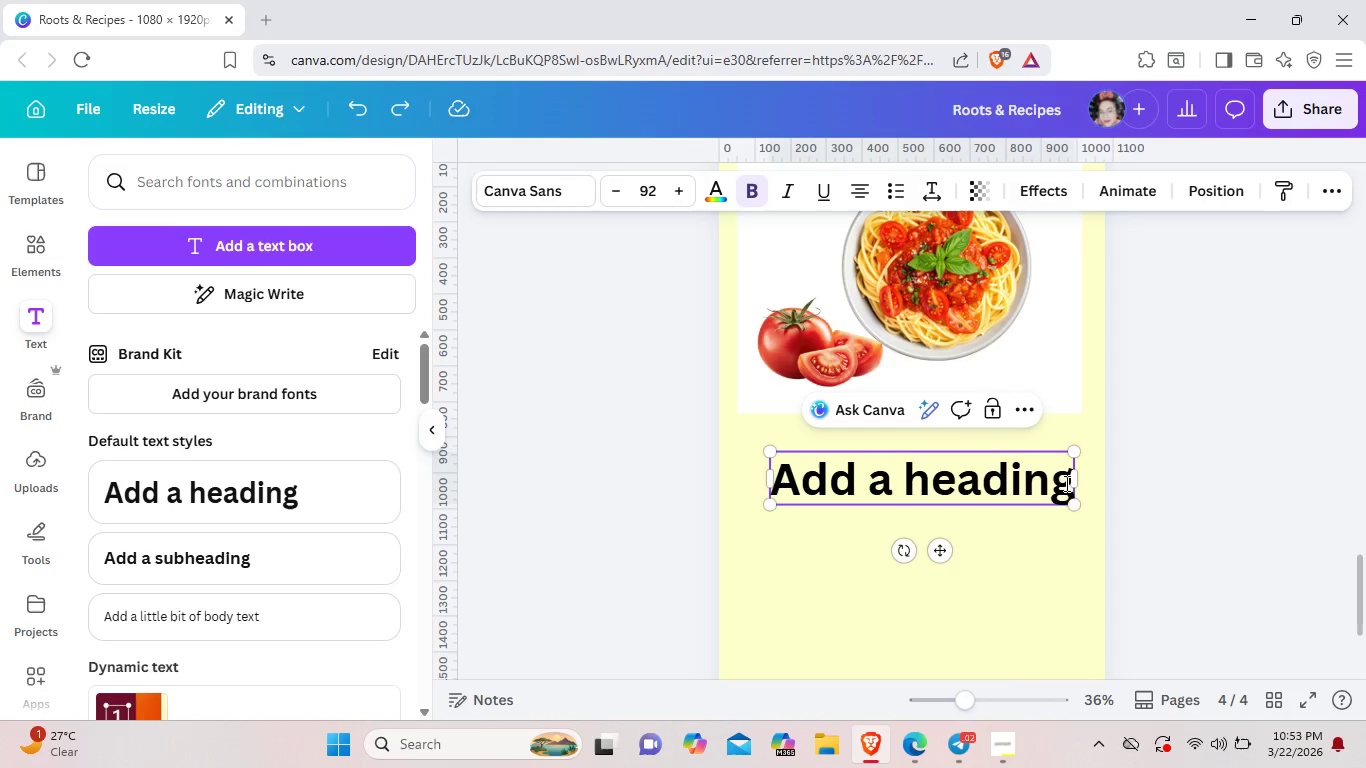 
key(Backspace)
key(Backspace)
key(Backspace)
key(Backspace)
key(Backspace)
key(Backspace)
key(Backspace)
key(Backspace)
key(Backspace)
key(Backspace)
key(Backspace)
key(Backspace)
key(Backspace)
type(Fresh Tomato Pasta)
 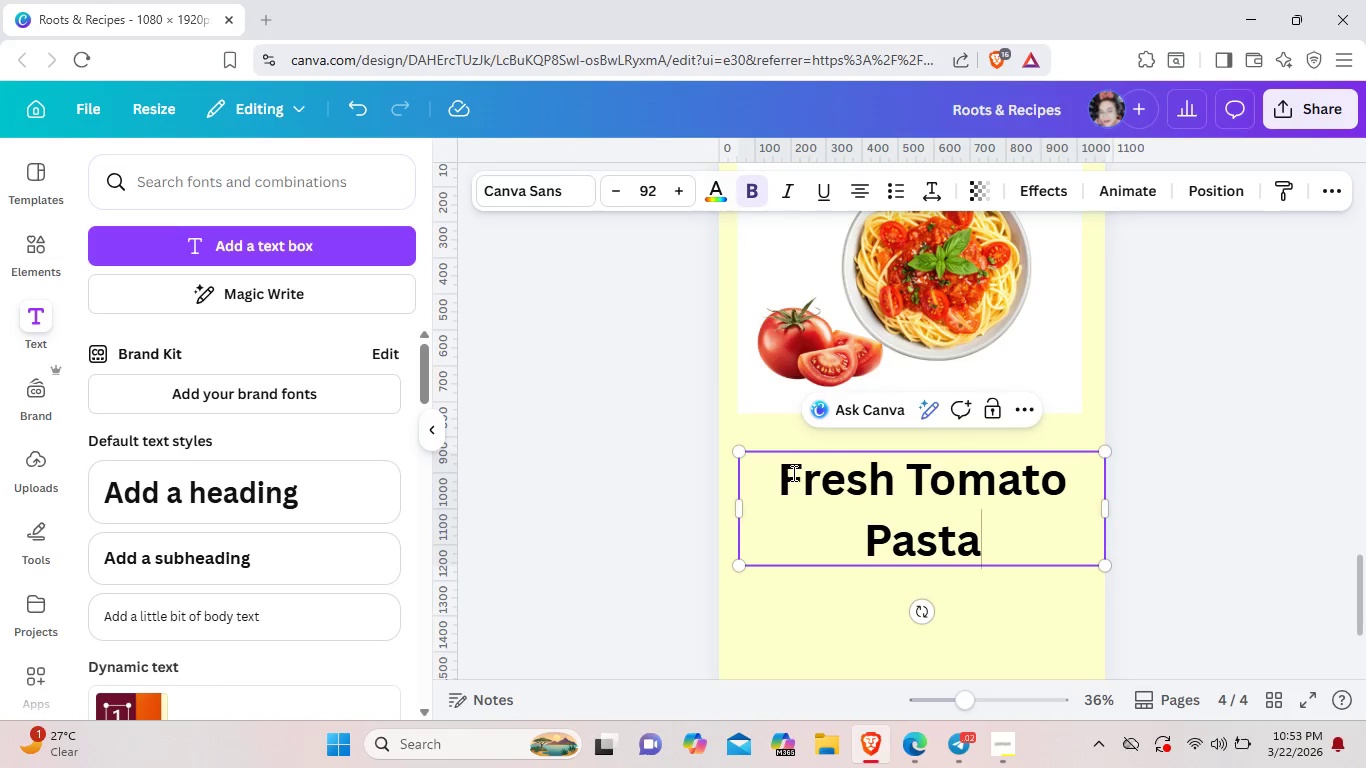 
left_click_drag(start_coordinate=[785, 473], to_coordinate=[1021, 554])
 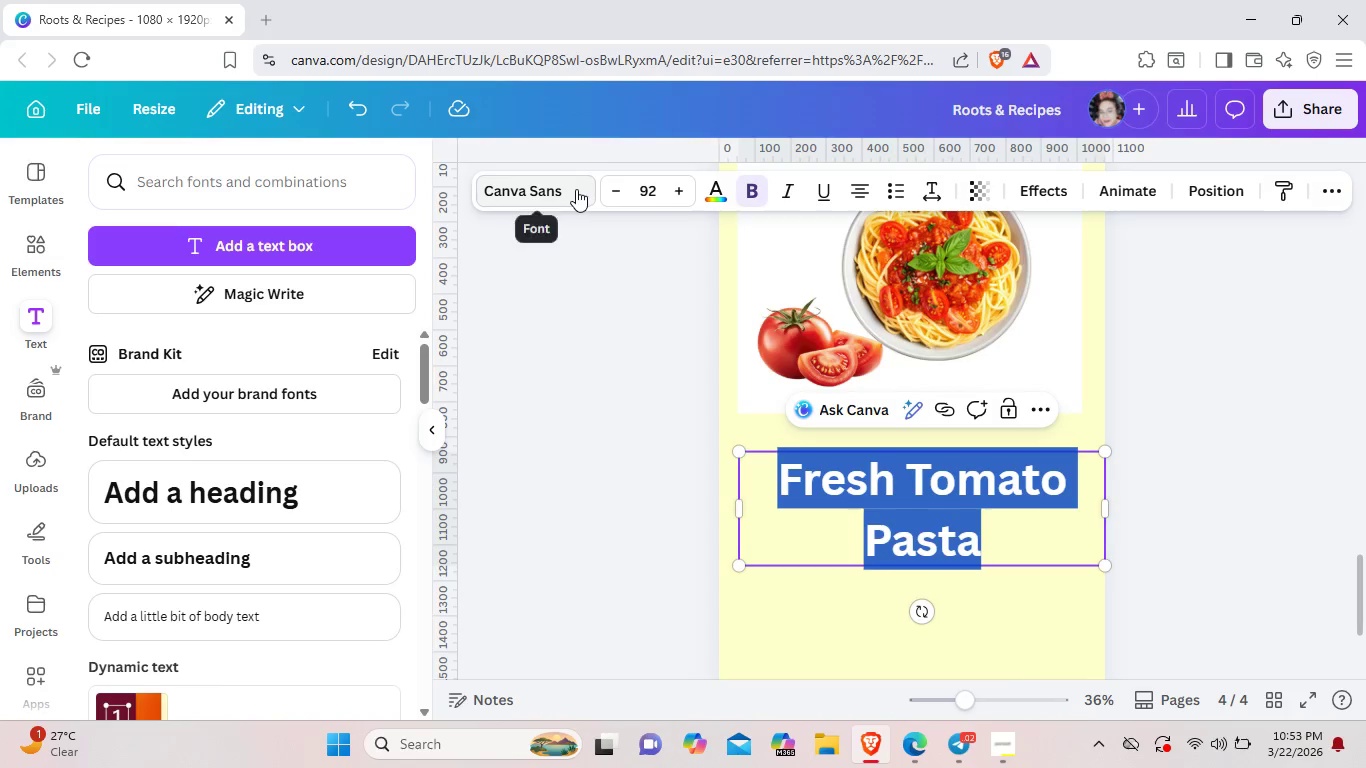 
left_click([576, 189])
 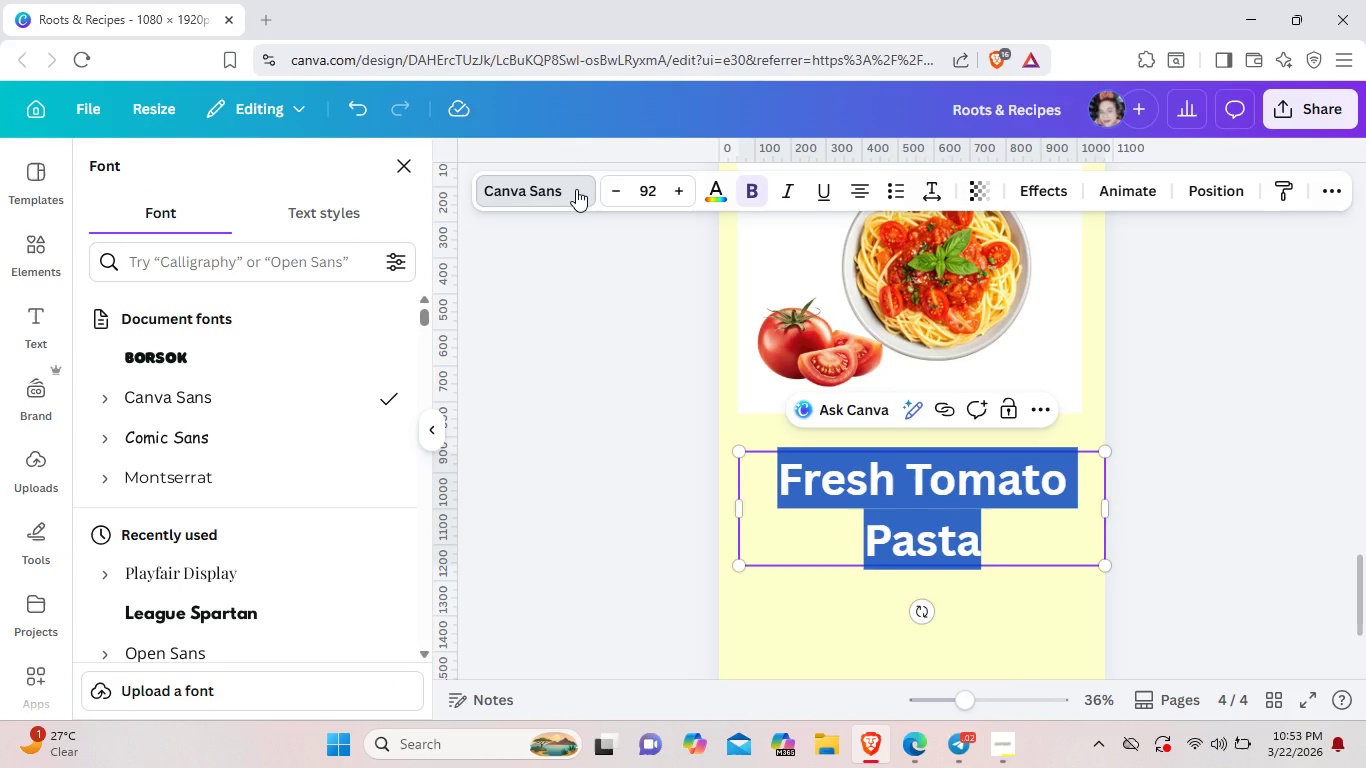 
wait(6.95)
 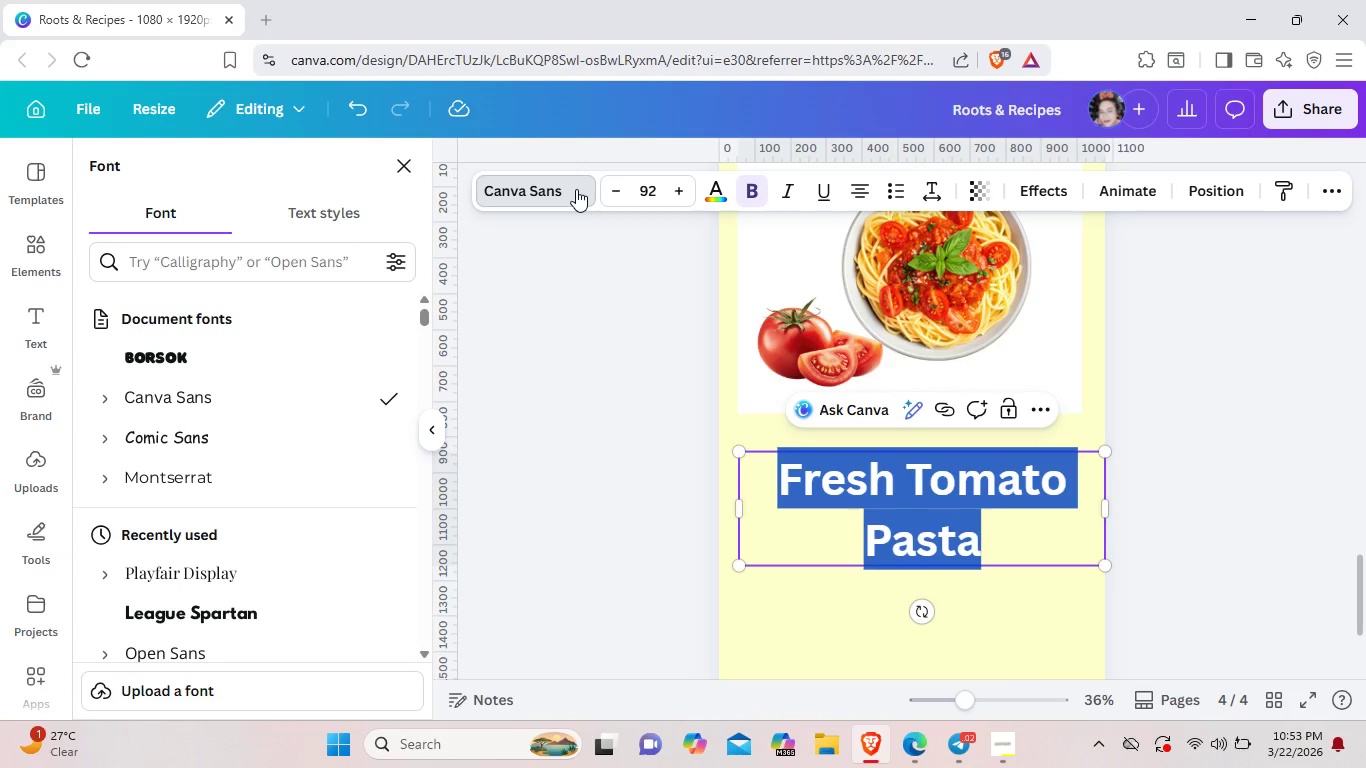 
left_click([194, 427])
 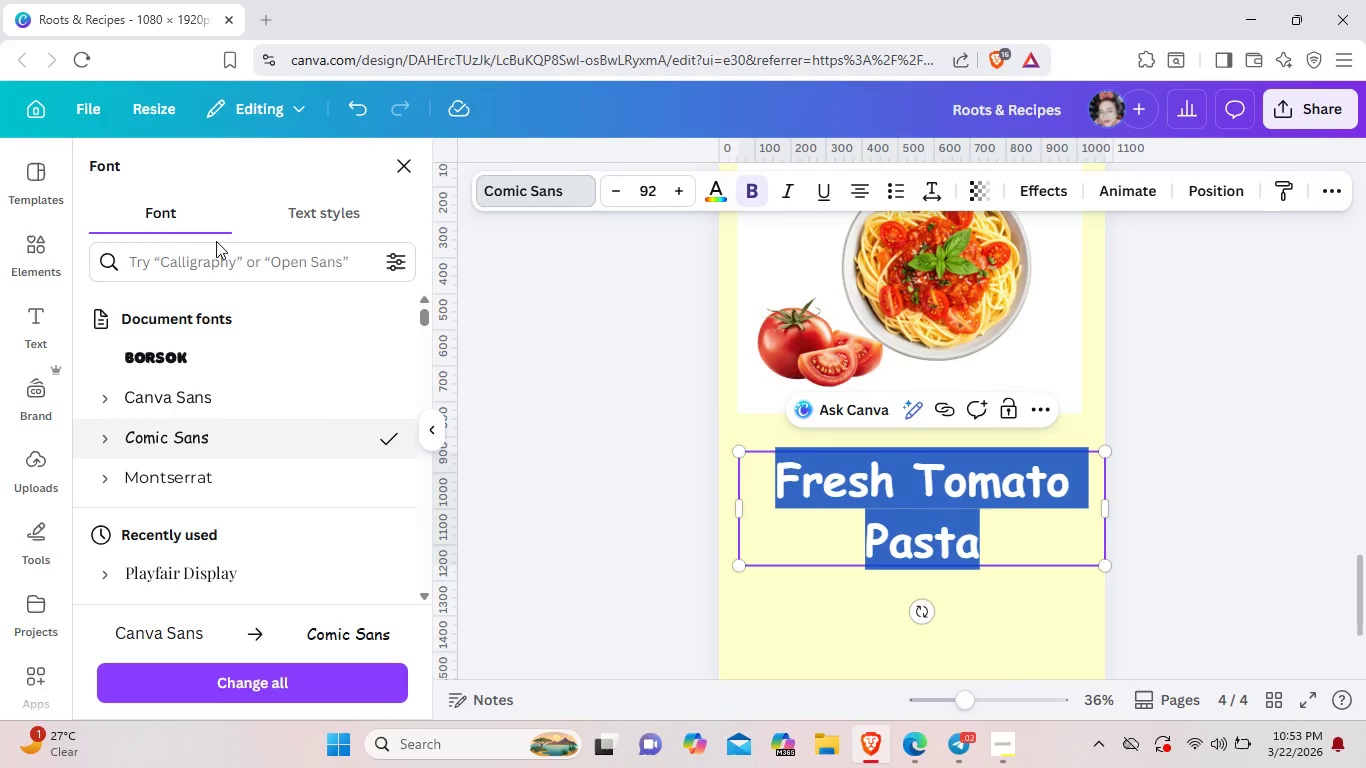 
wait(5.94)
 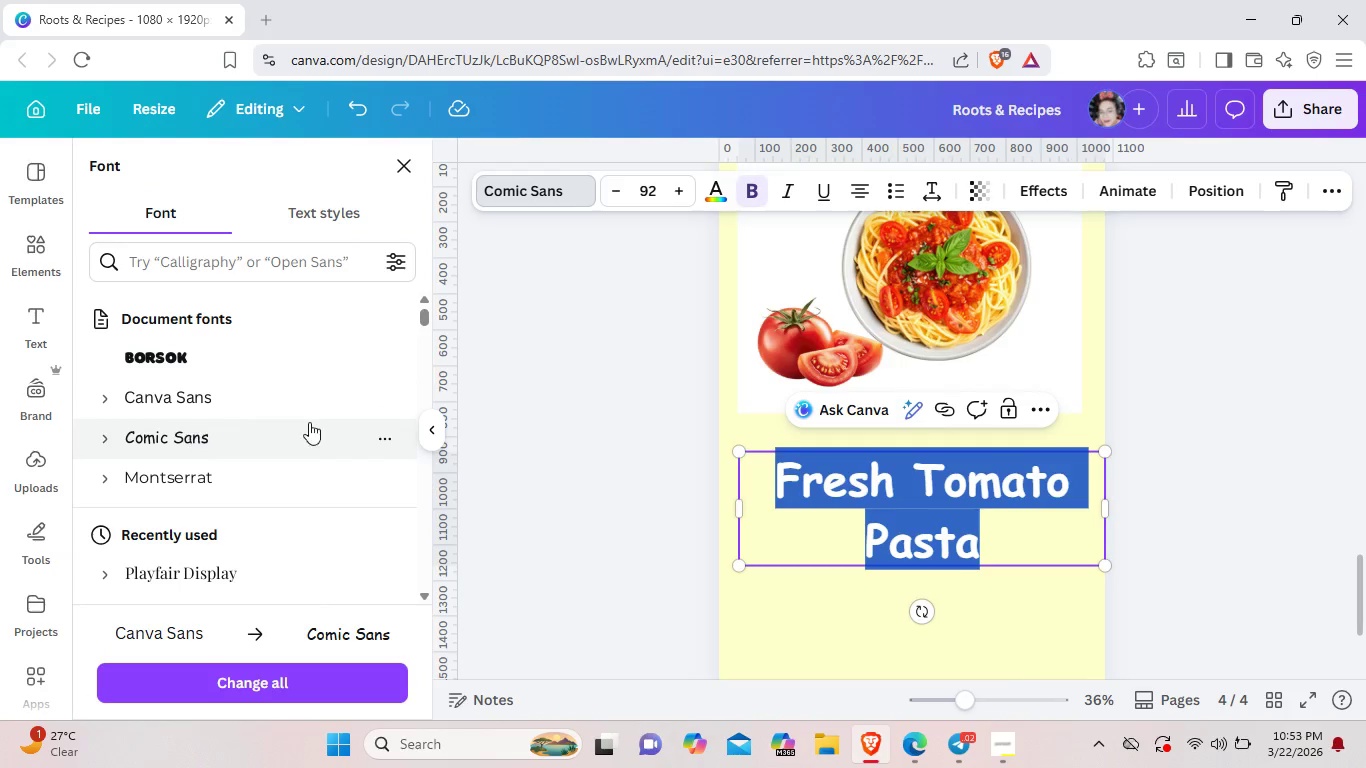 
left_click([710, 203])
 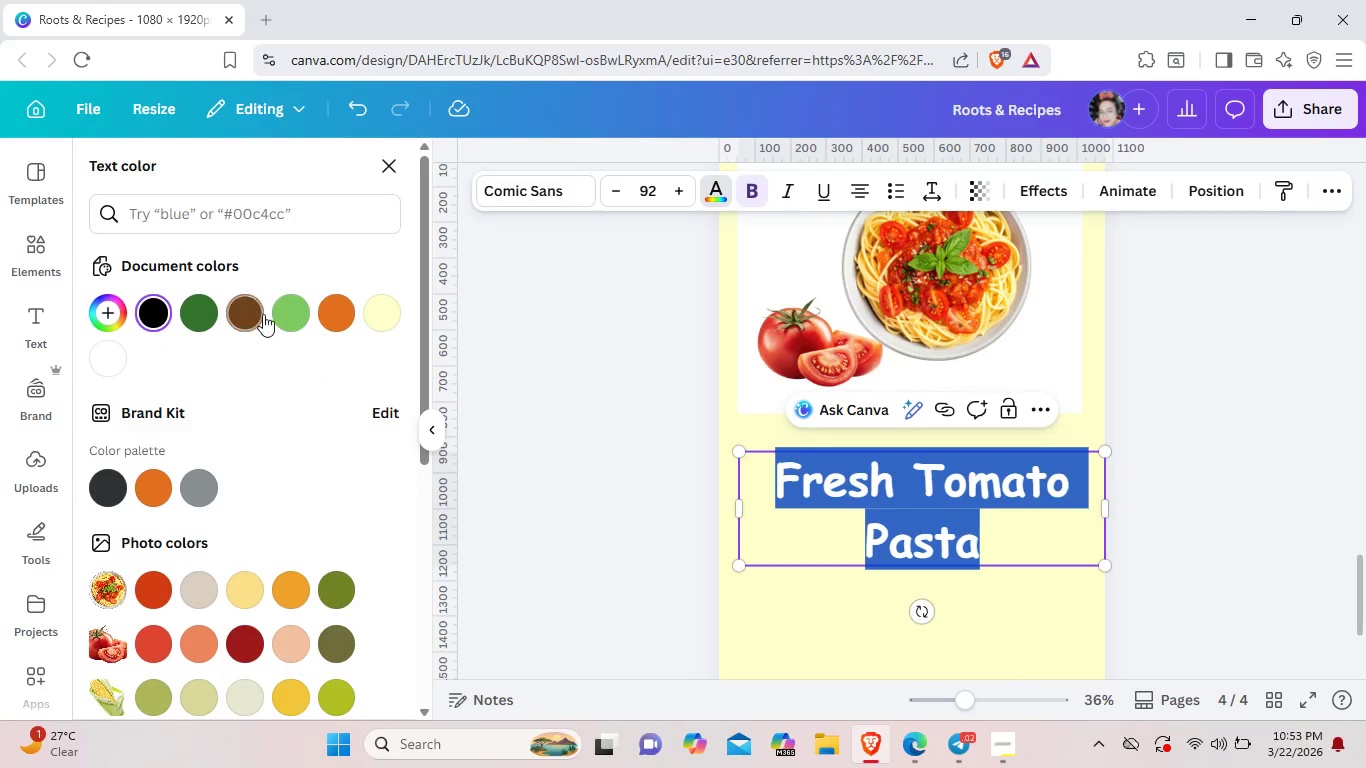 
left_click([263, 314])
 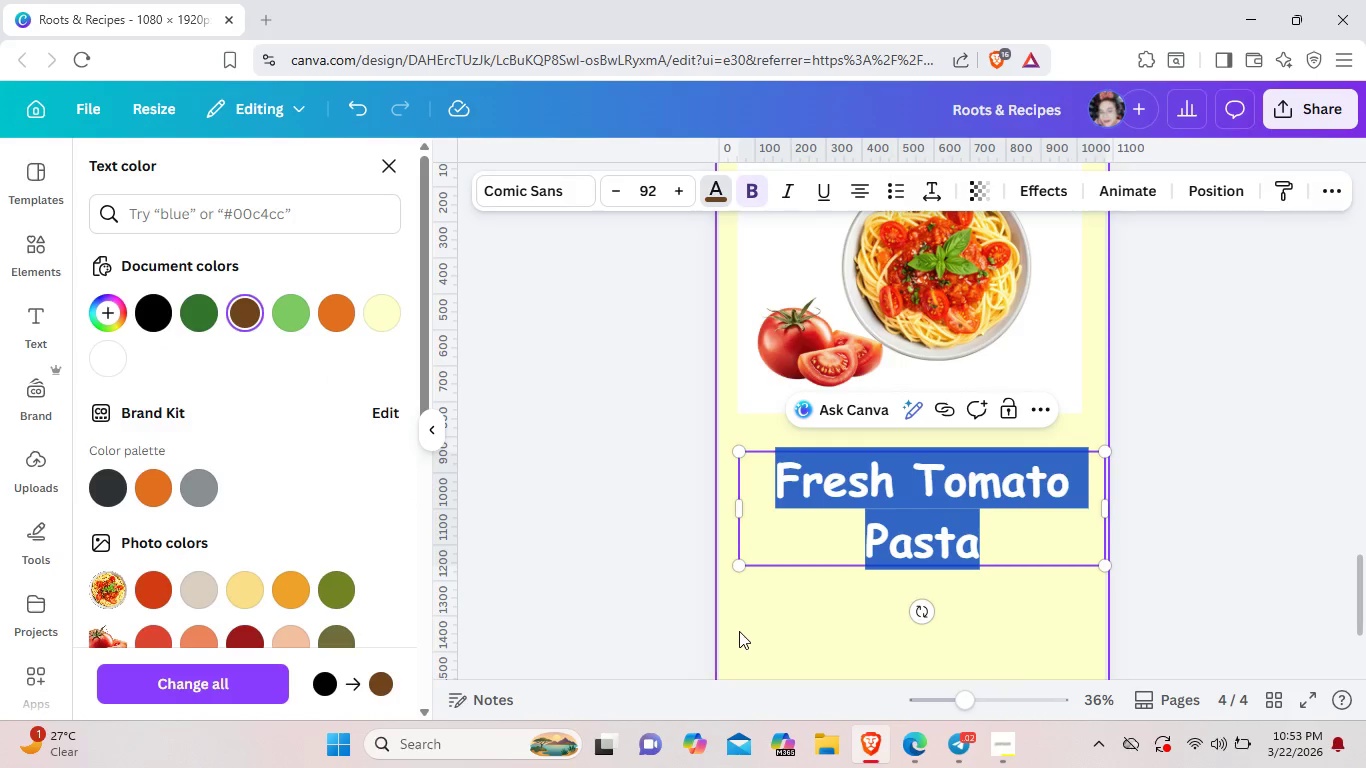 
left_click([739, 632])
 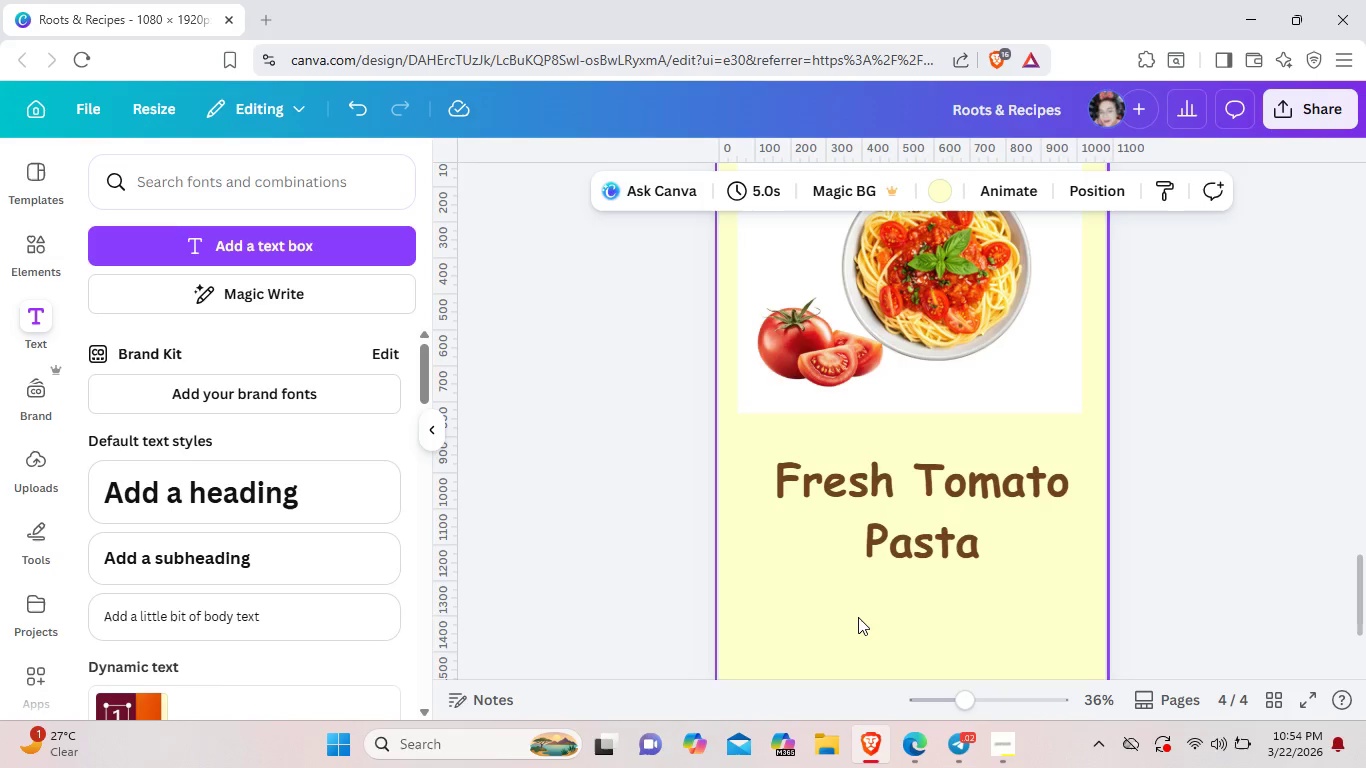 
left_click([882, 519])
 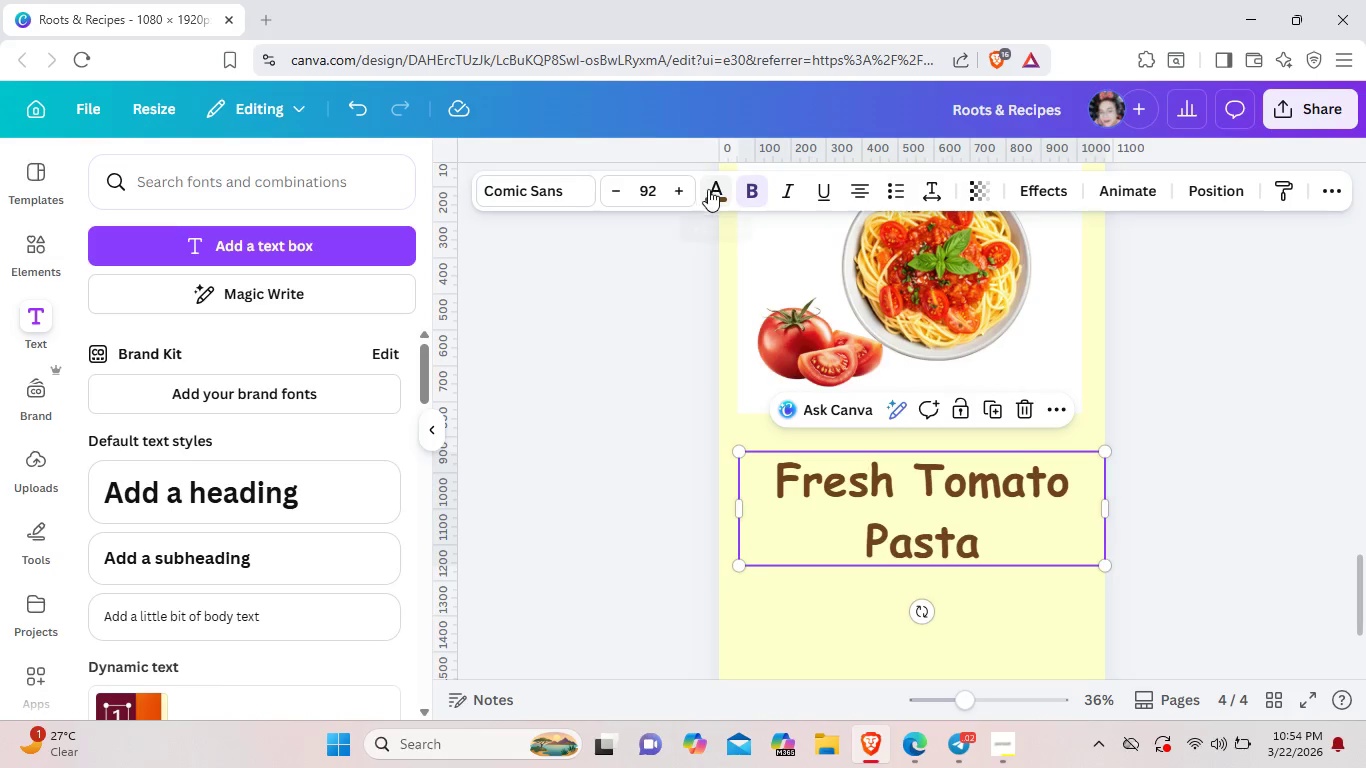 
left_click([708, 190])
 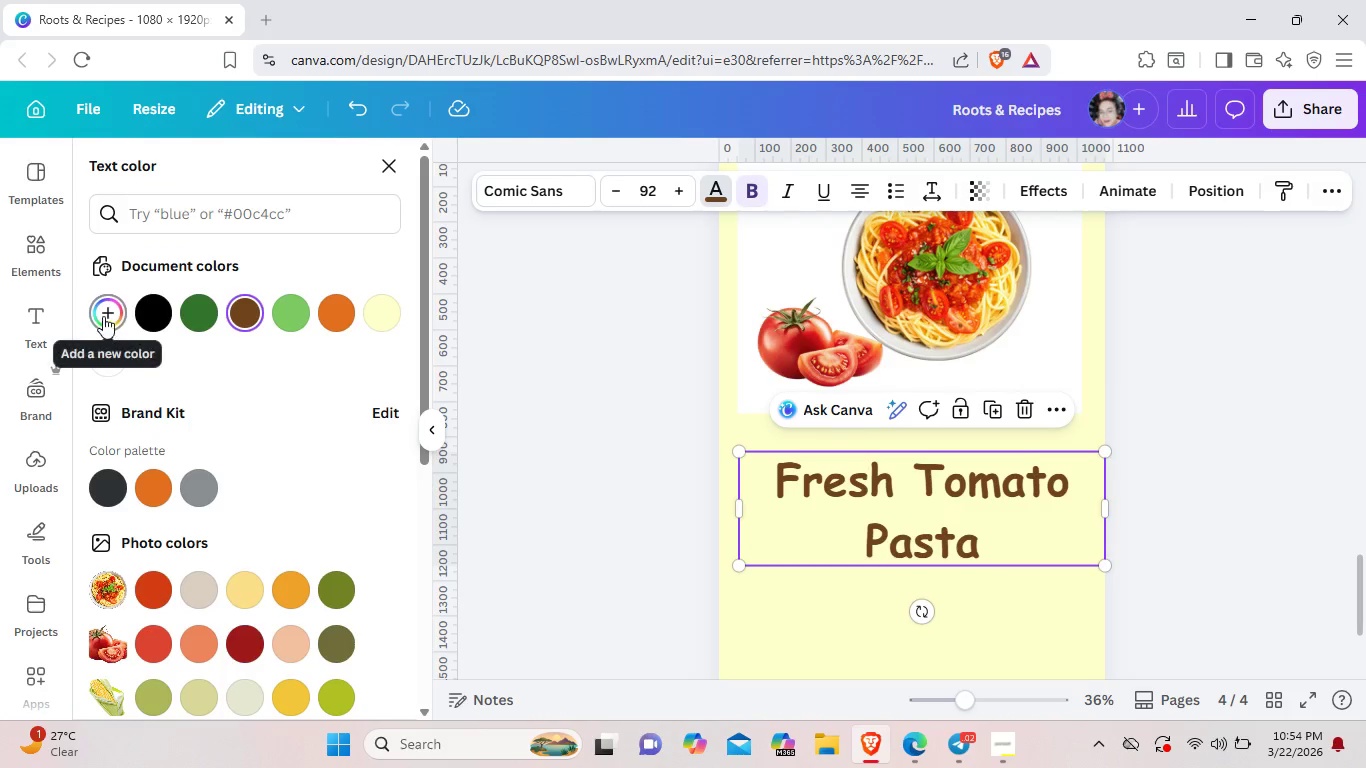 
left_click([106, 316])
 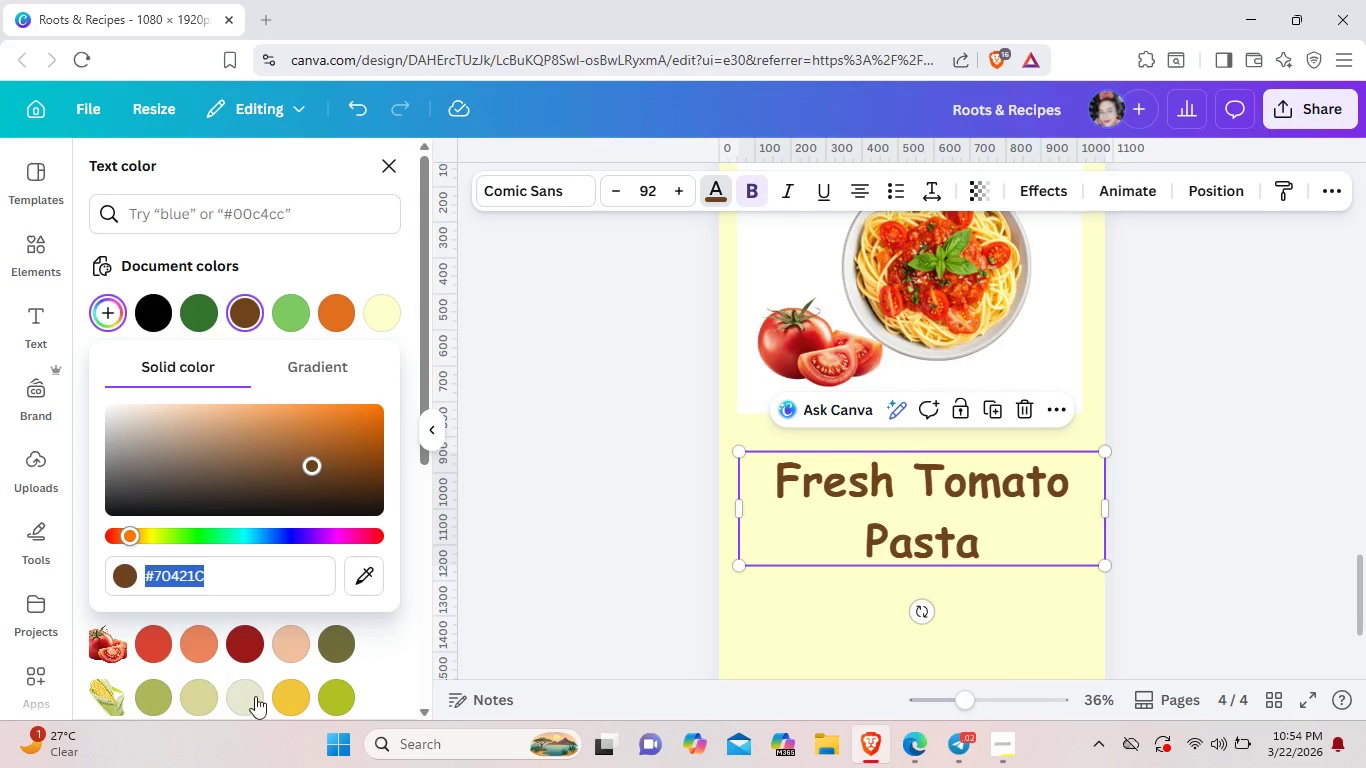 
left_click([254, 647])
 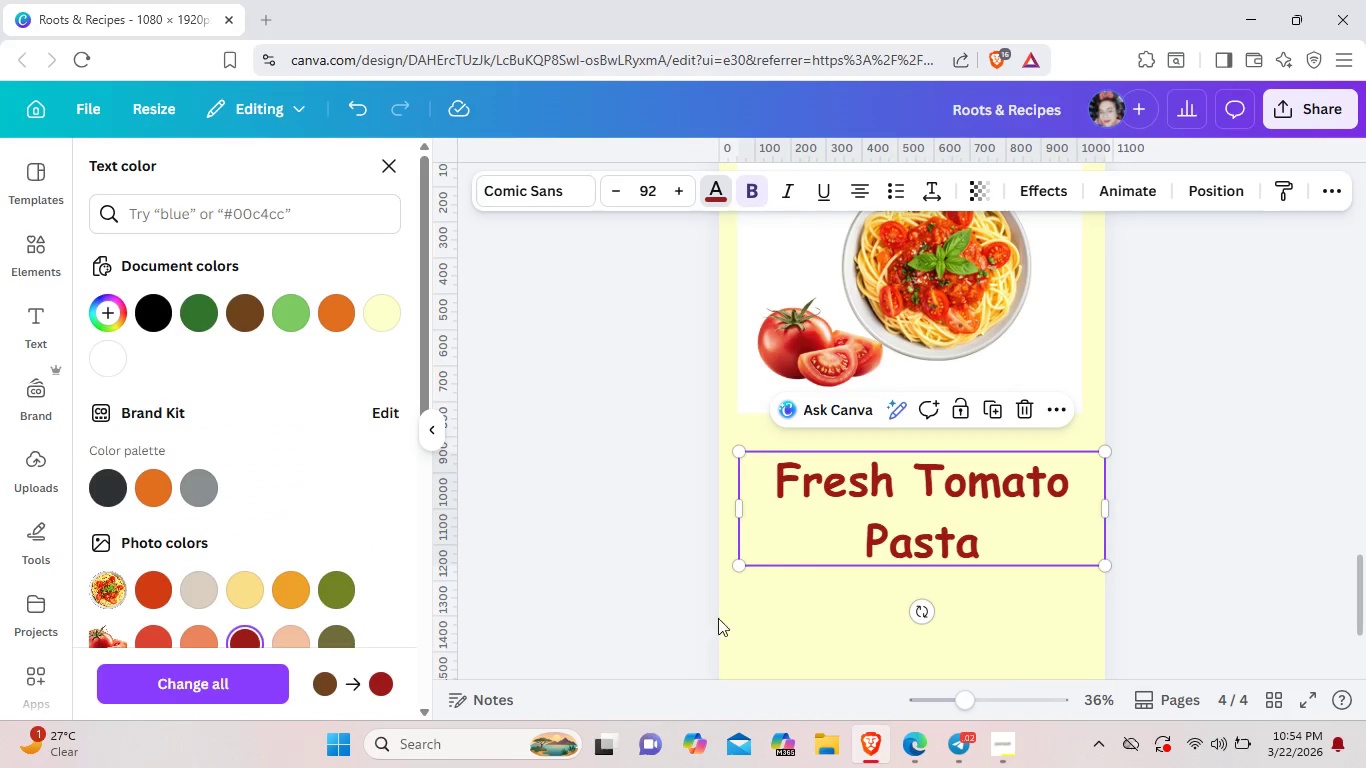 
left_click([744, 623])
 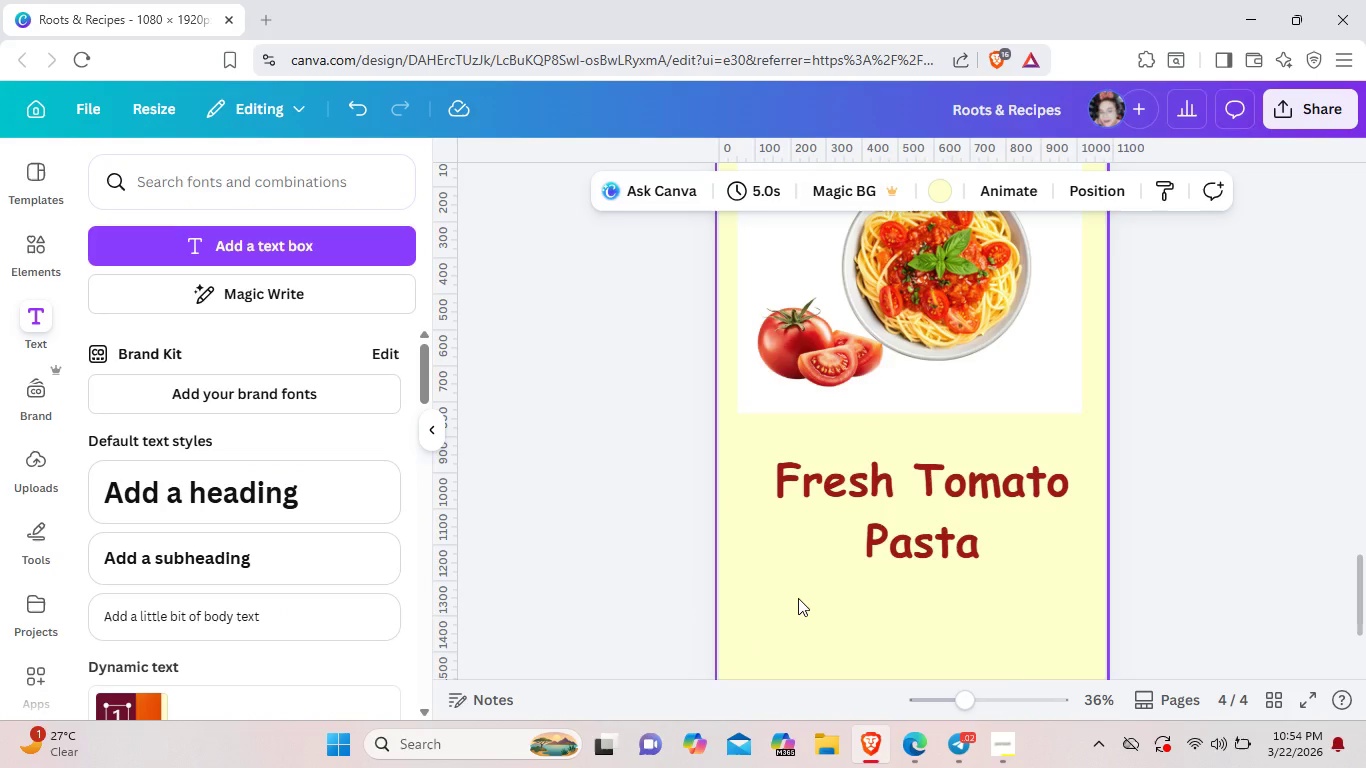 
left_click([896, 543])
 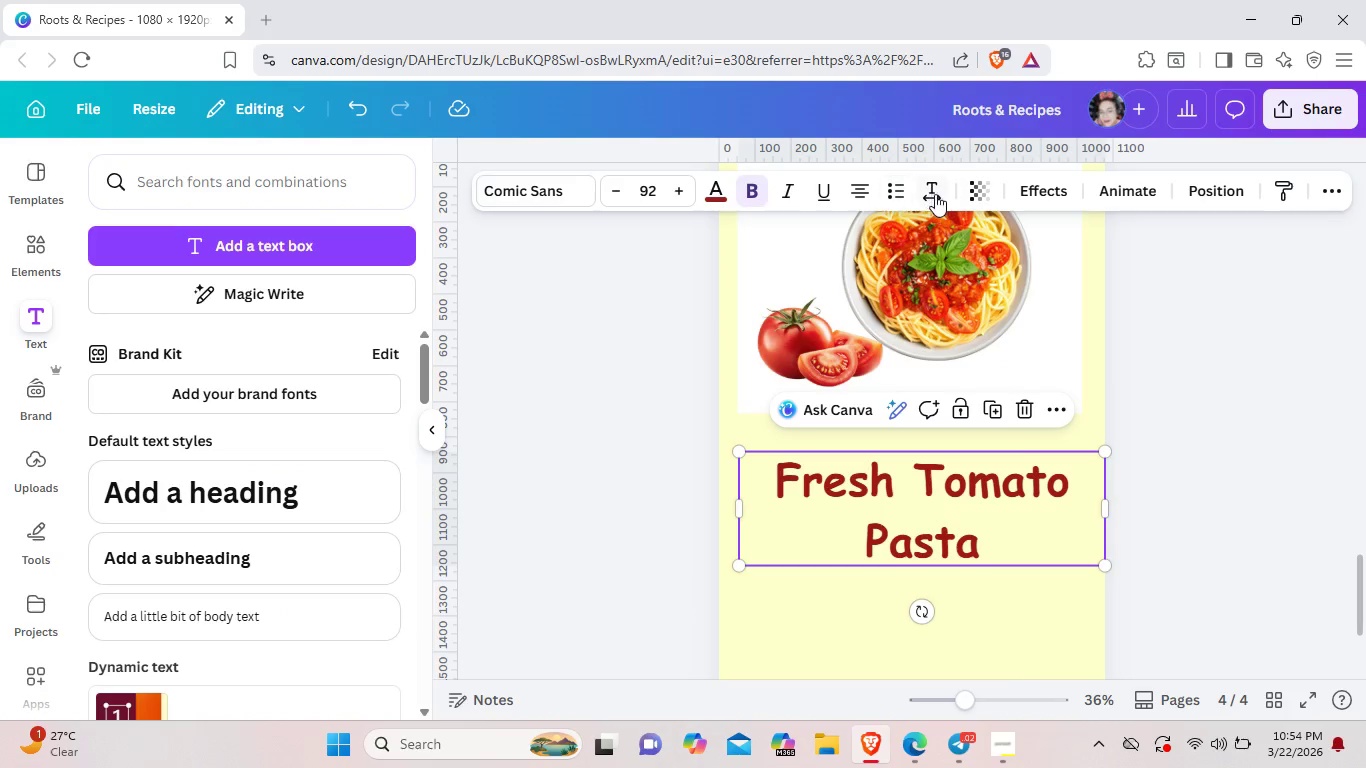 
left_click([935, 194])
 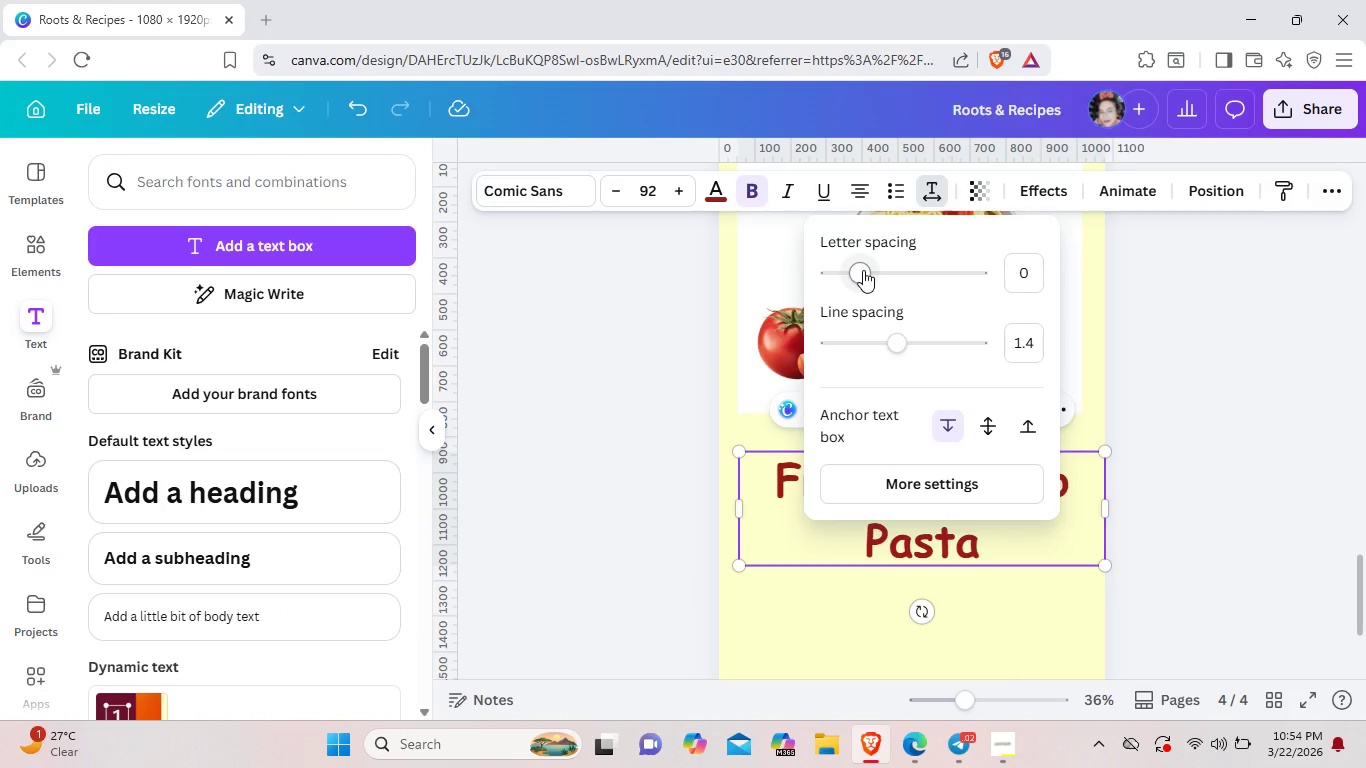 
left_click_drag(start_coordinate=[863, 270], to_coordinate=[858, 276])
 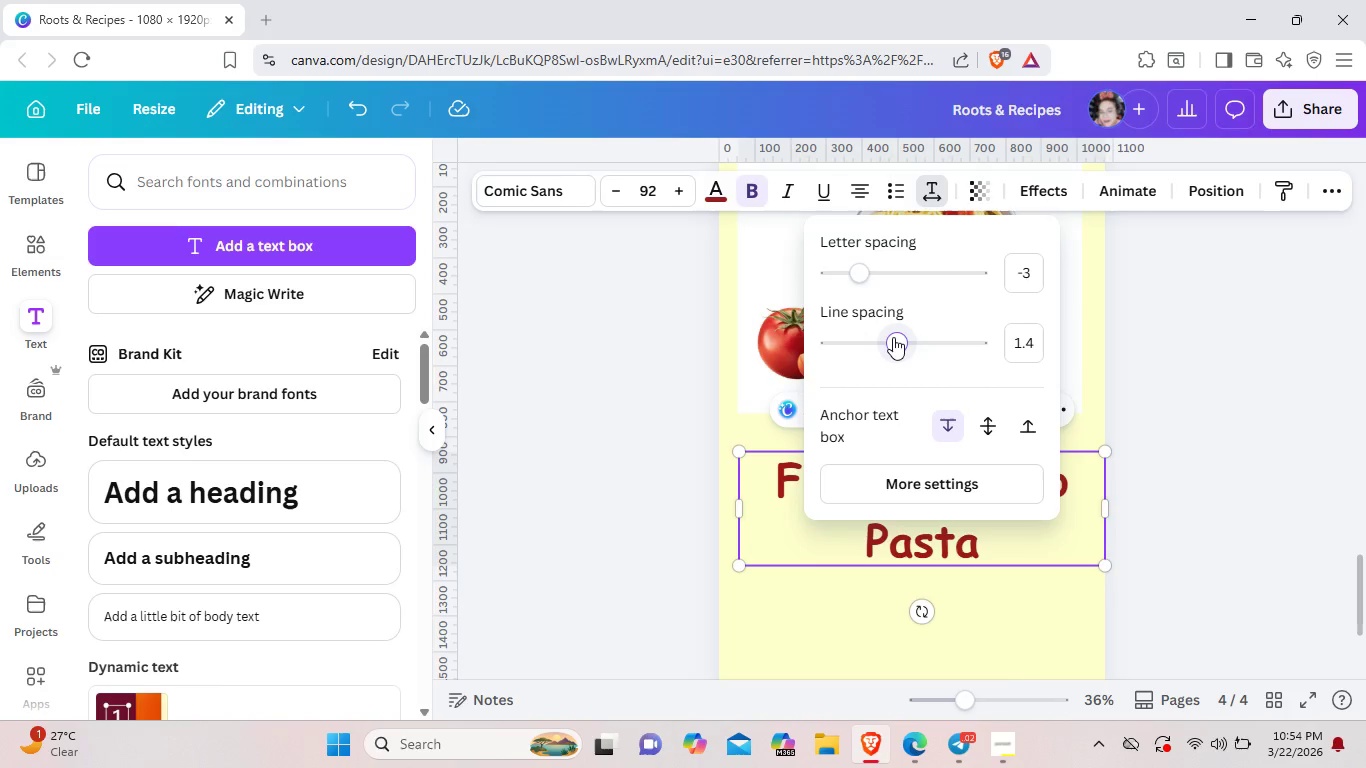 
left_click_drag(start_coordinate=[893, 337], to_coordinate=[867, 336])
 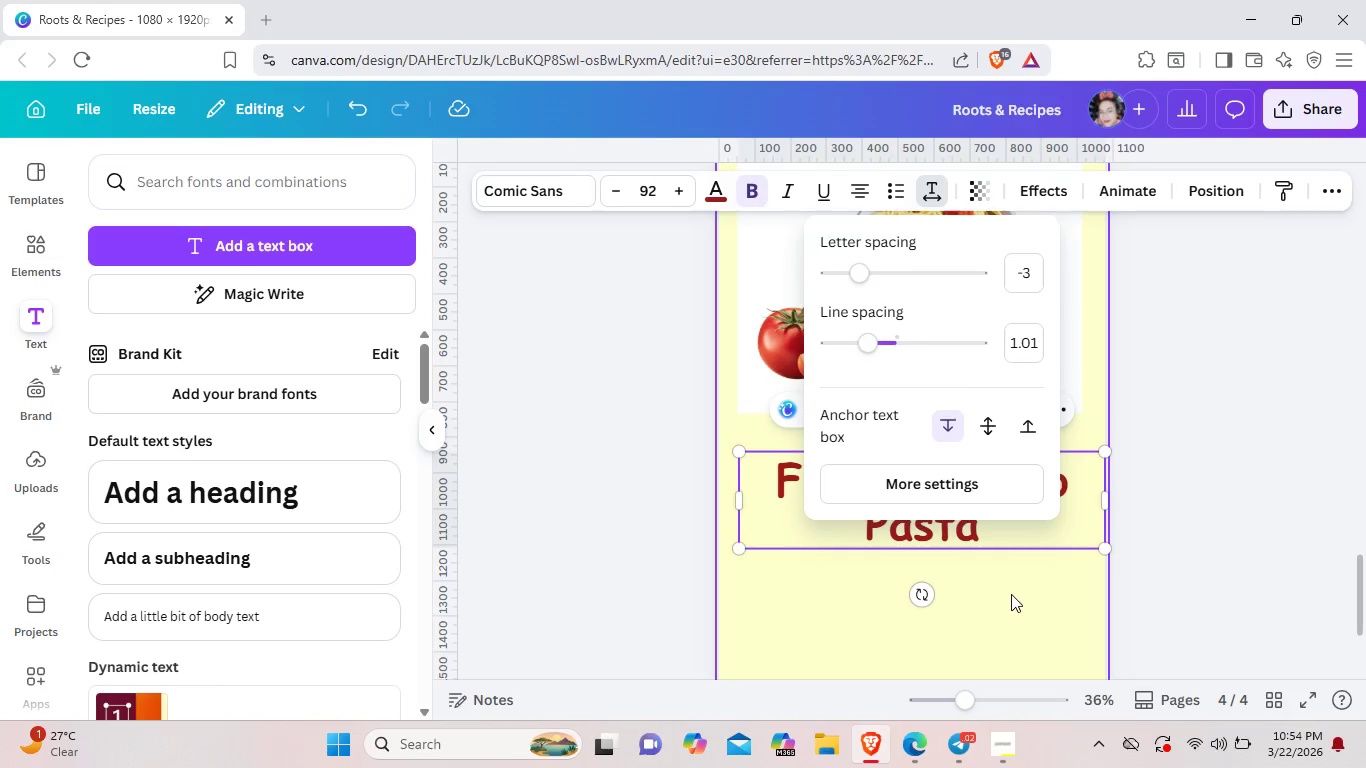 
left_click([1011, 594])
 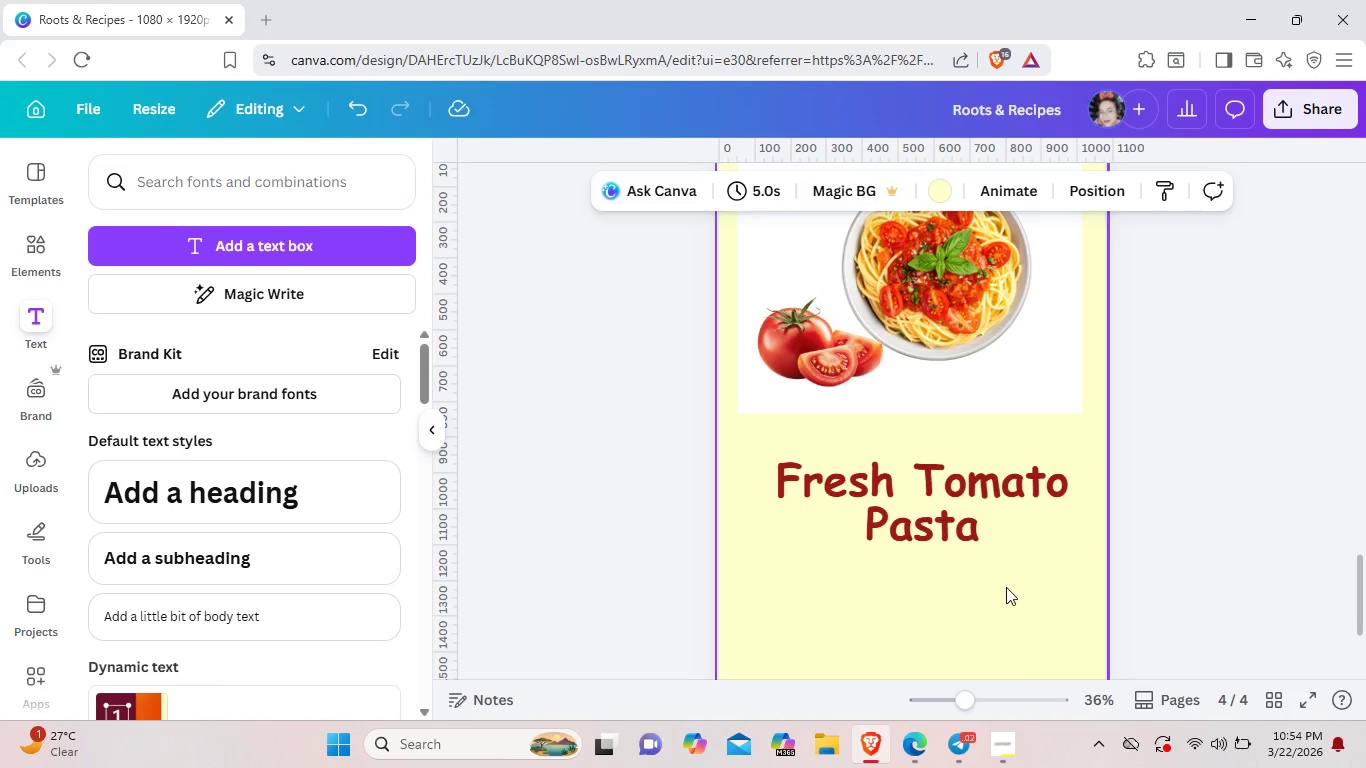 
left_click([959, 508])
 